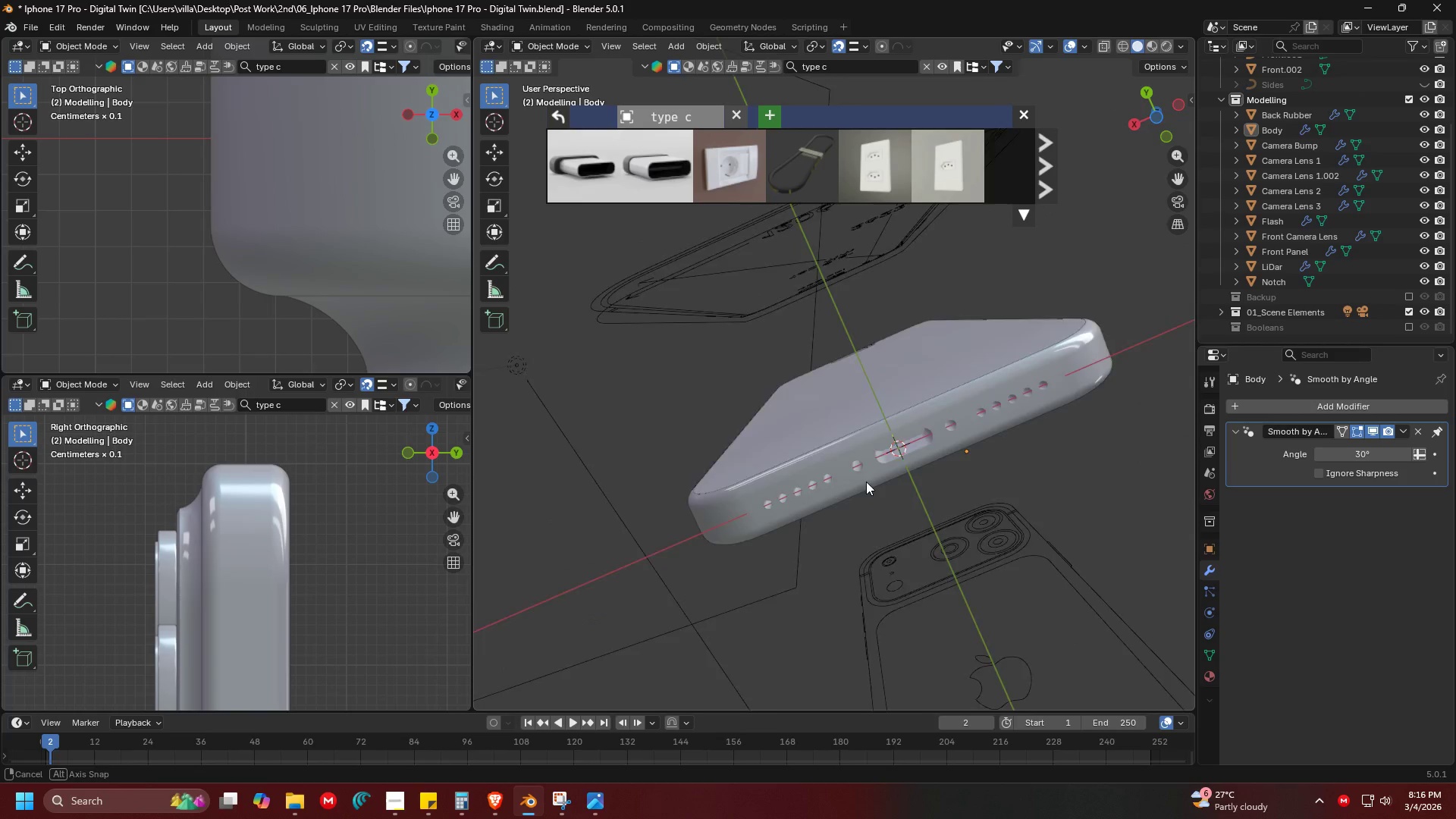 
scroll: coordinate [886, 445], scroll_direction: up, amount: 4.0
 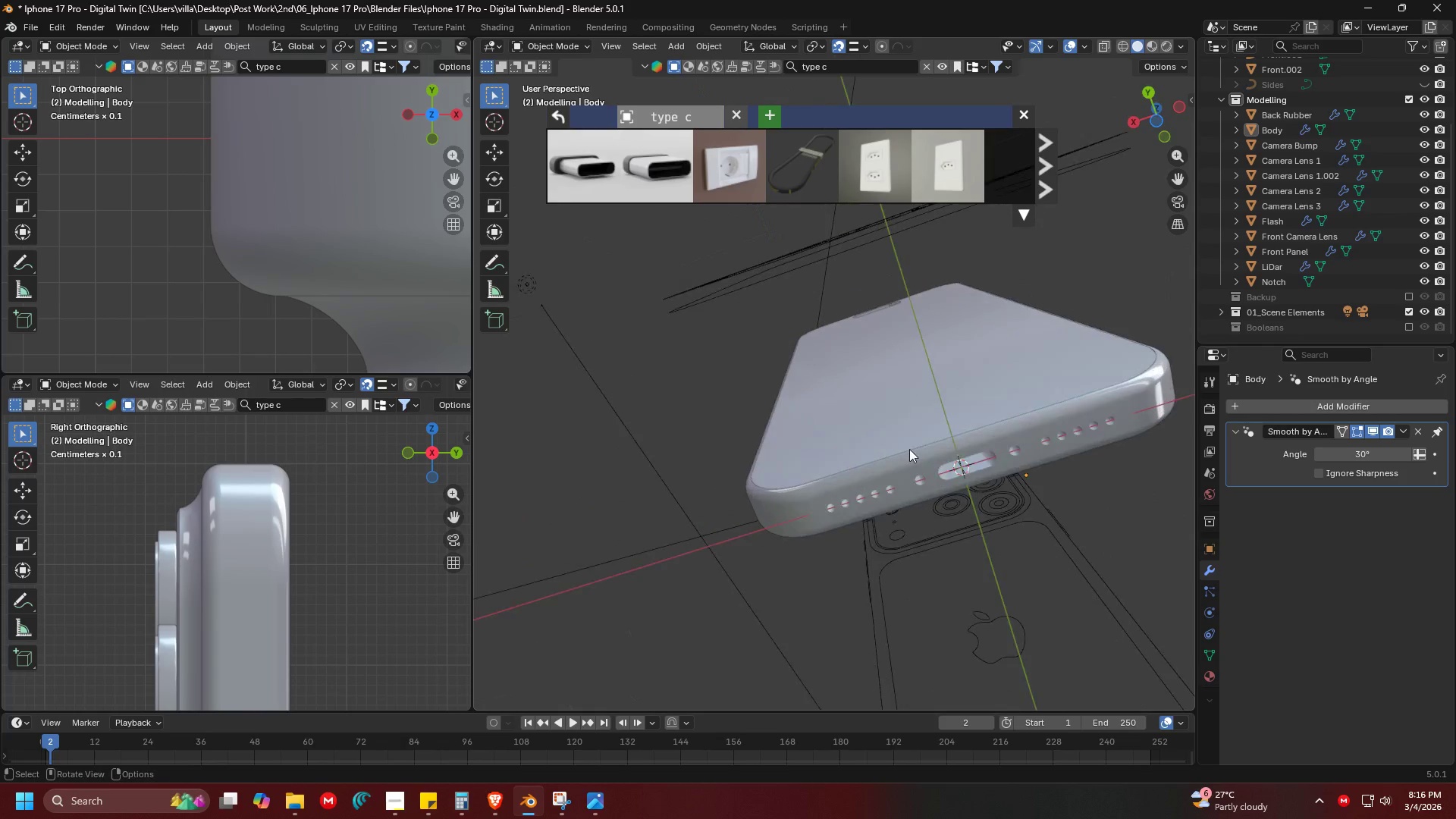 
key(Shift+ShiftLeft)
 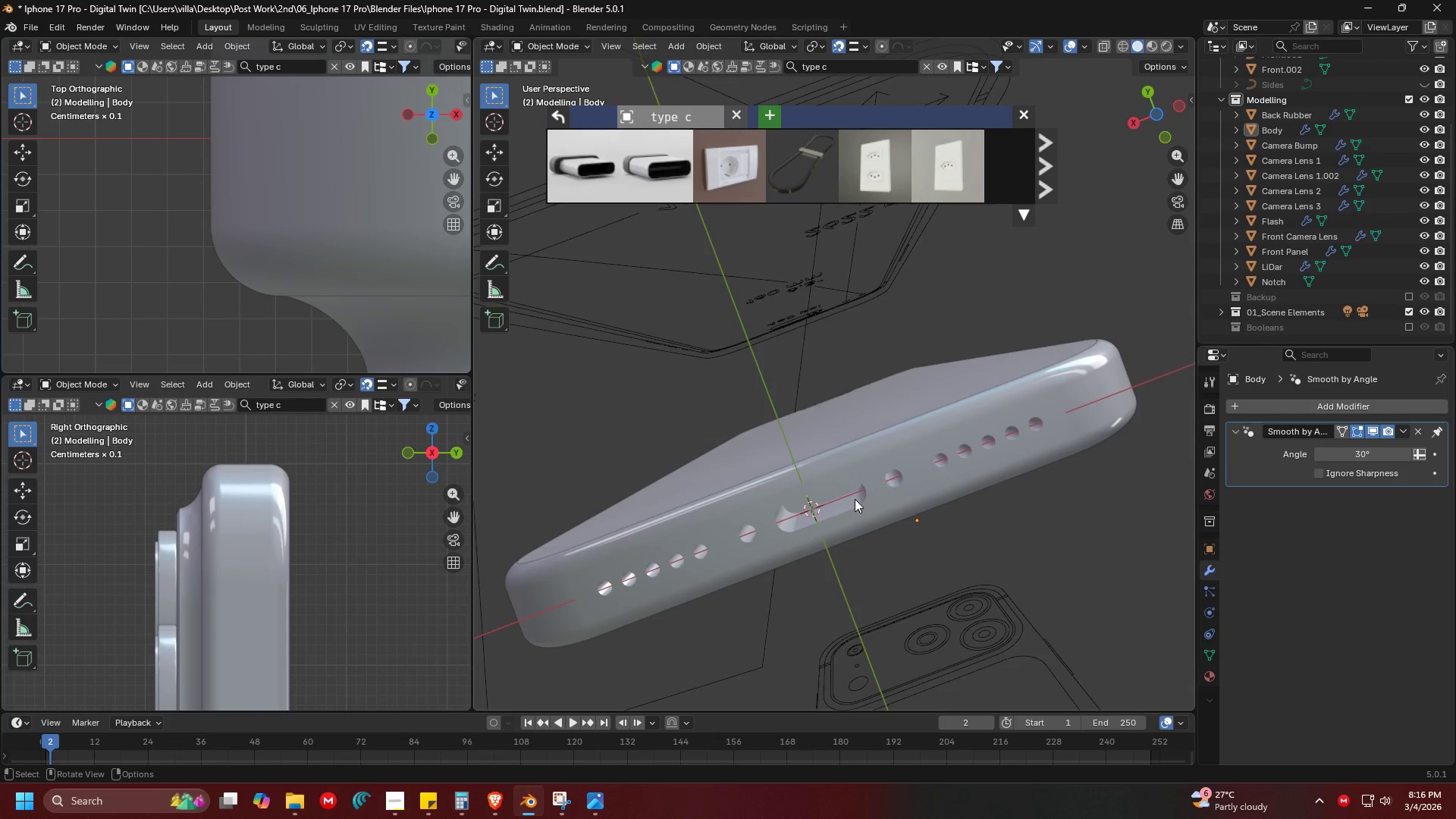 
scroll: coordinate [866, 469], scroll_direction: up, amount: 1.0
 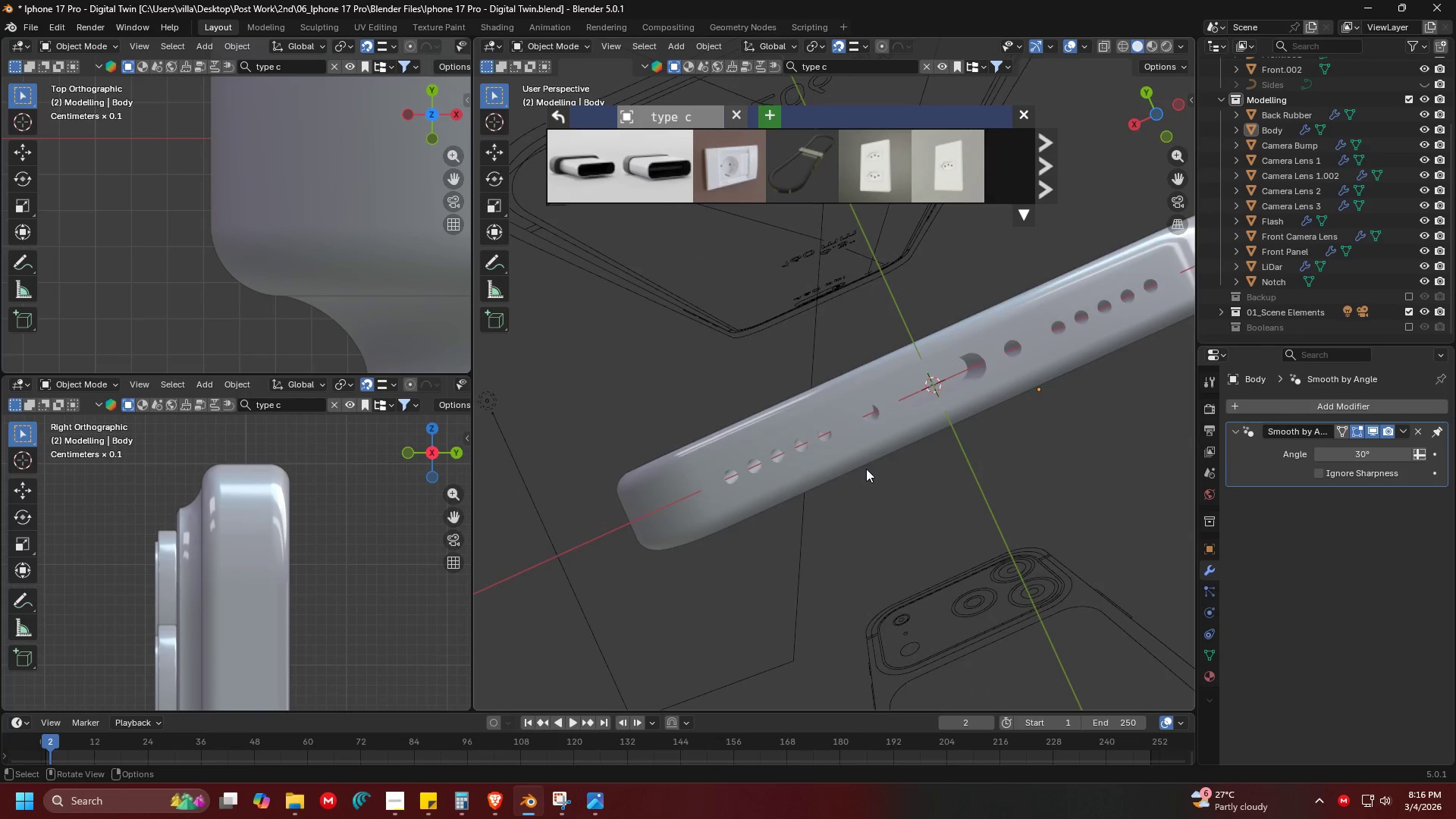 
key(Alt+AltLeft)
 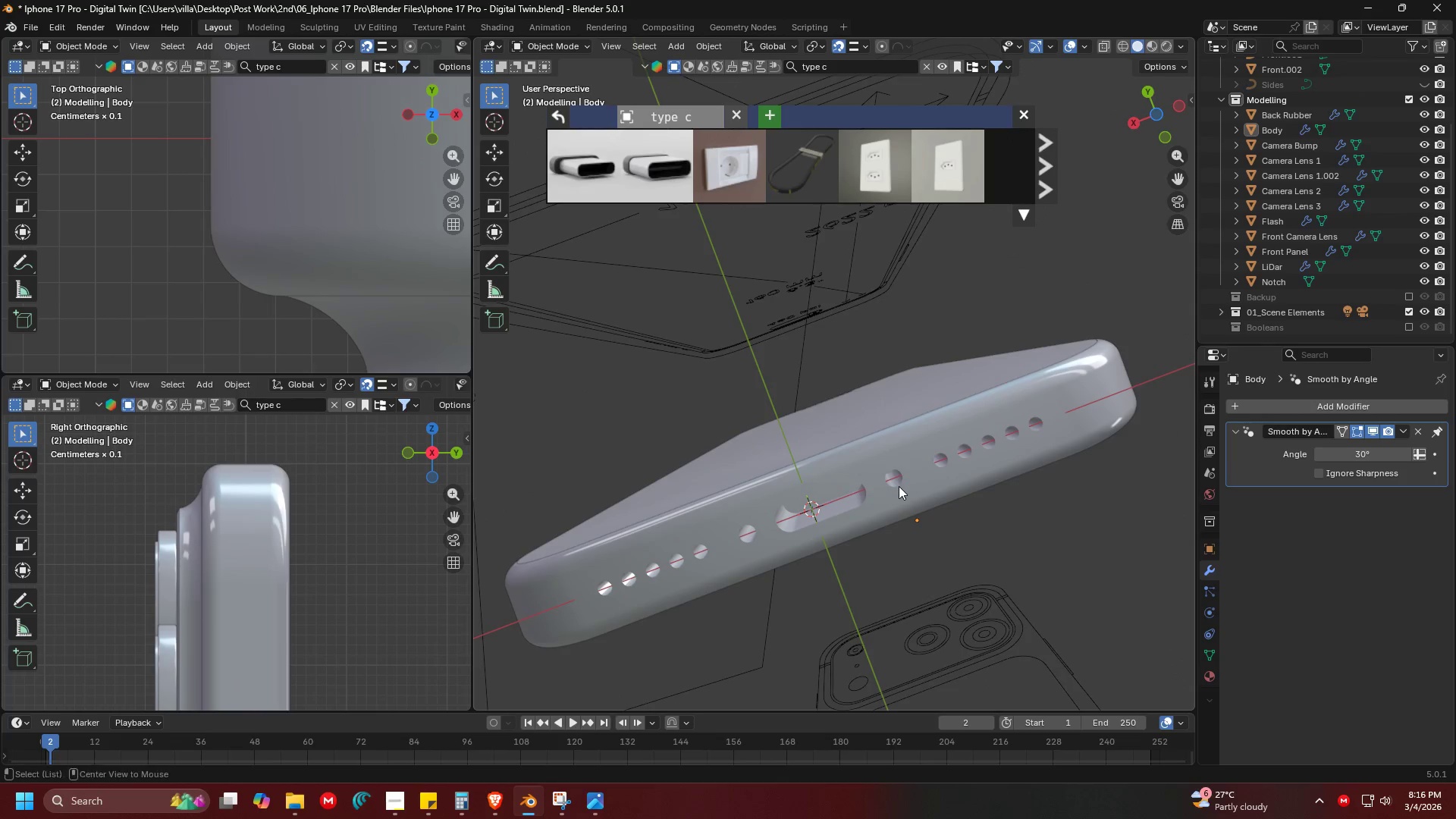 
key(Alt+Tab)
 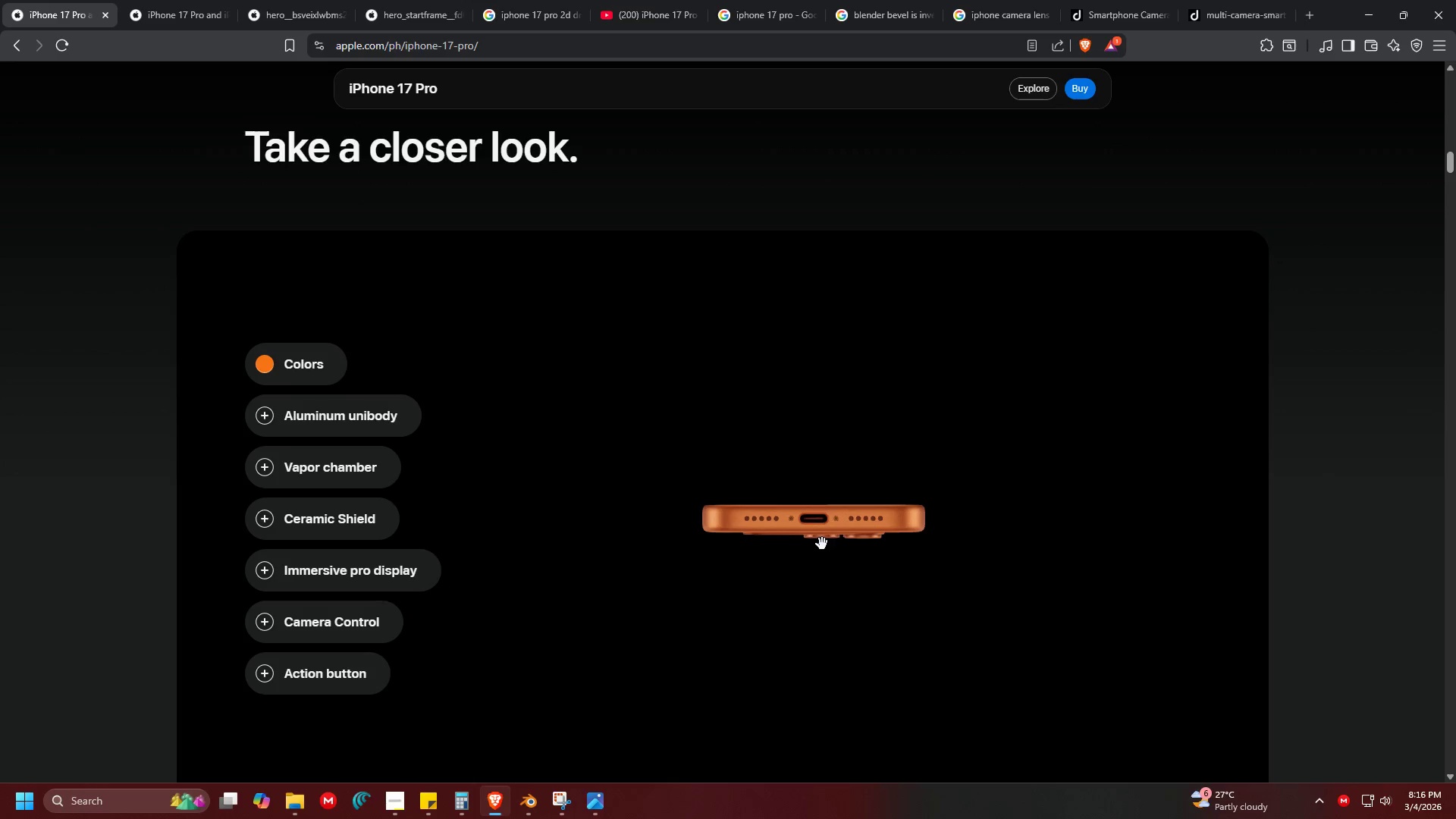 
key(Alt+AltLeft)
 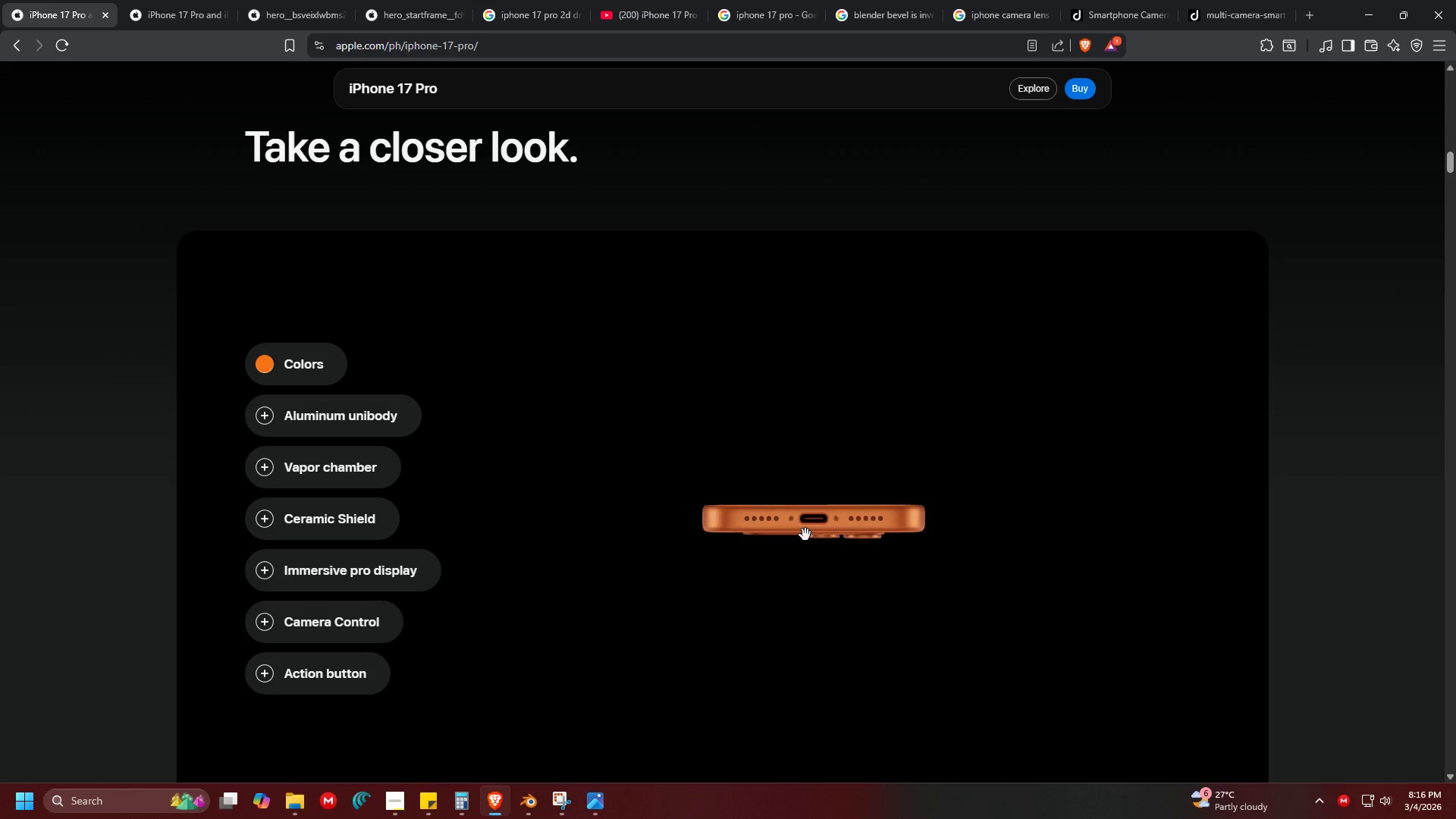 
key(Alt+Tab)
 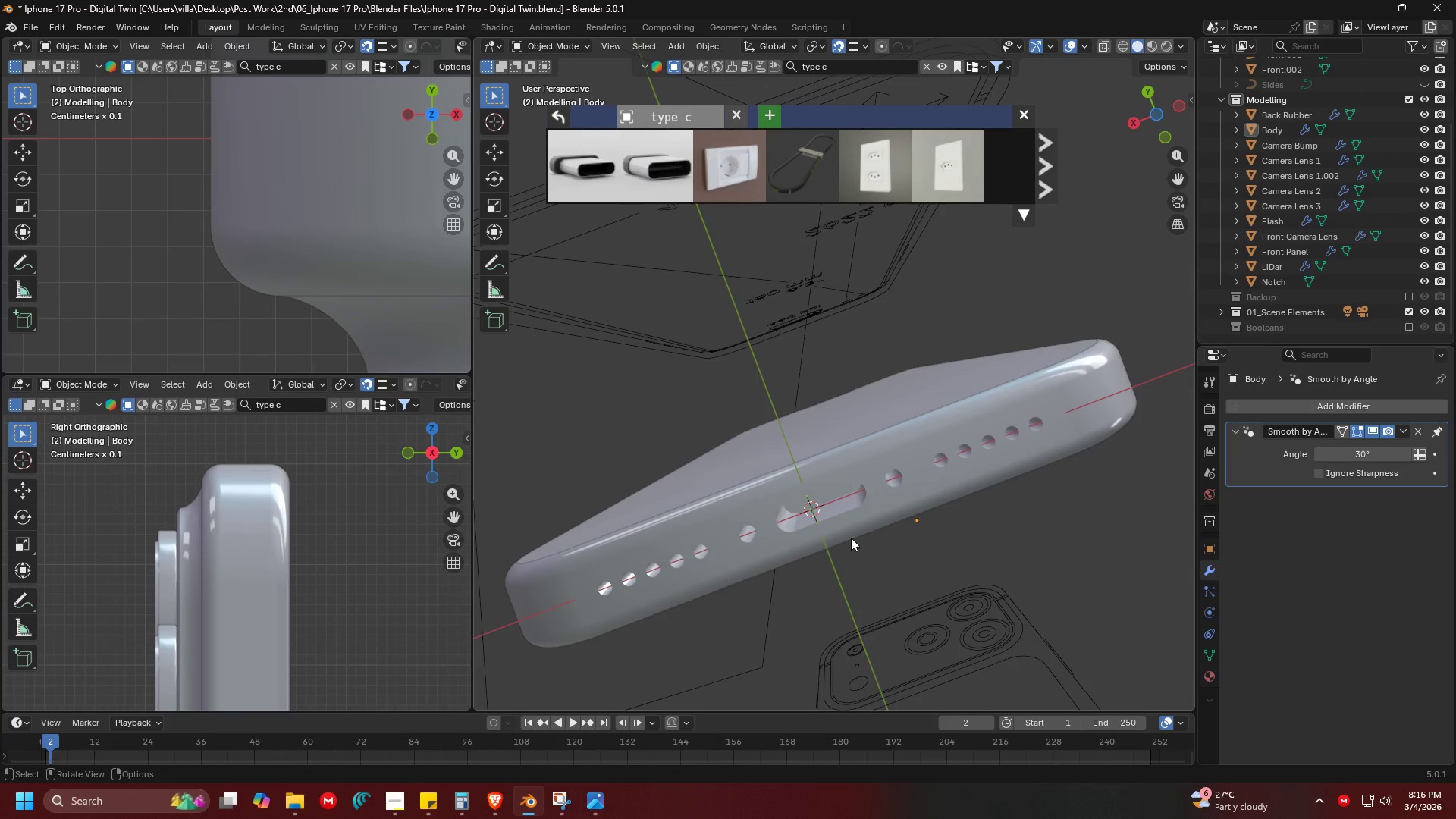 
key(Alt+AltLeft)
 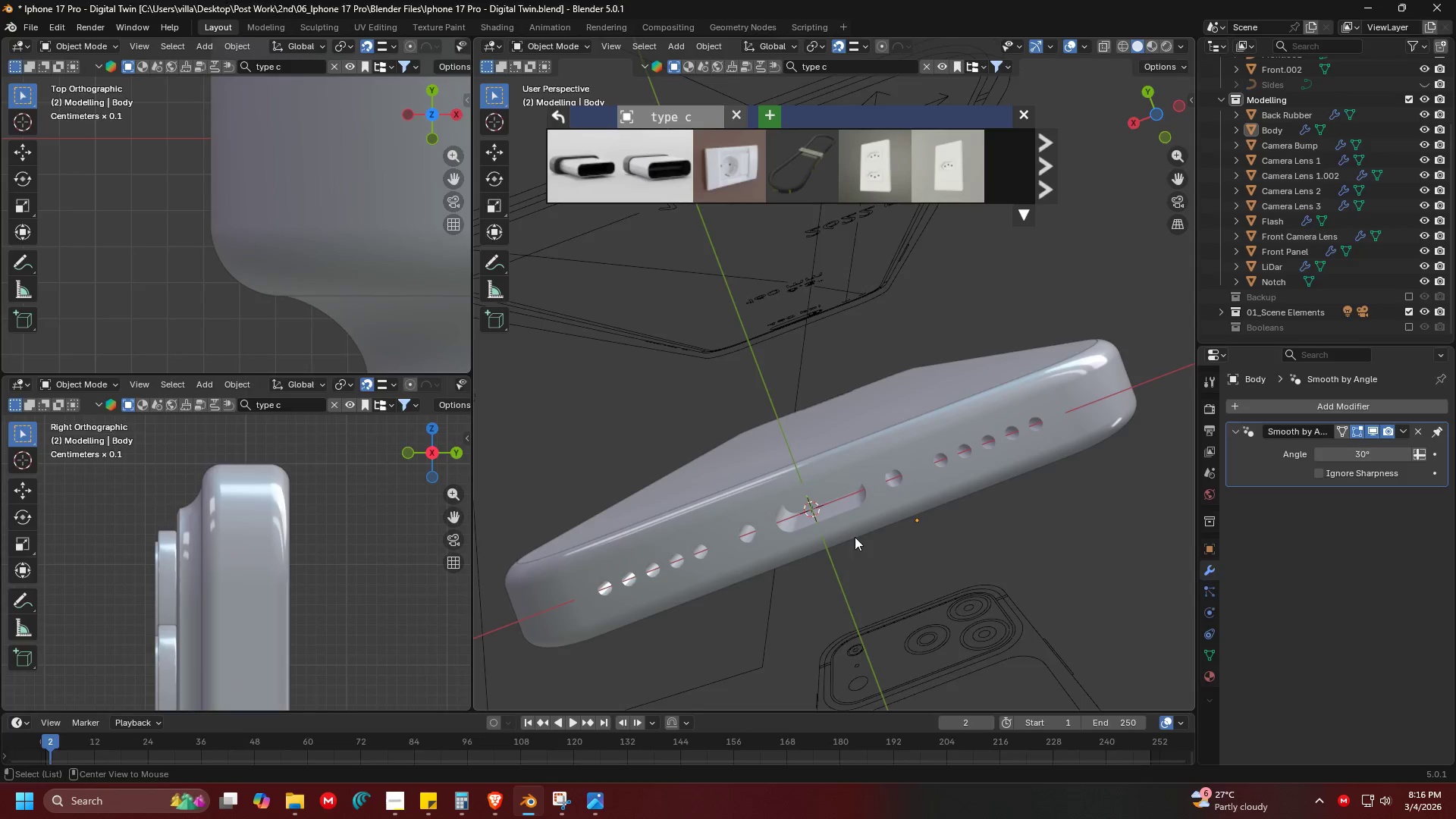 
key(Alt+Tab)
 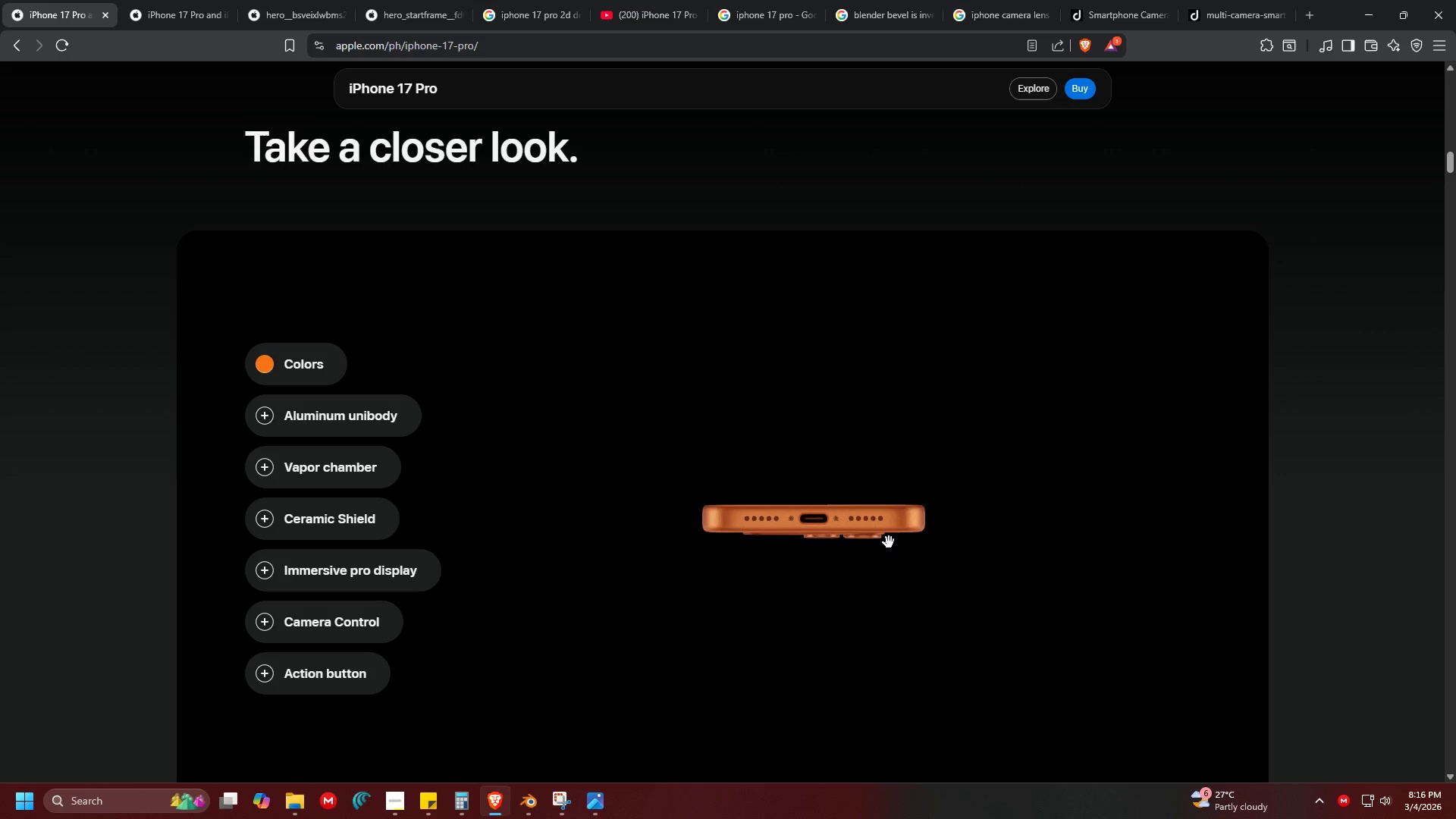 
key(Alt+AltLeft)
 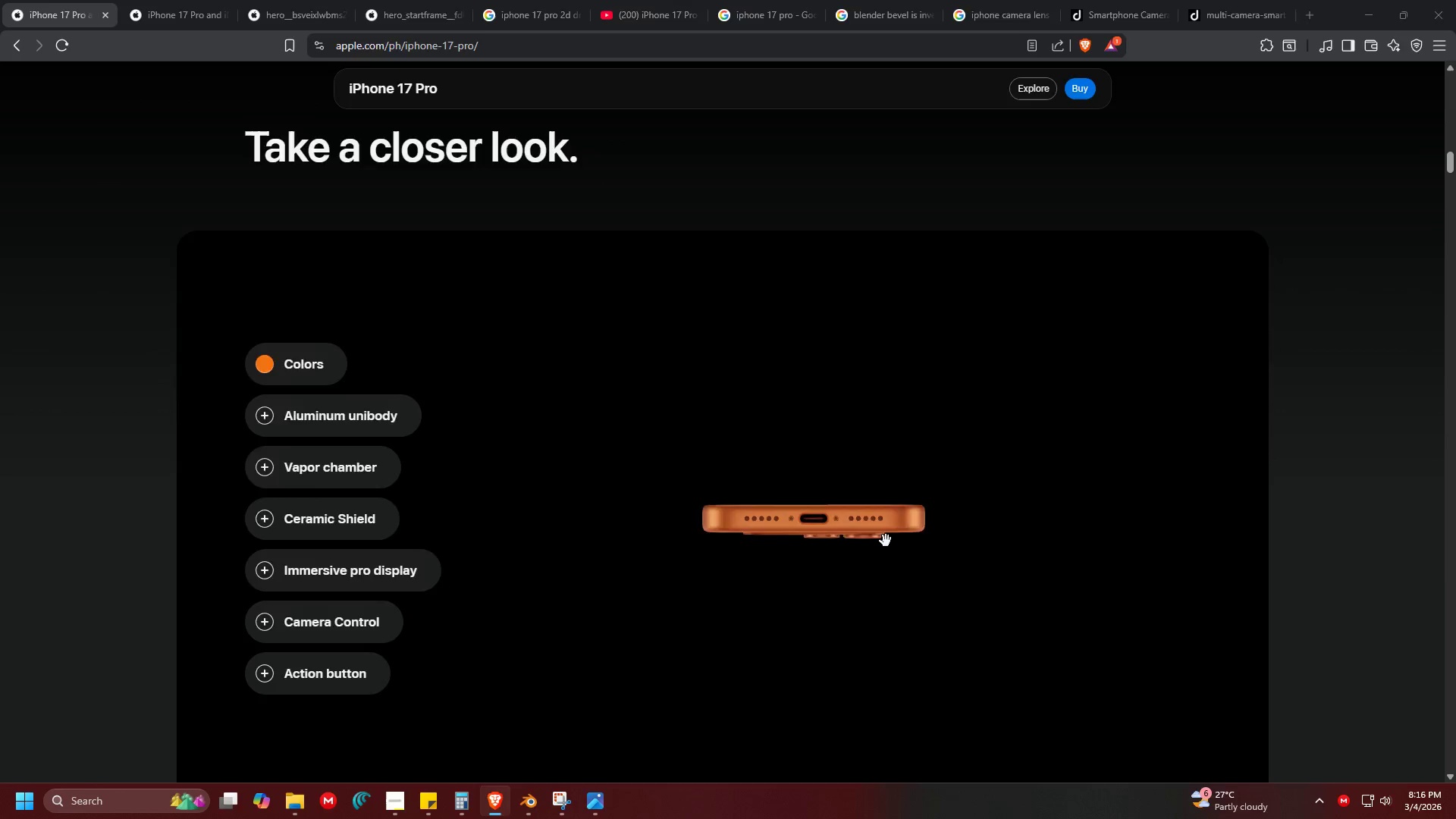 
key(Alt+Tab)
 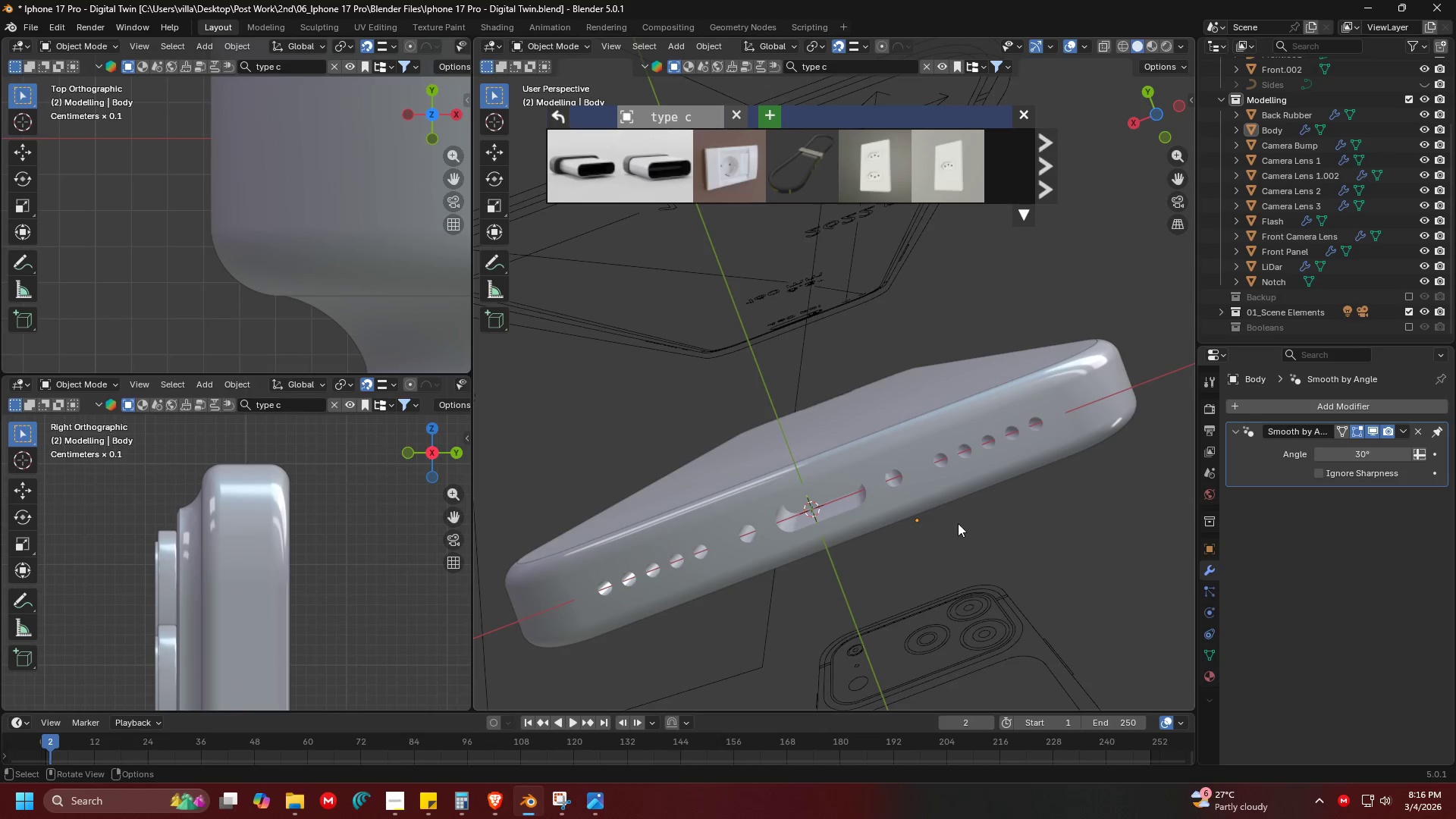 
hold_key(key=ShiftLeft, duration=0.31)
 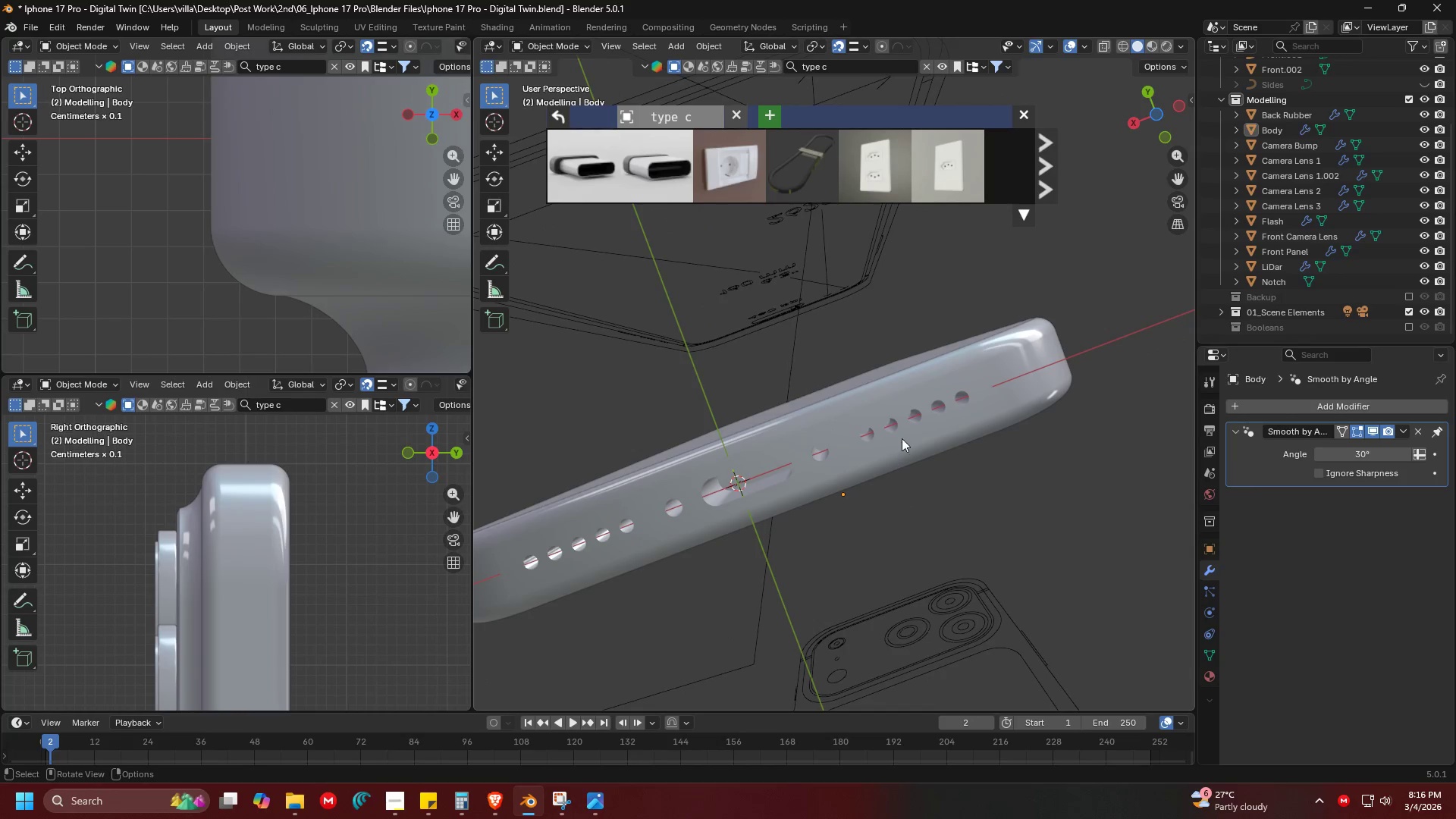 
left_click([903, 436])
 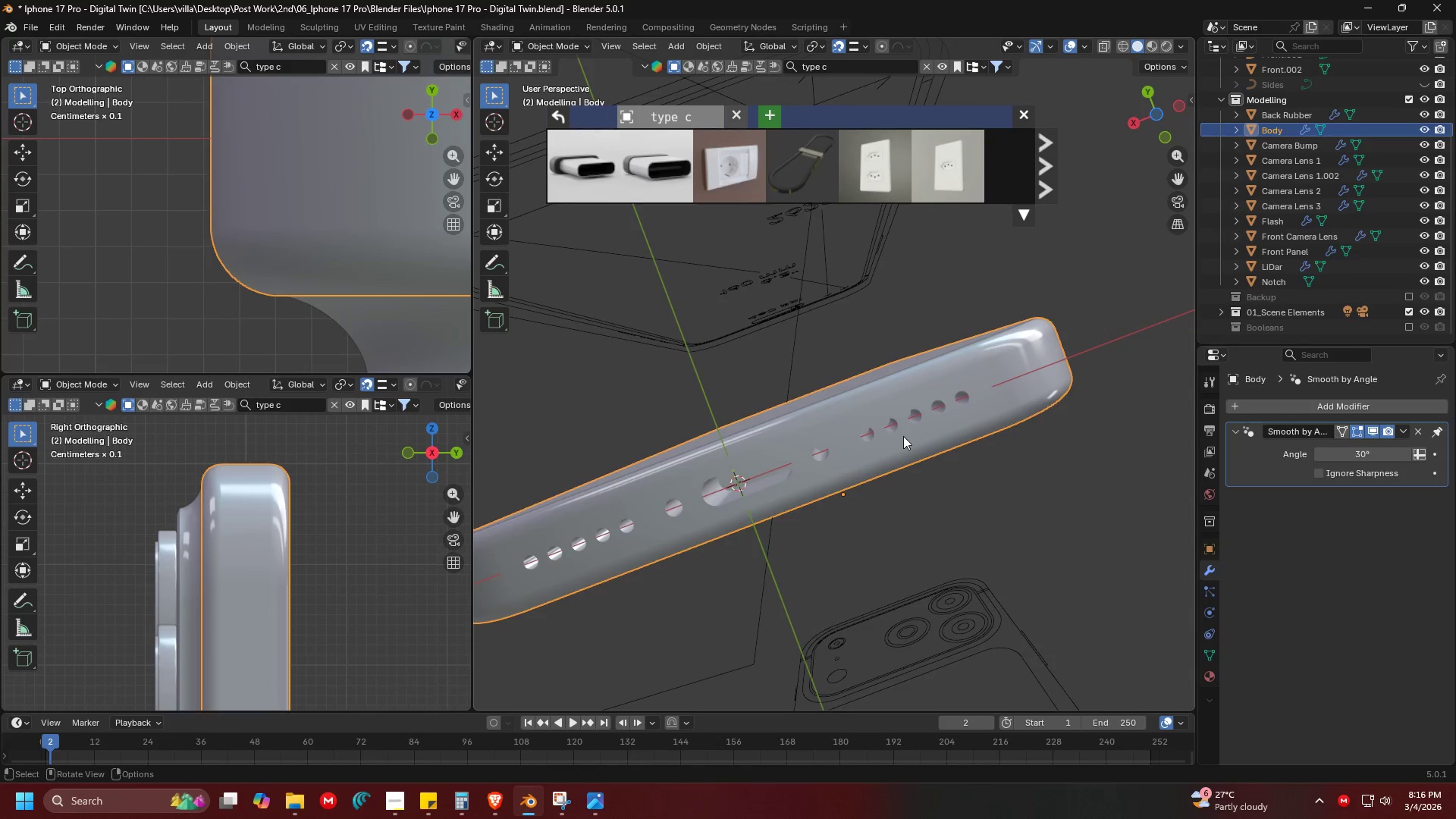 
key(Tab)
 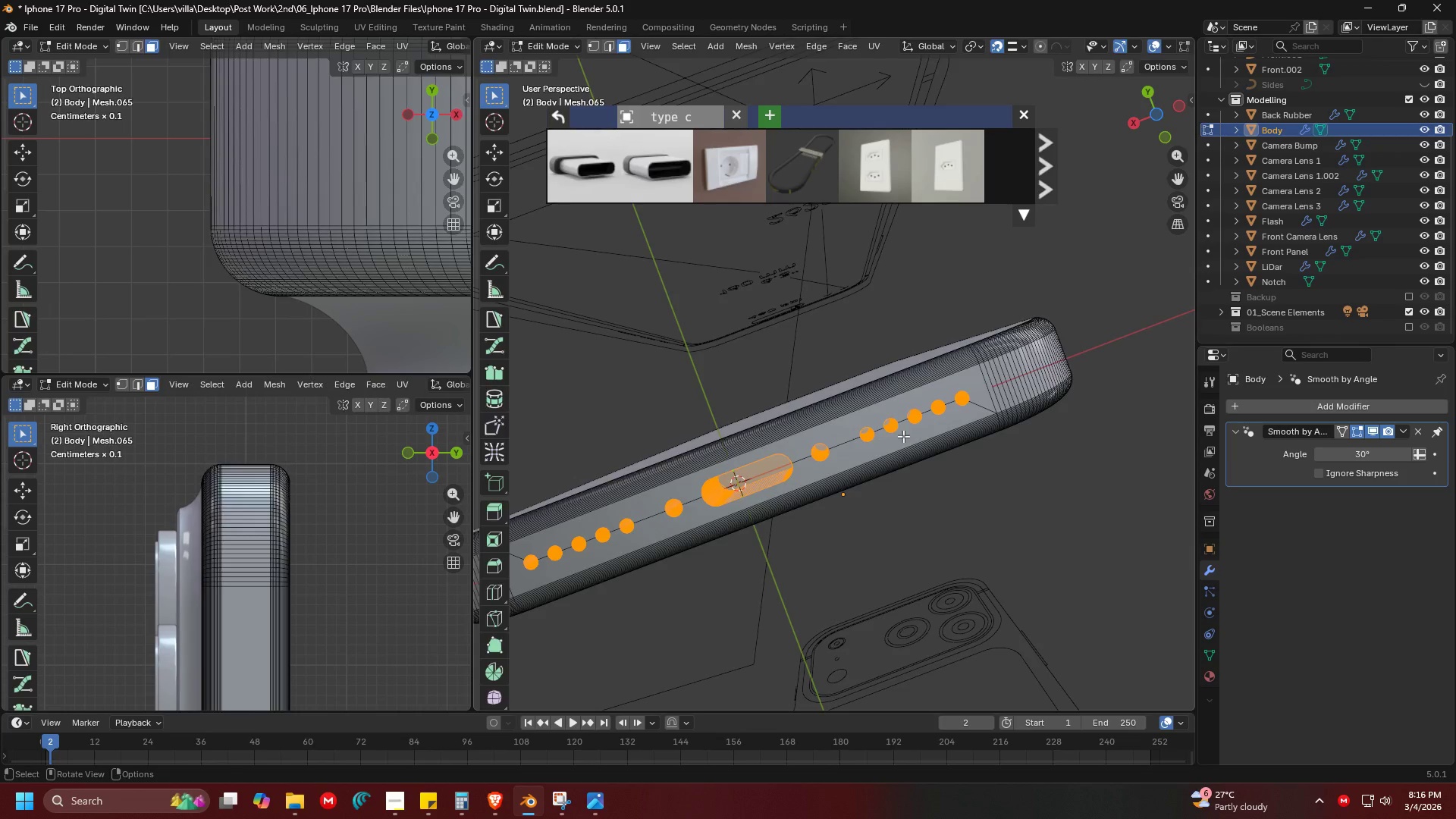 
key(Tab)
 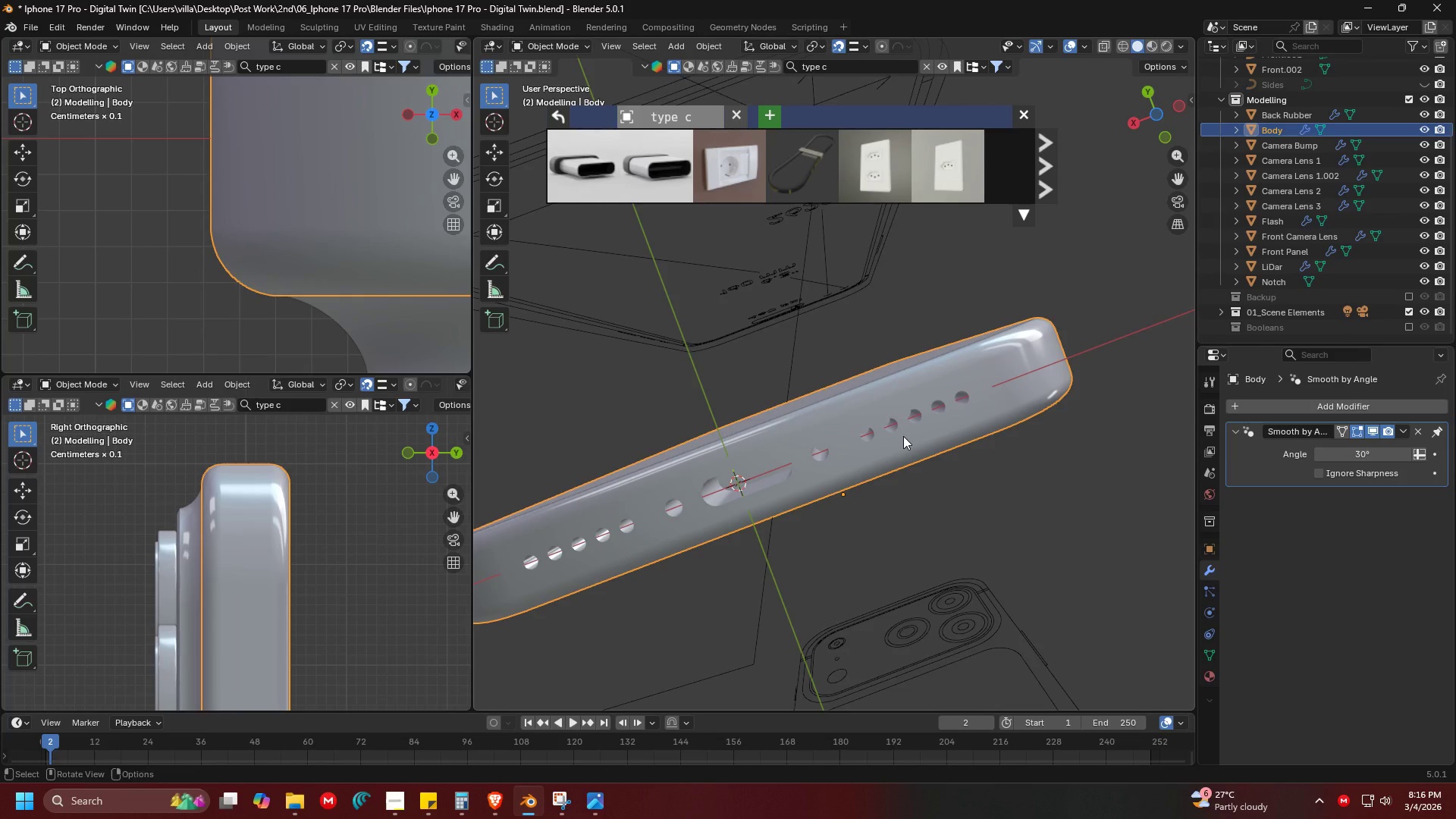 
key(Shift+H)
 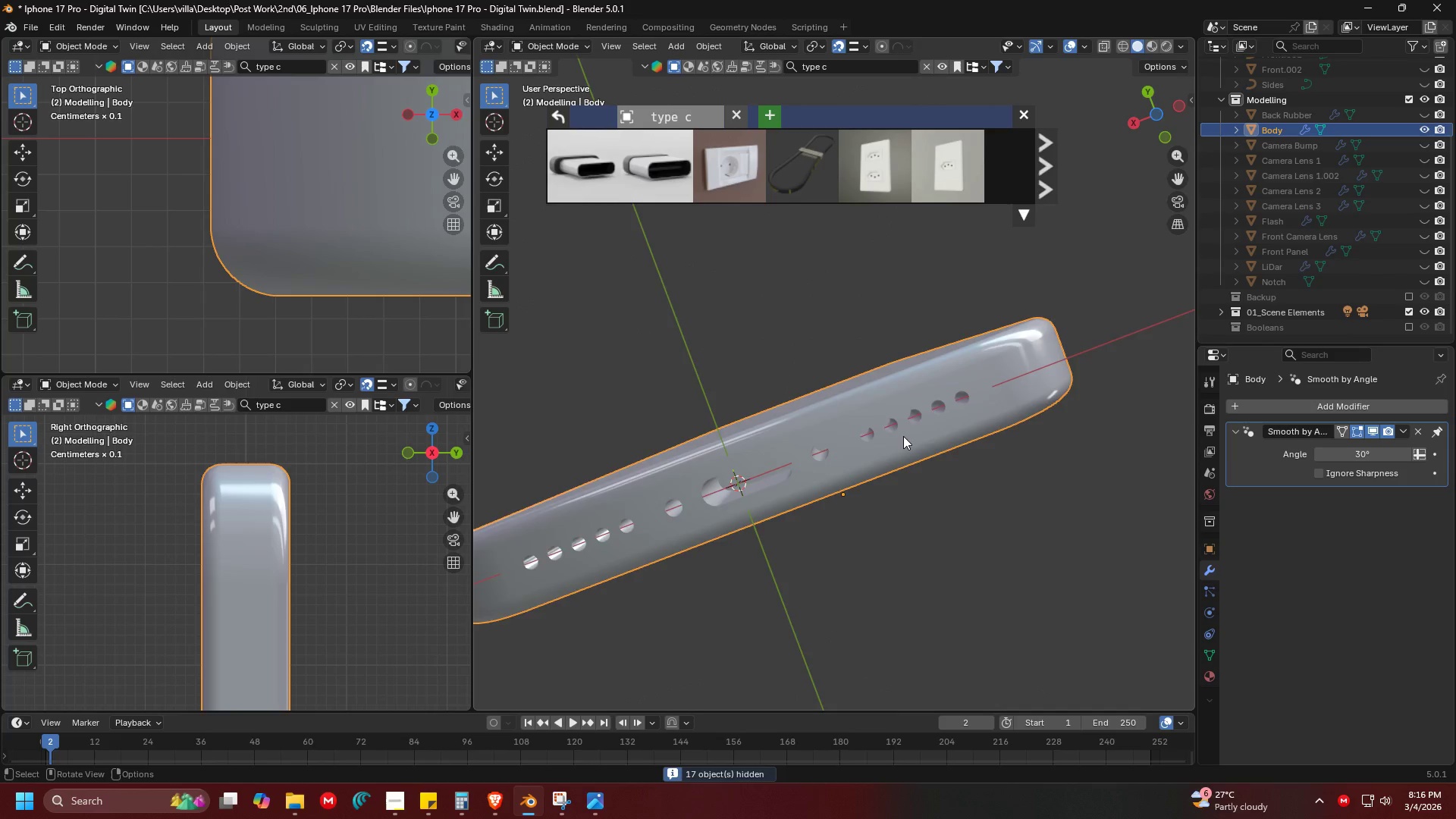 
scroll: coordinate [903, 436], scroll_direction: down, amount: 3.0
 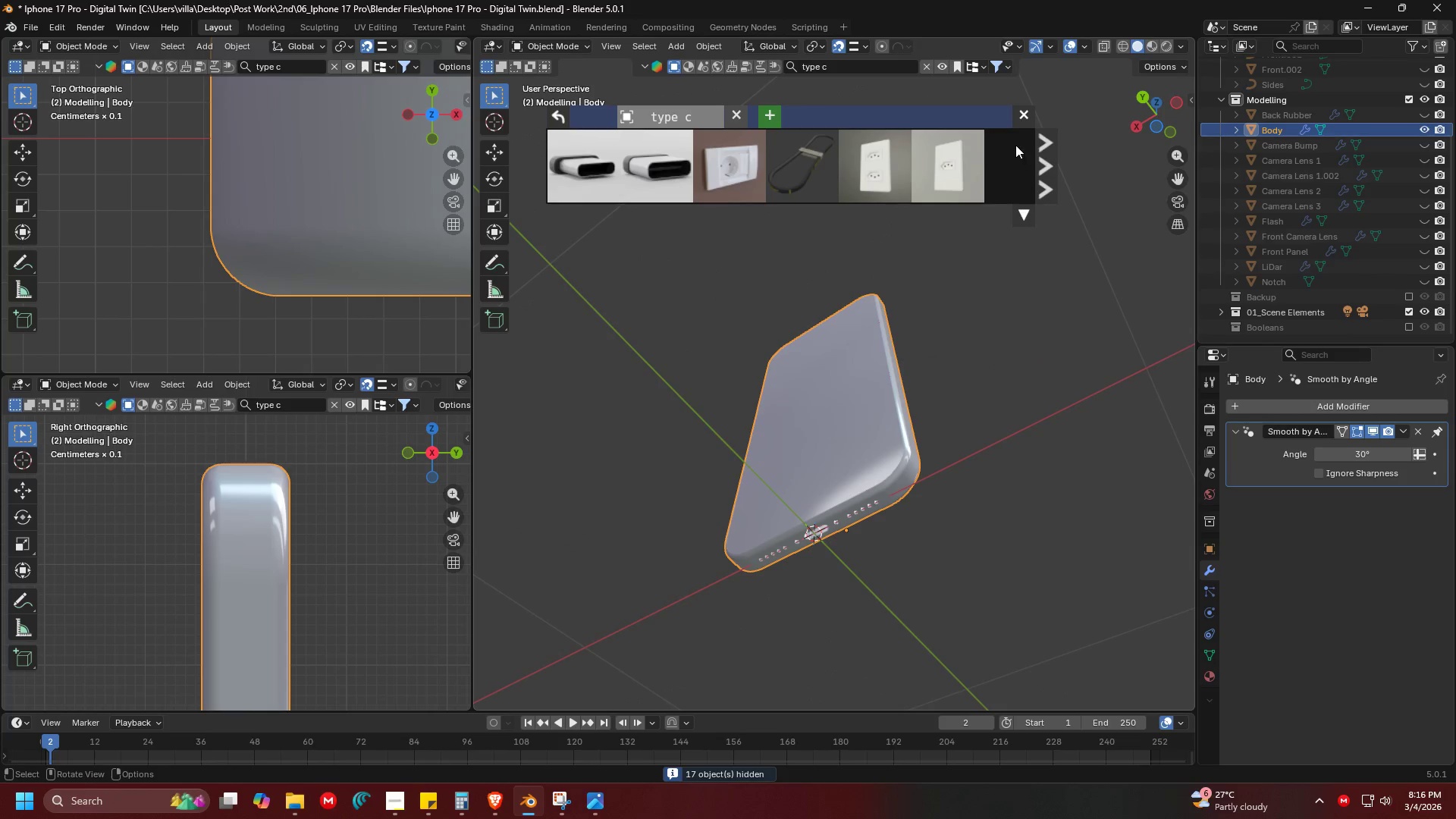 
left_click([1018, 123])
 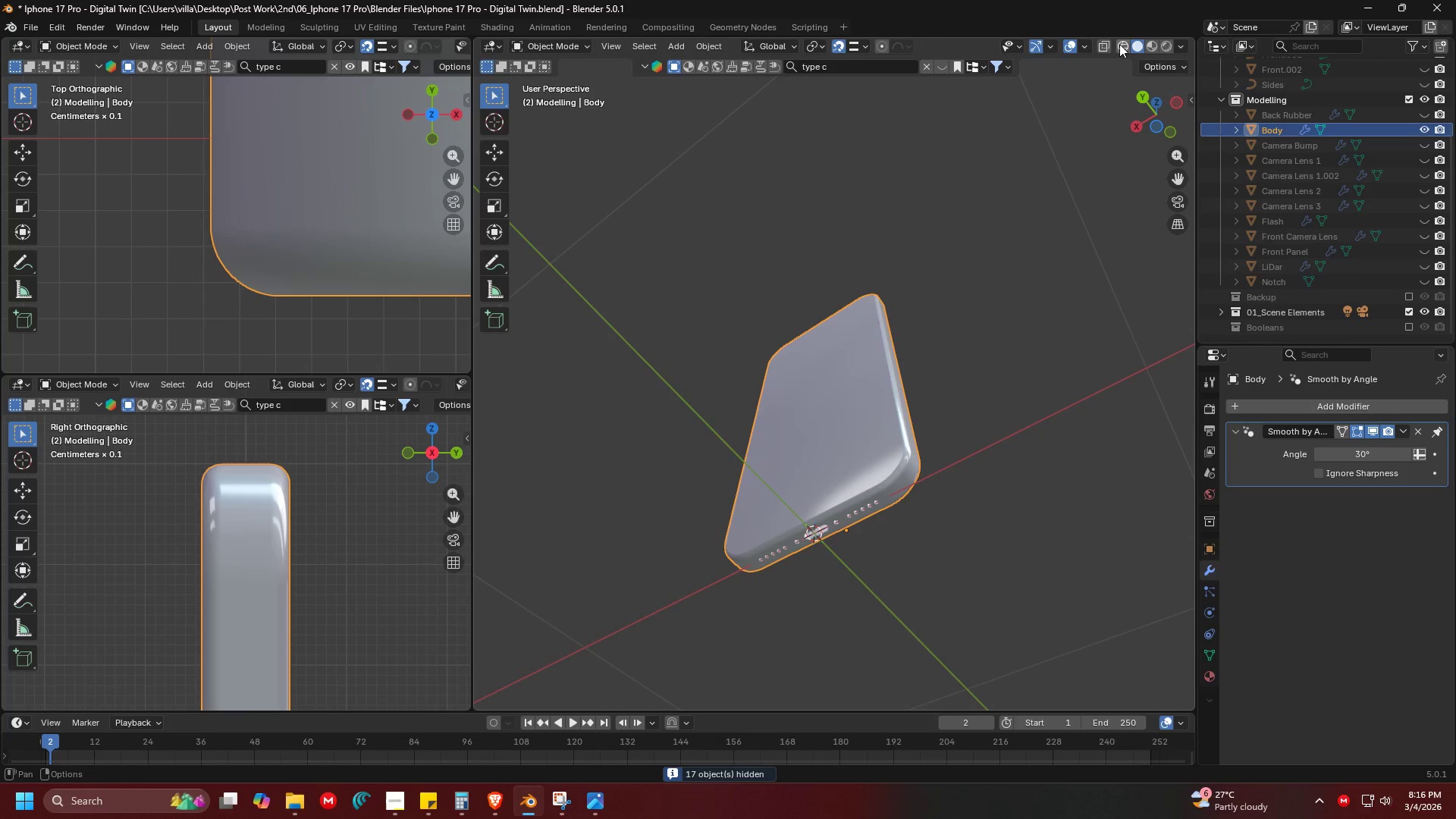 
left_click([1108, 46])
 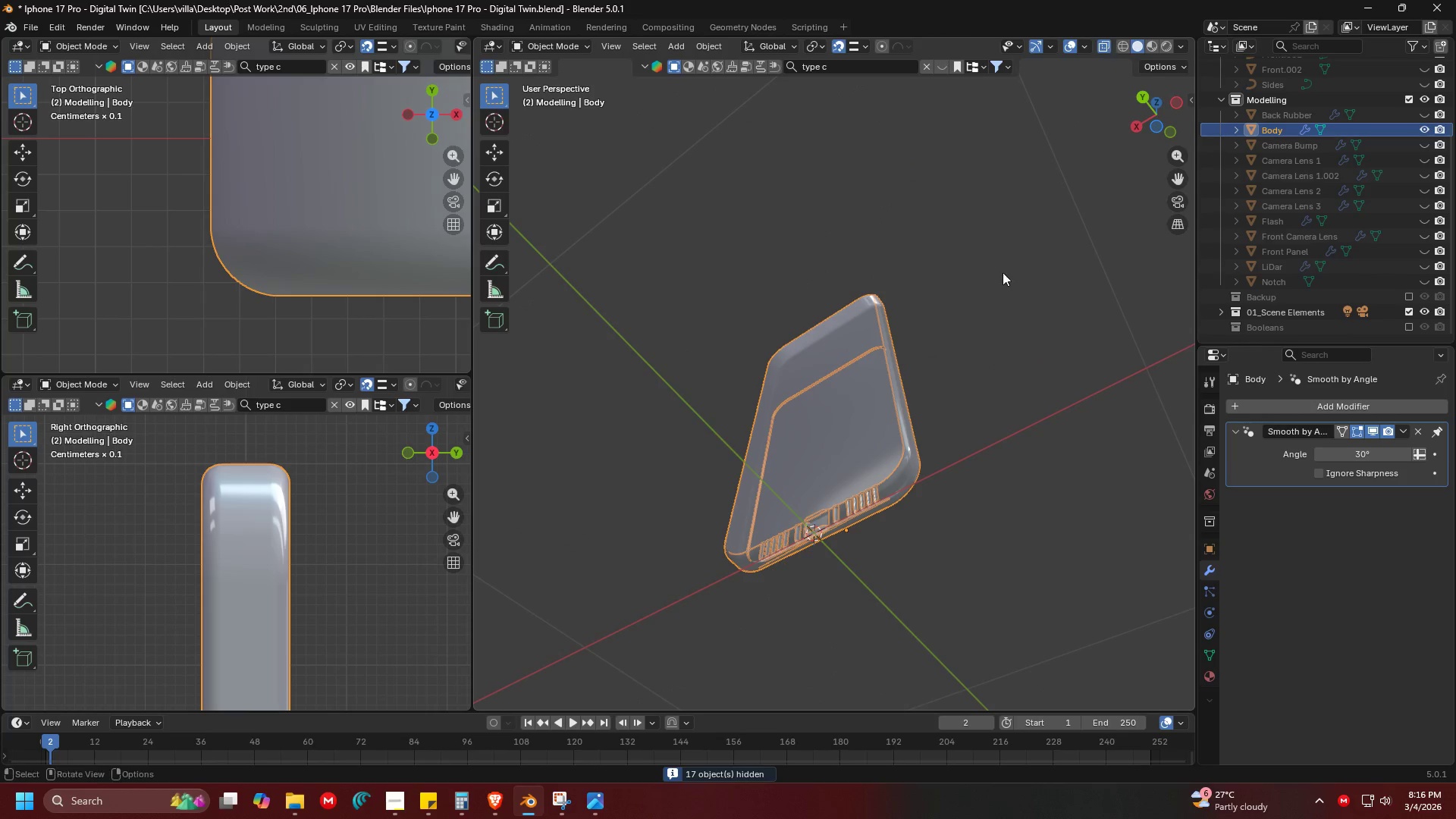 
key(Shift+ShiftLeft)
 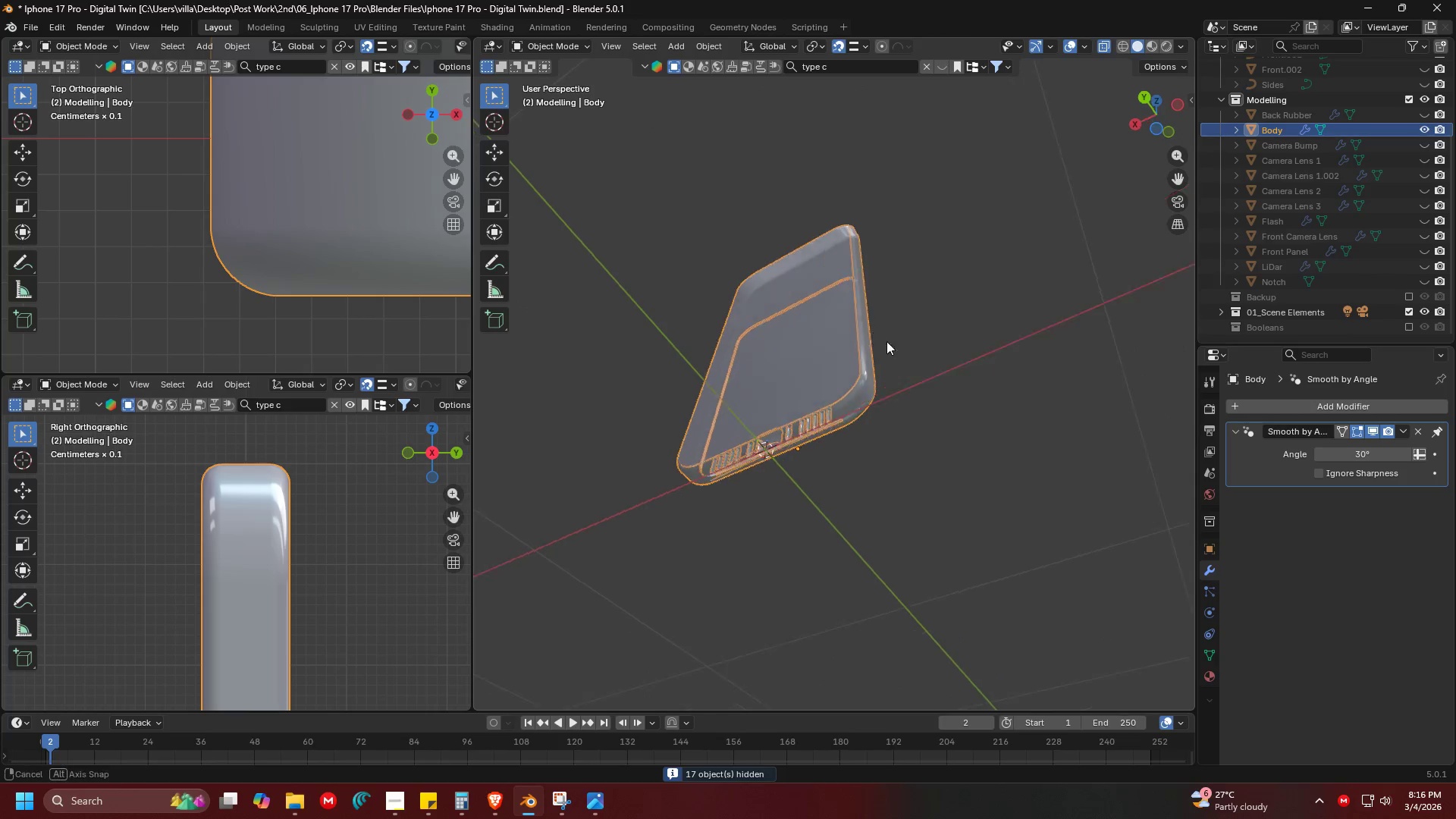 
key(Shift+ShiftLeft)
 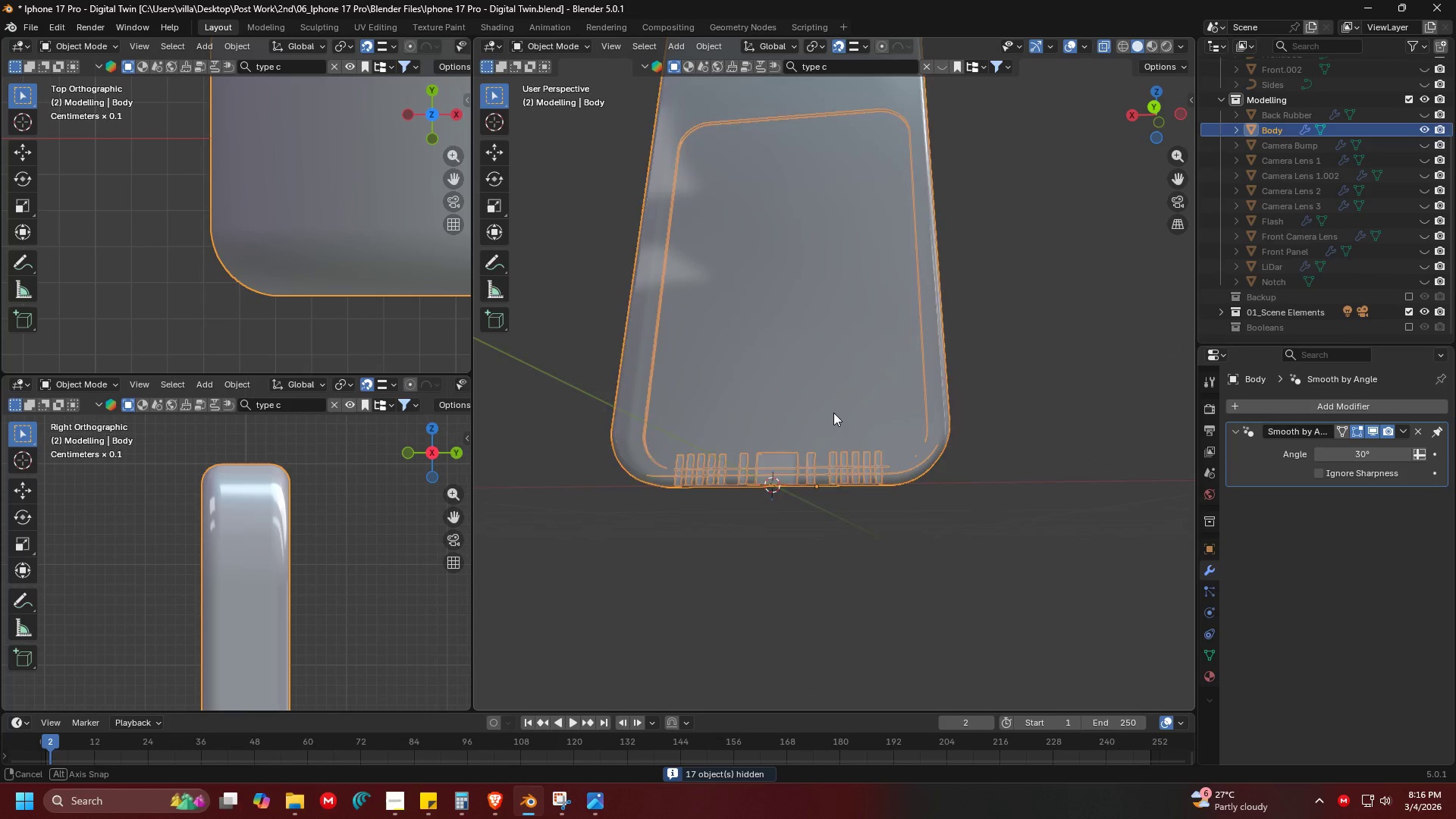 
key(Tab)
 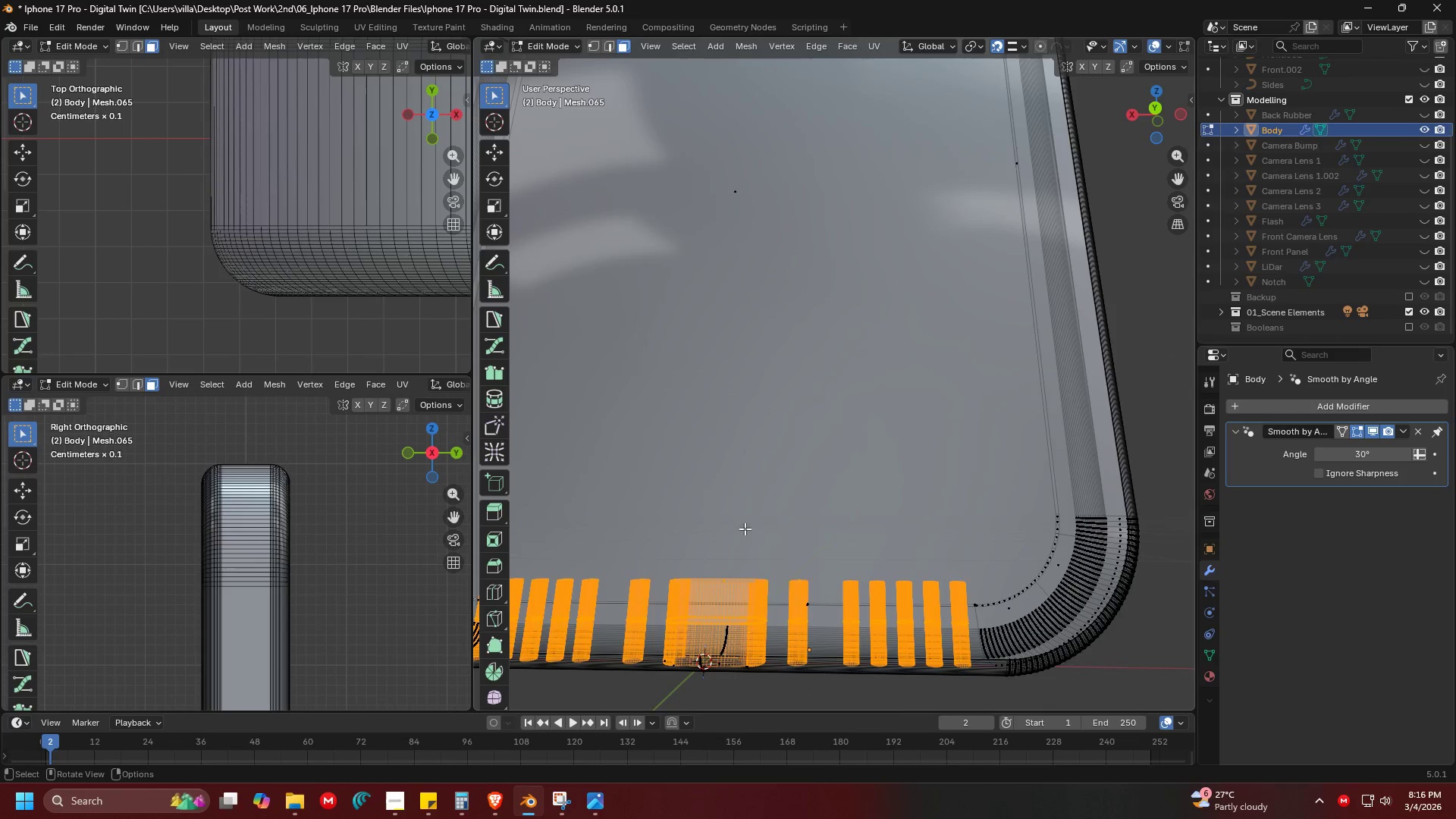 
key(Shift+ShiftLeft)
 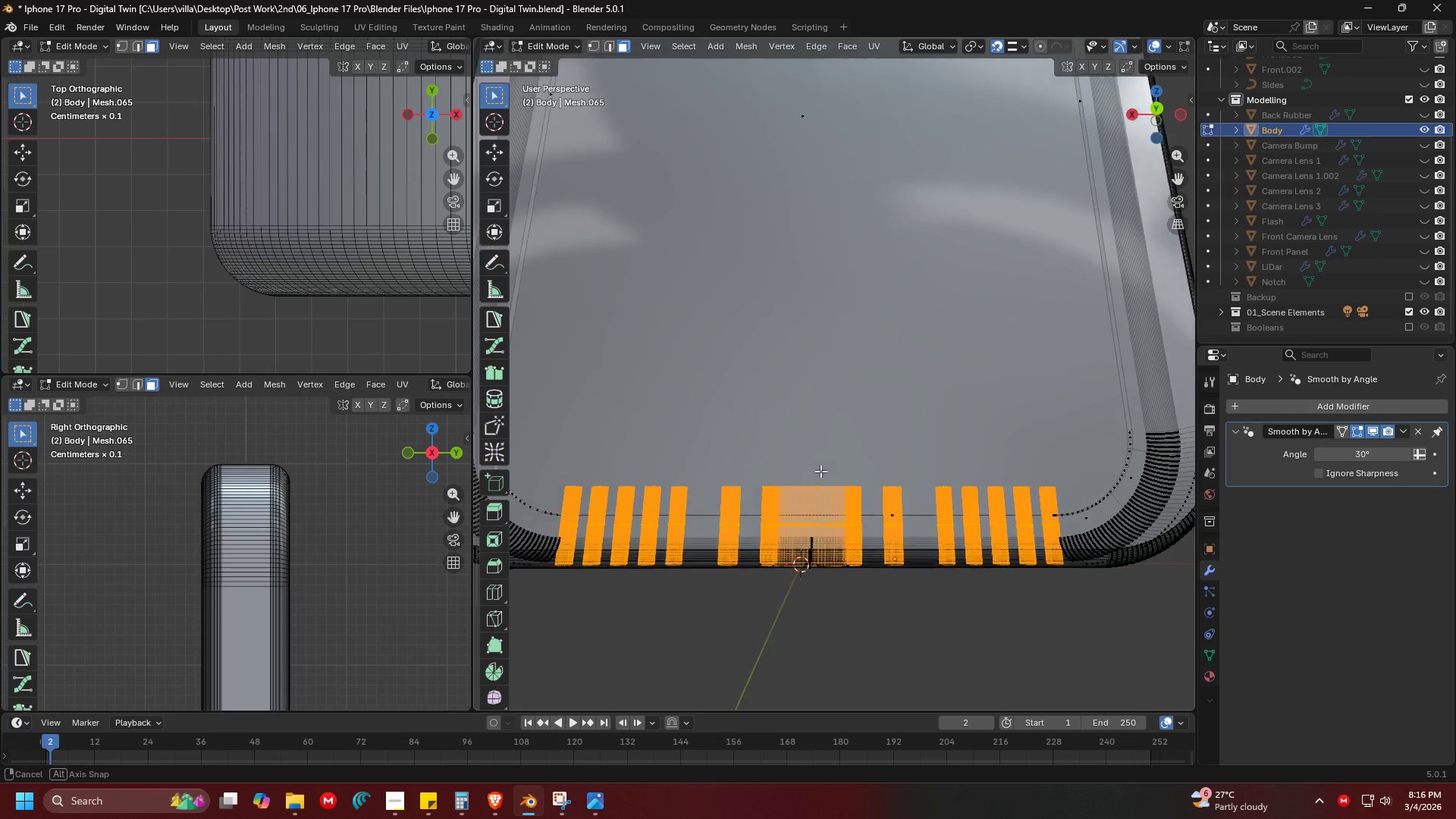 
scroll: coordinate [840, 424], scroll_direction: up, amount: 7.0
 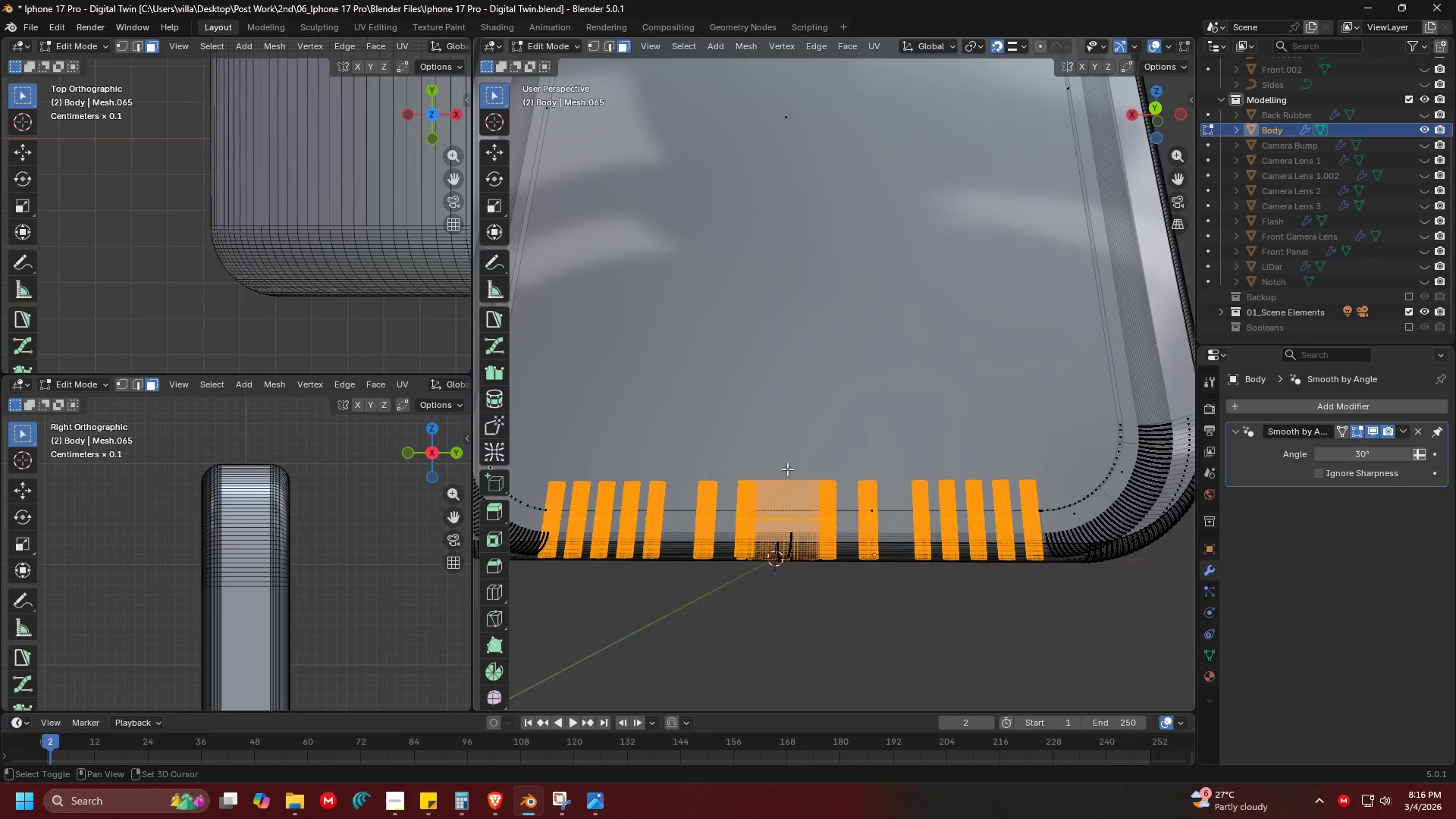 
key(Shift+ShiftLeft)
 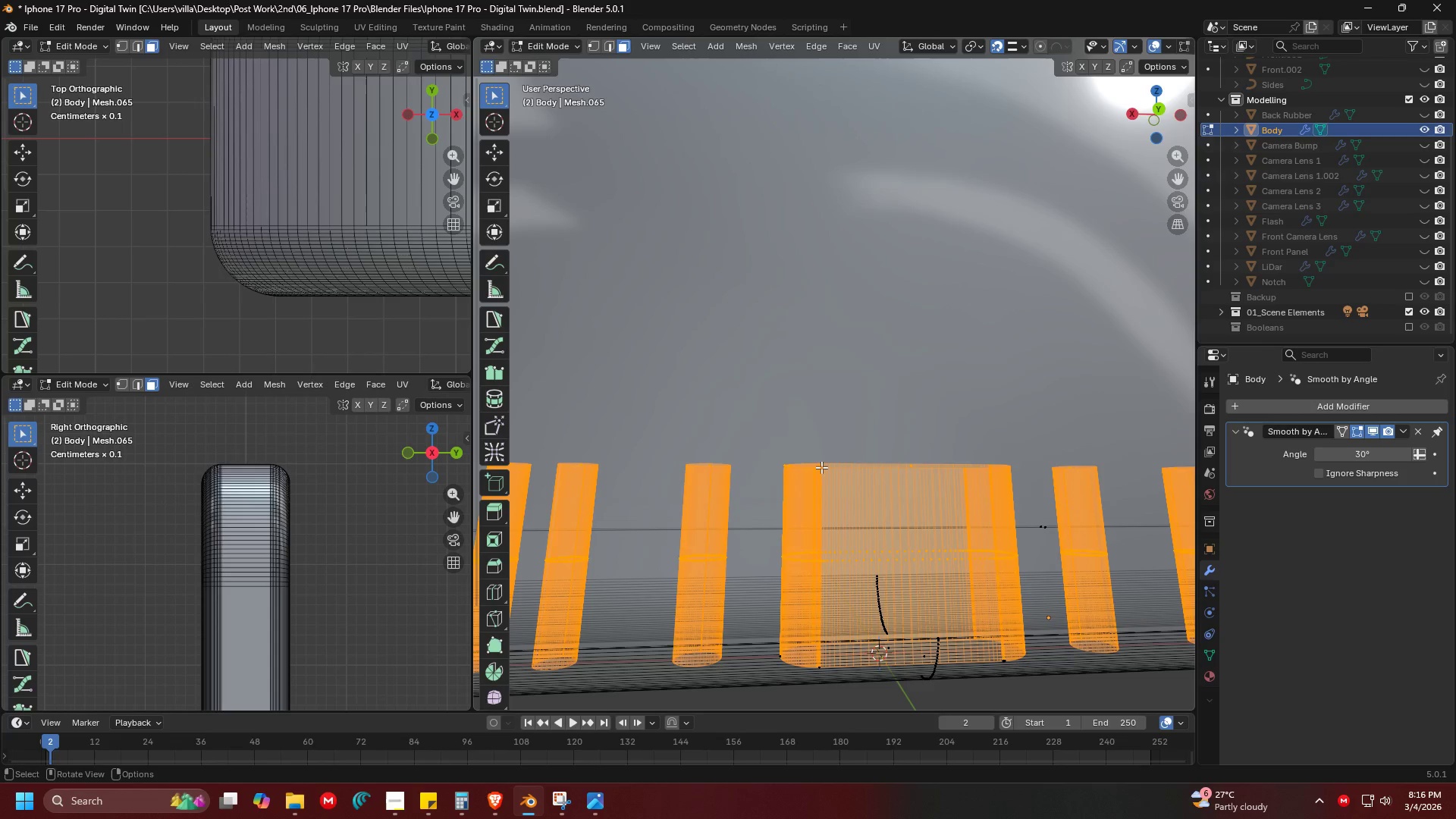 
hold_key(key=ShiftLeft, duration=0.34)
 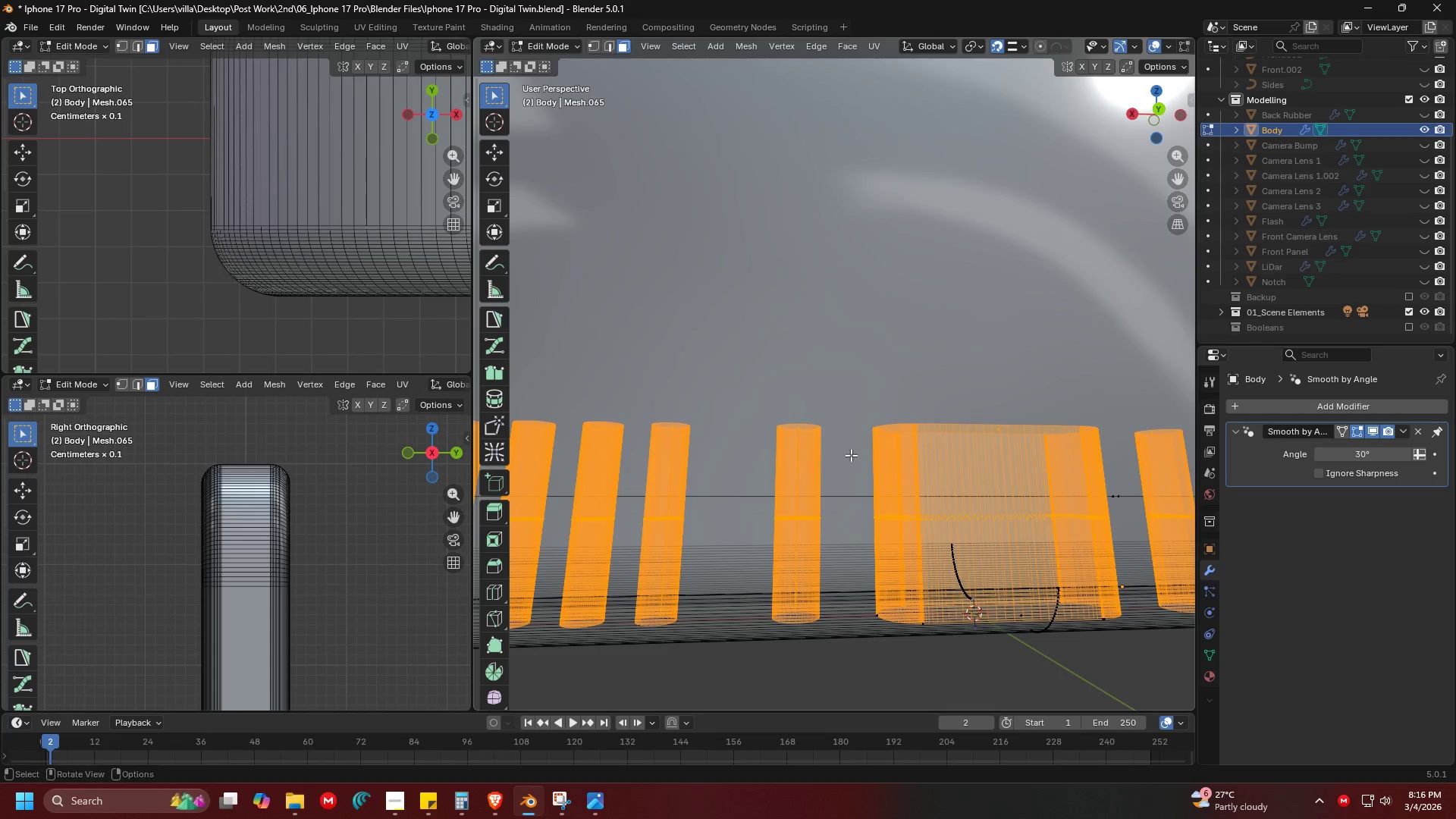 
scroll: coordinate [821, 467], scroll_direction: up, amount: 1.0
 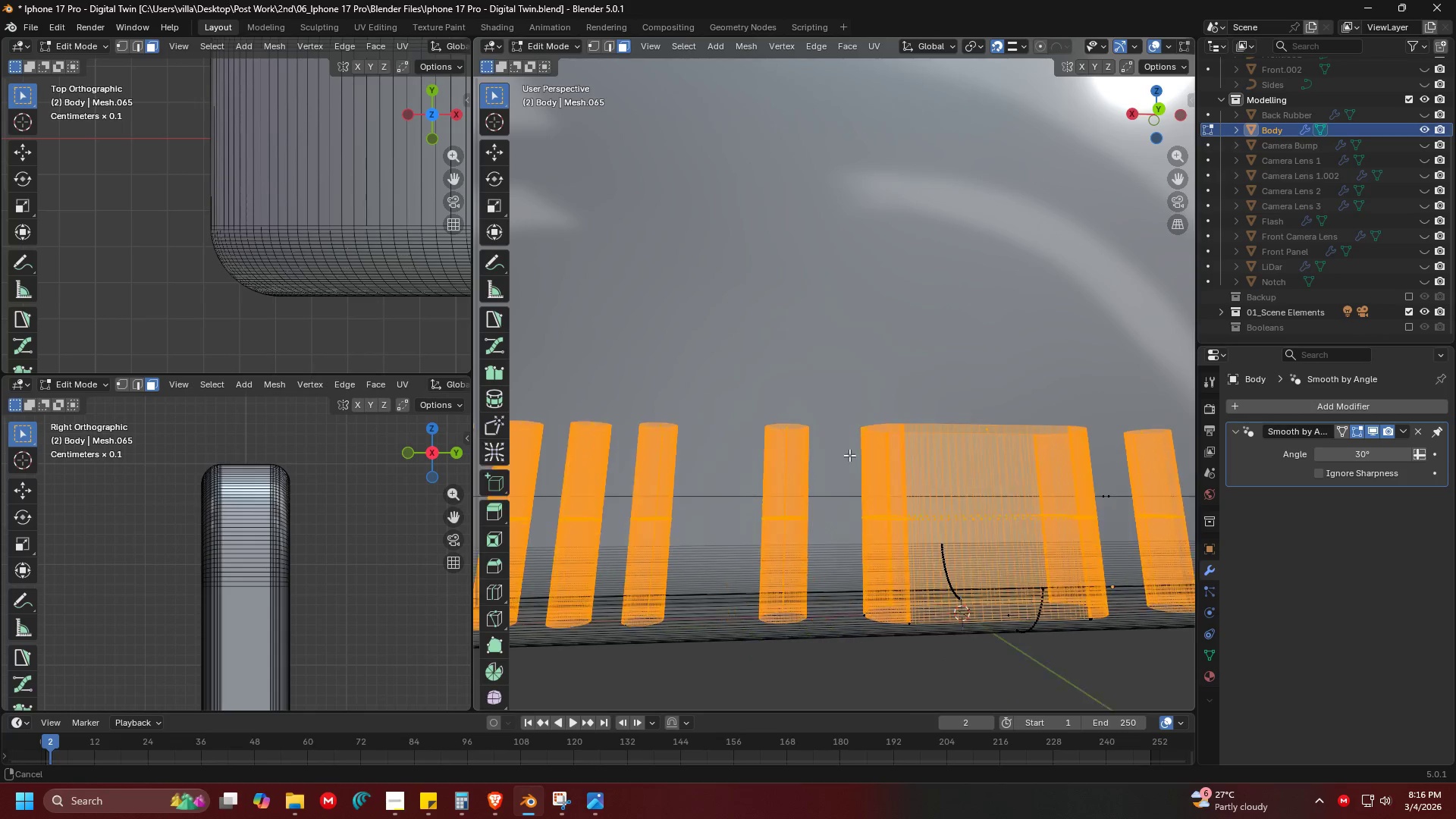 
scroll: coordinate [851, 455], scroll_direction: down, amount: 2.0
 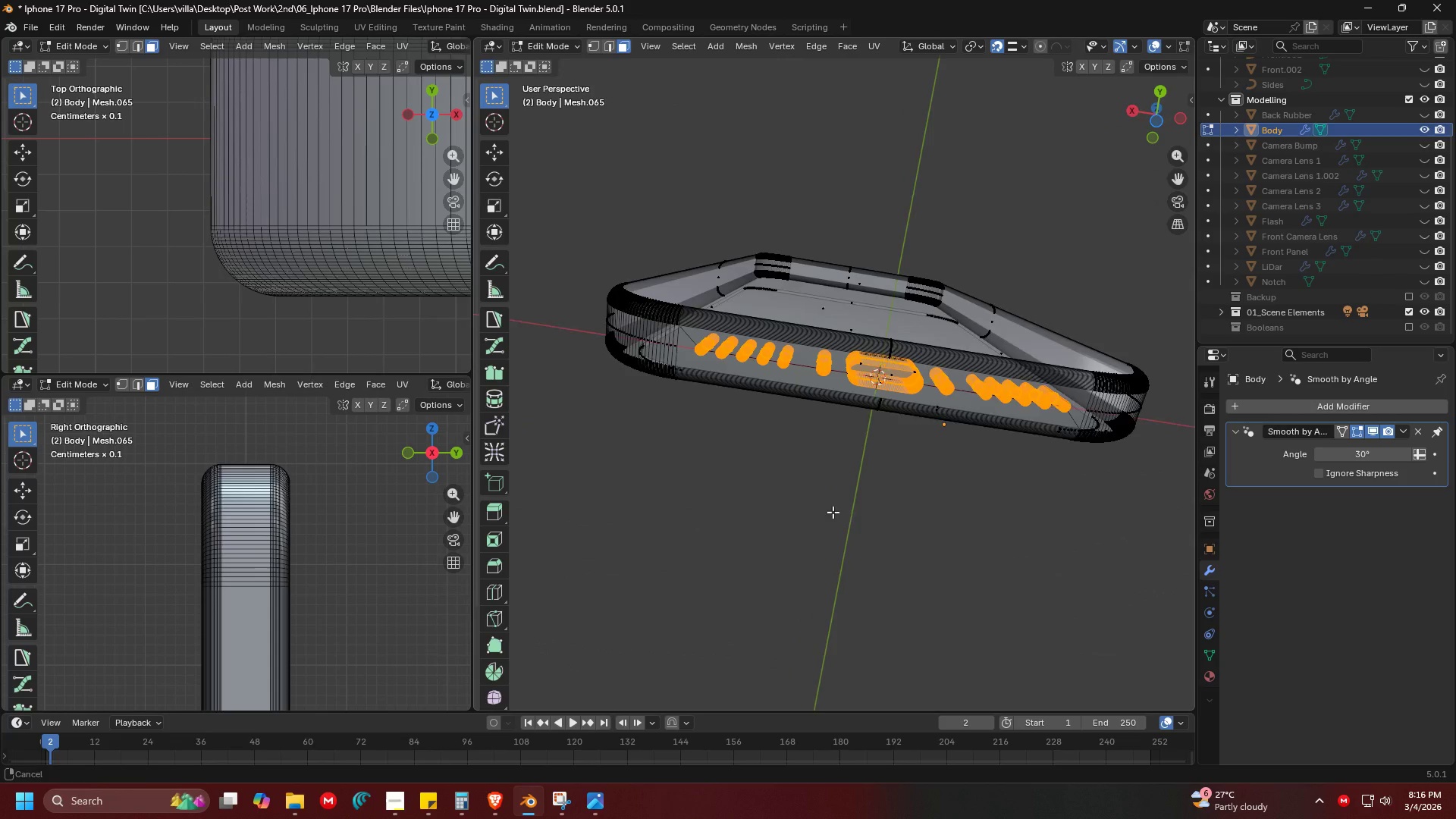 
key(Shift+ShiftLeft)
 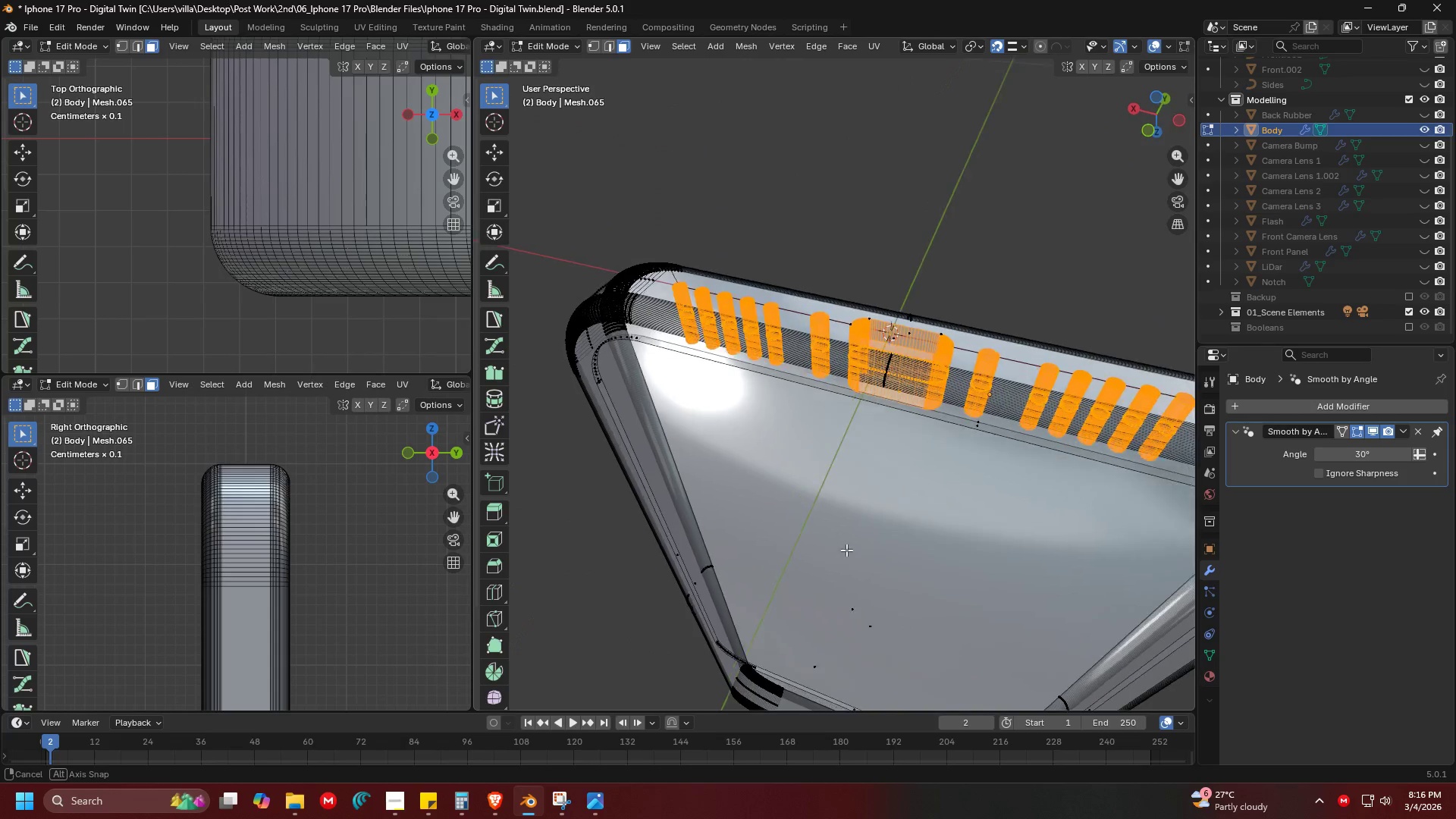 
scroll: coordinate [848, 366], scroll_direction: up, amount: 2.0
 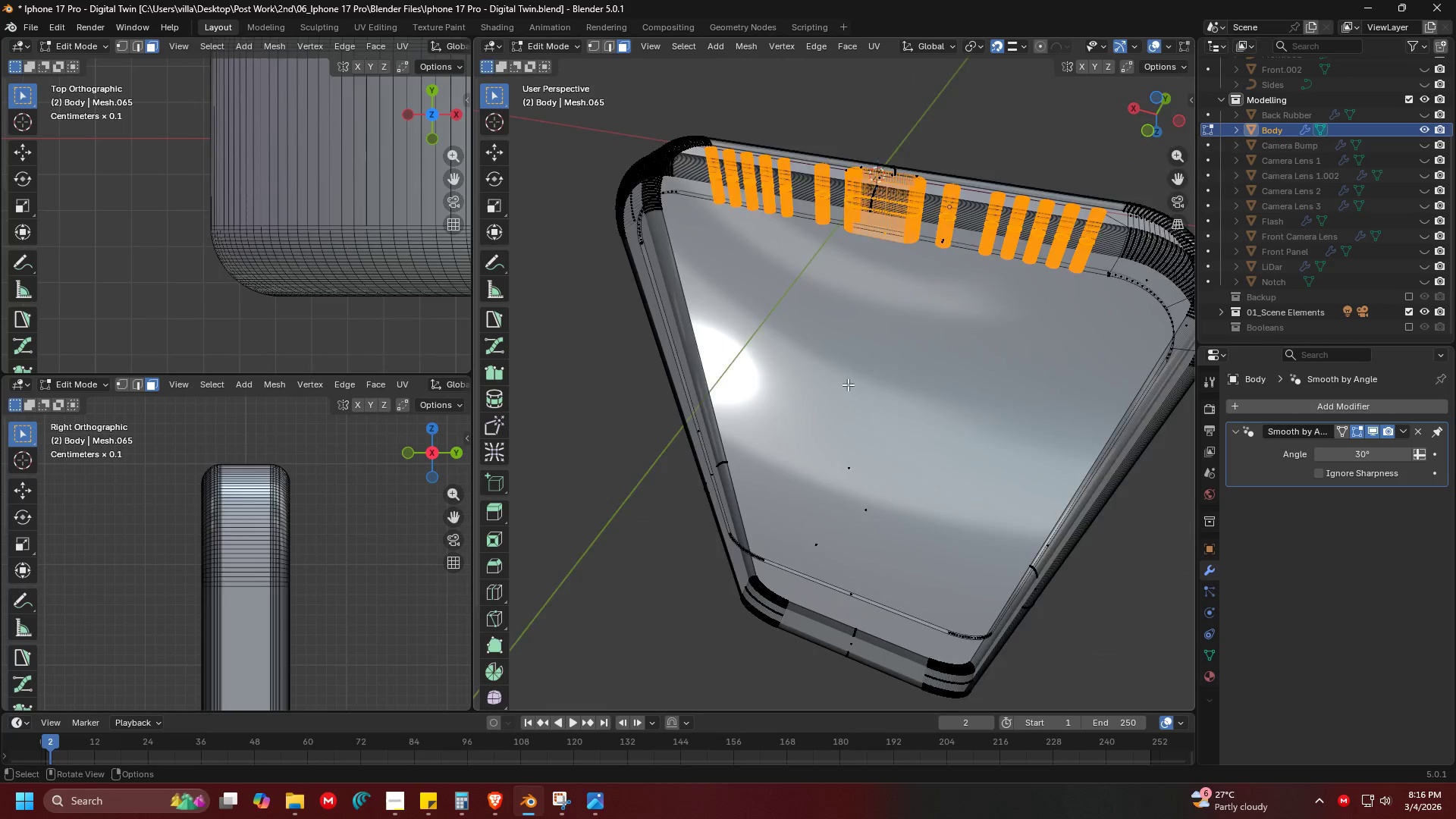 
key(Shift+ShiftLeft)
 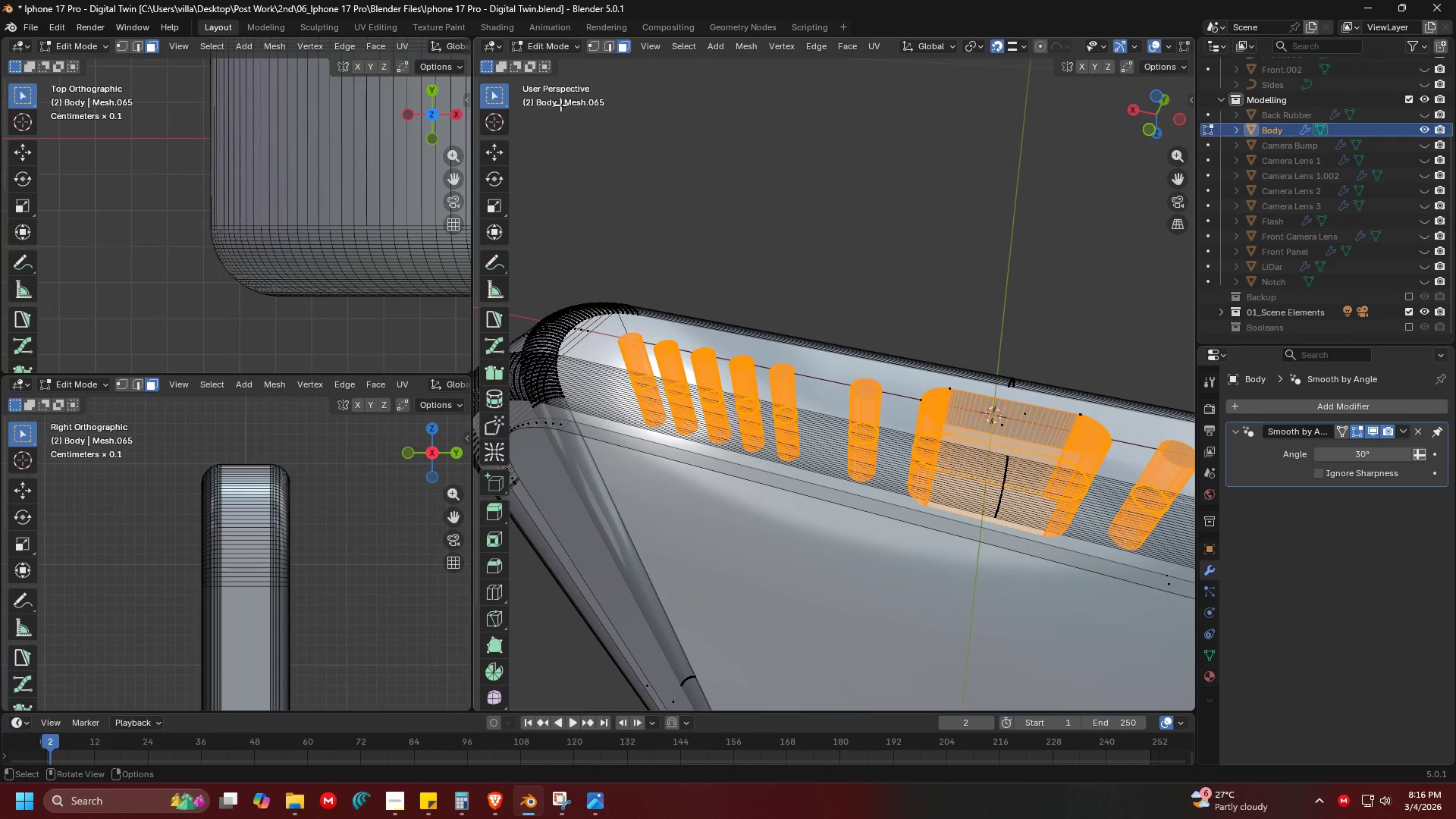 
scroll: coordinate [777, 366], scroll_direction: up, amount: 2.0
 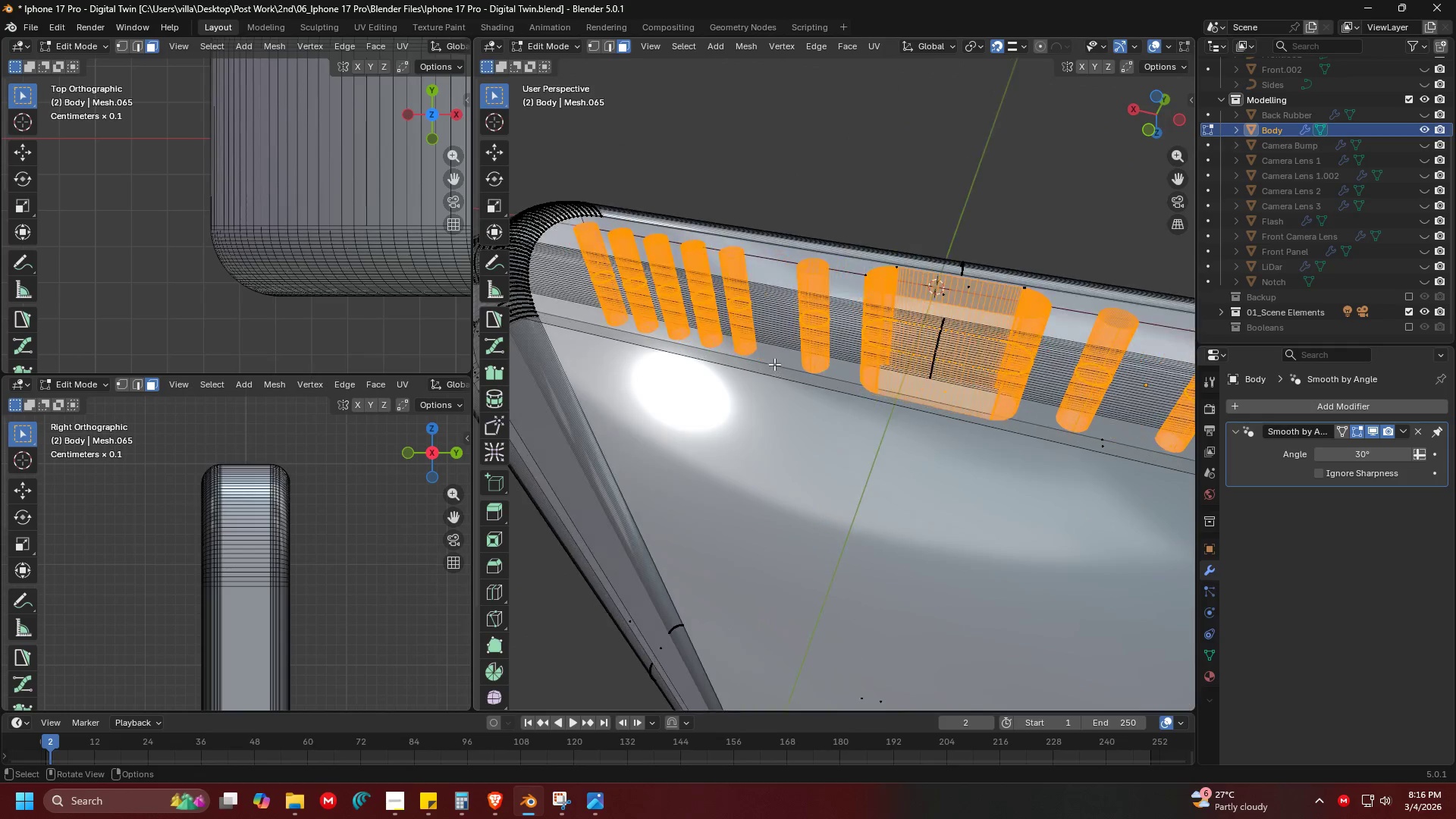 
left_click([598, 46])
 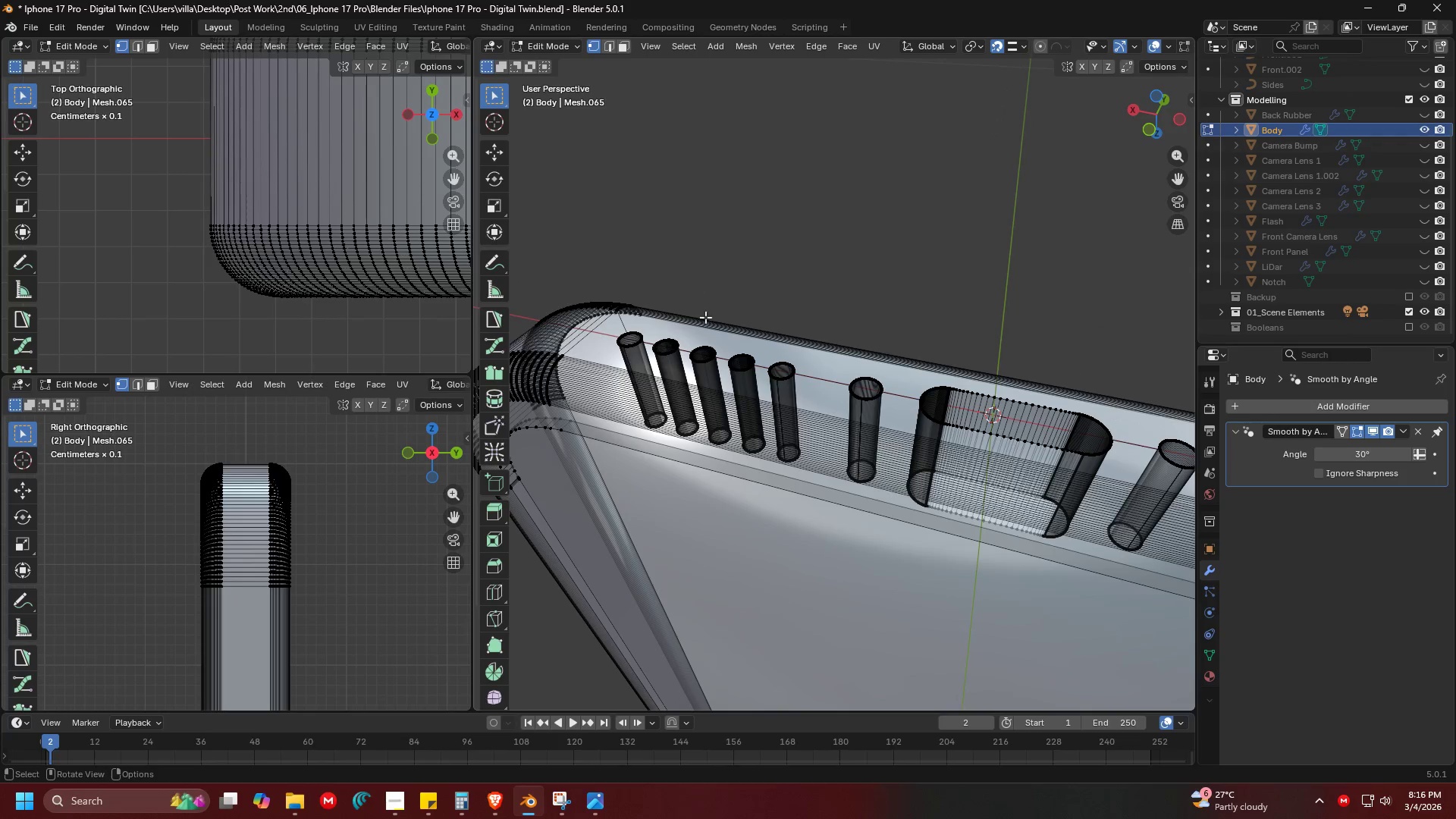 
key(Shift+ShiftLeft)
 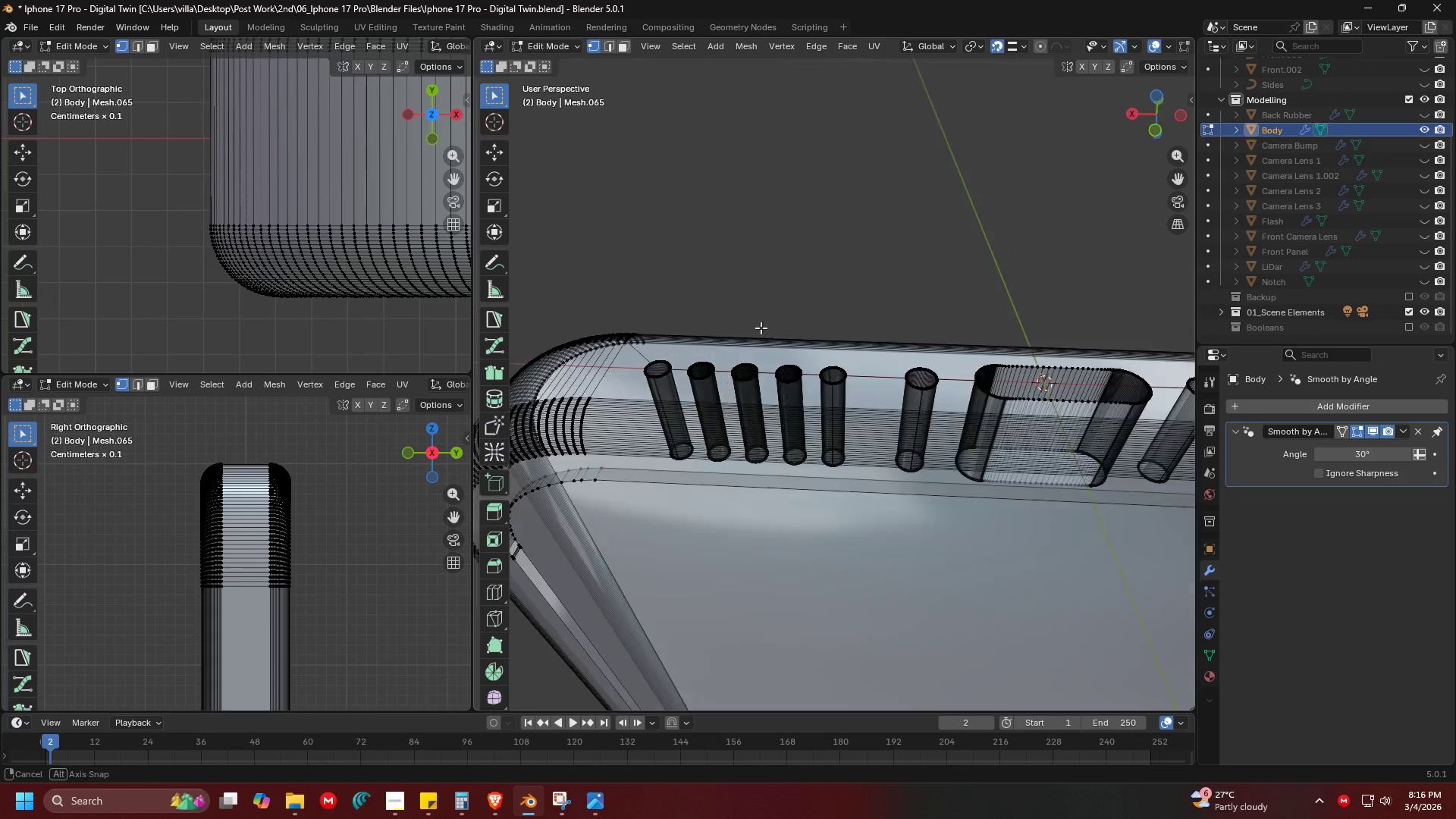 
hold_key(key=AltLeft, duration=1.5)
 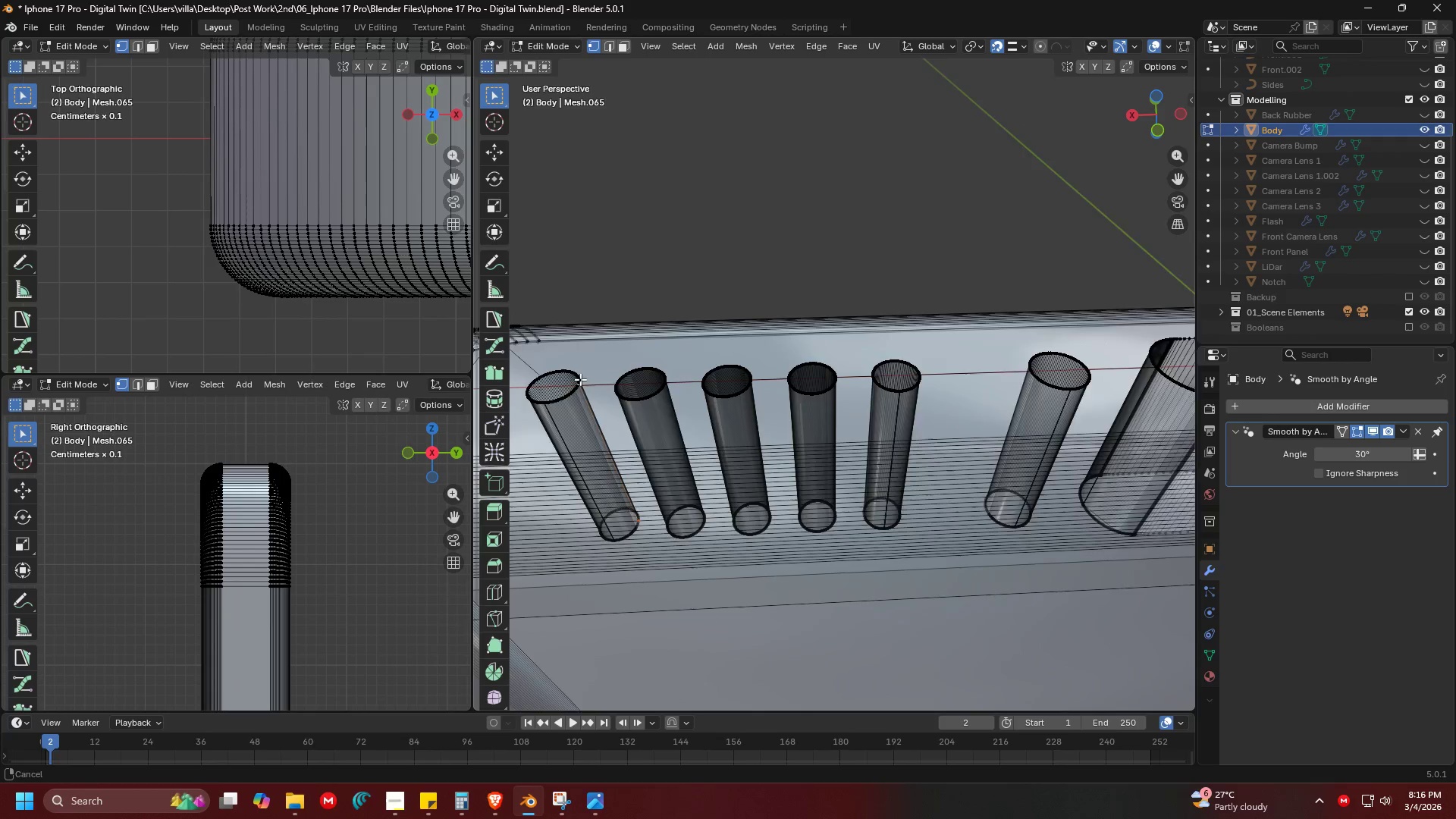 
scroll: coordinate [708, 374], scroll_direction: up, amount: 3.0
 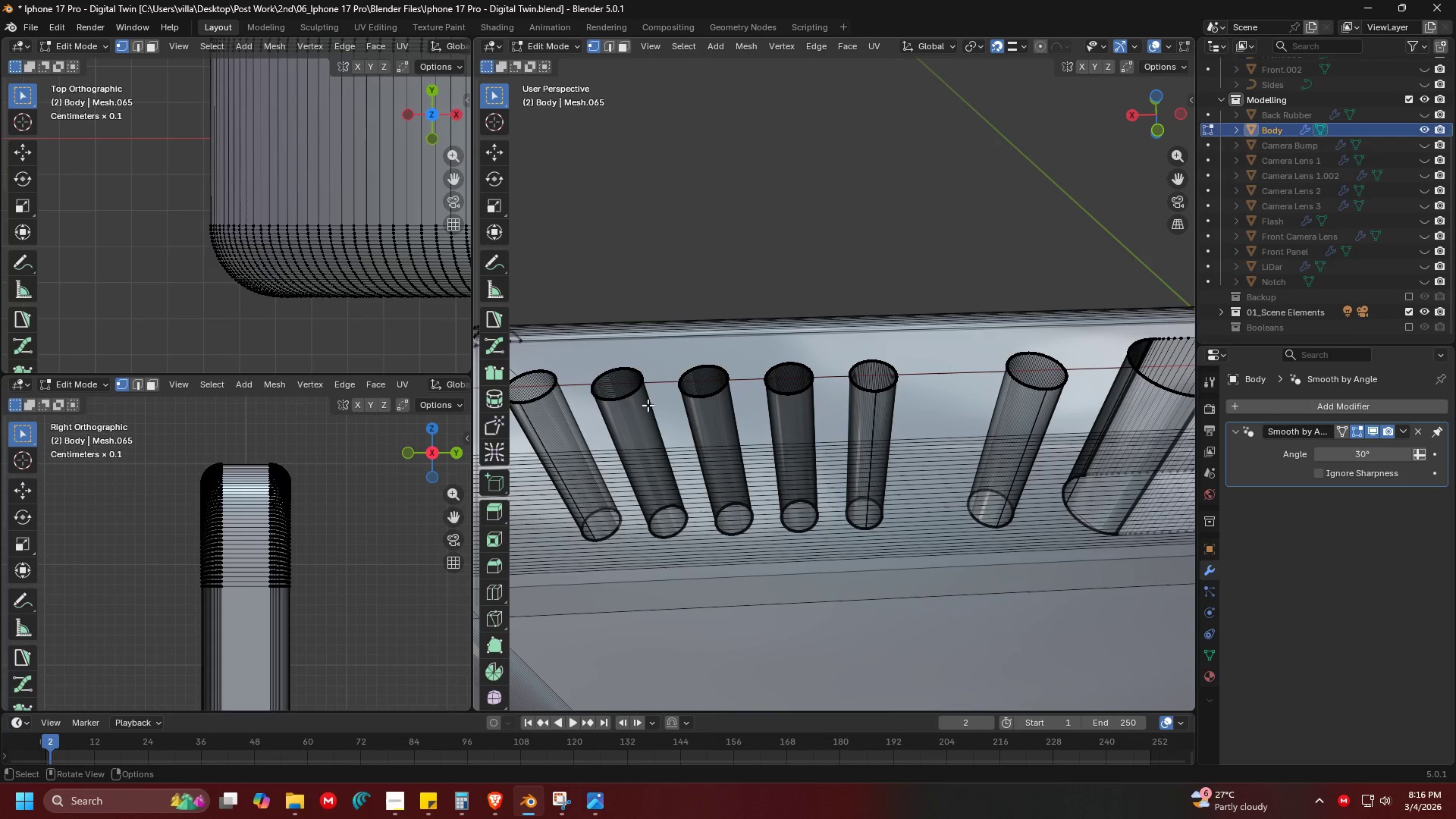 
left_click([541, 401])
 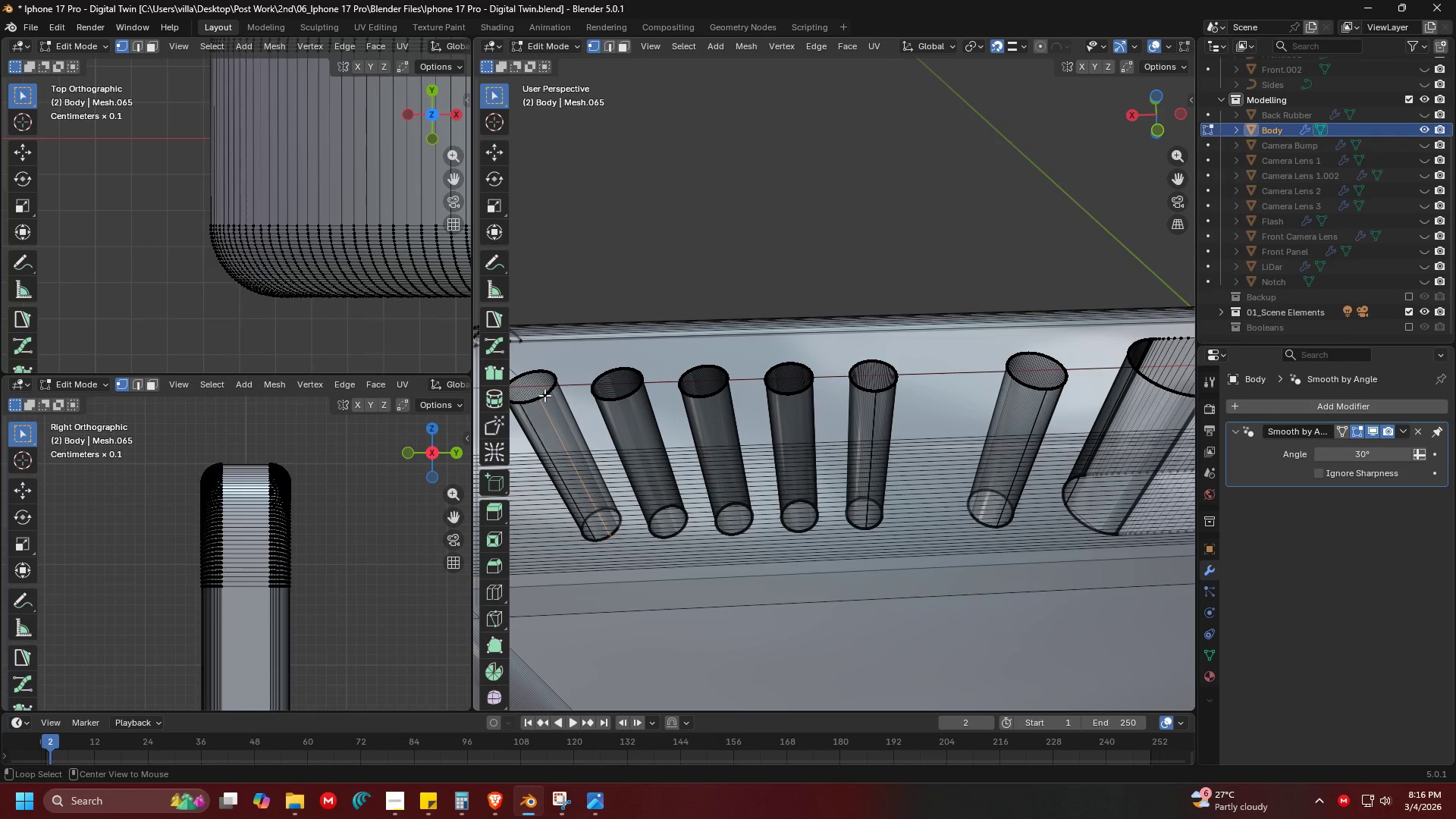 
left_click([548, 394])
 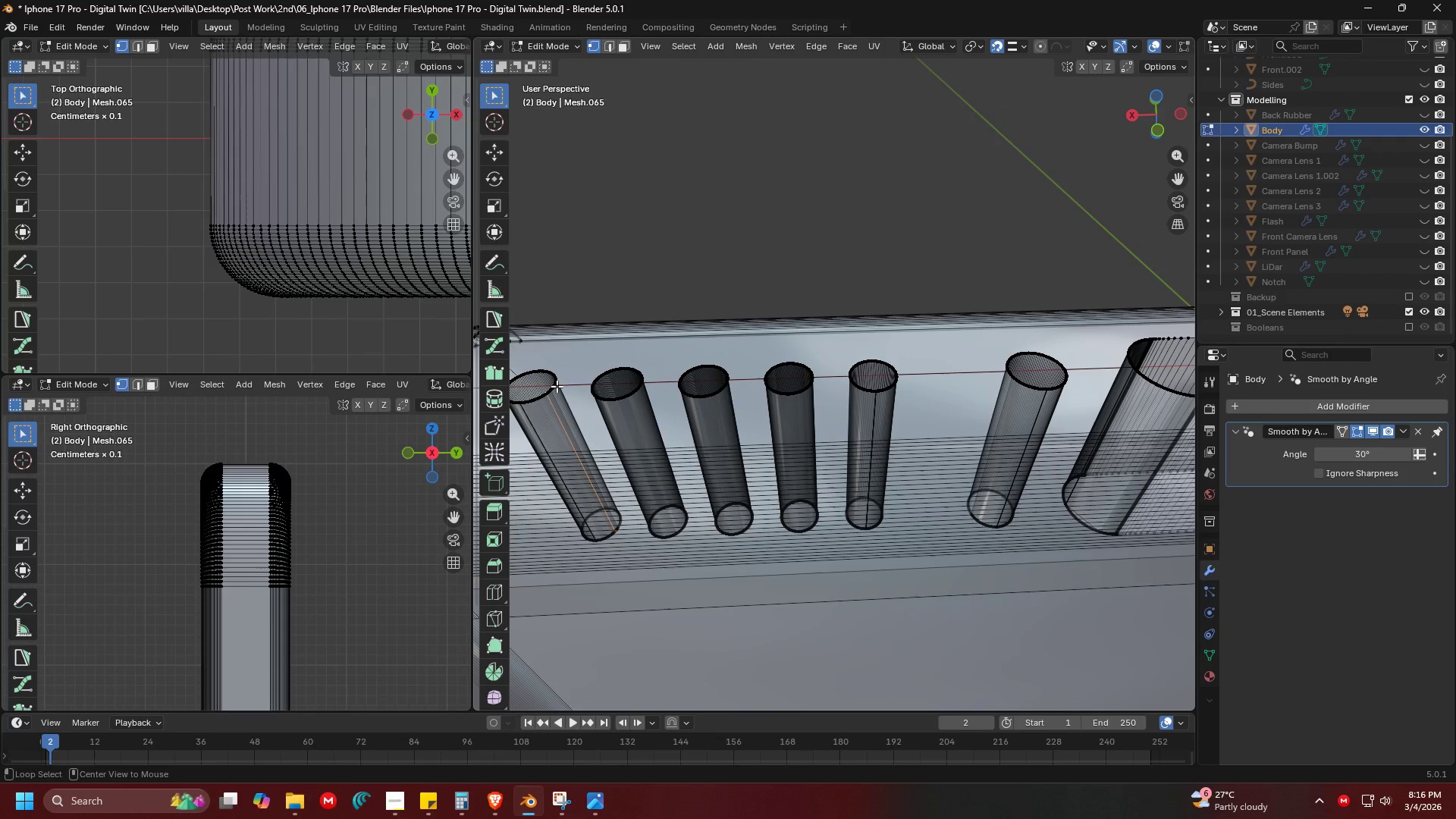 
left_click([557, 386])
 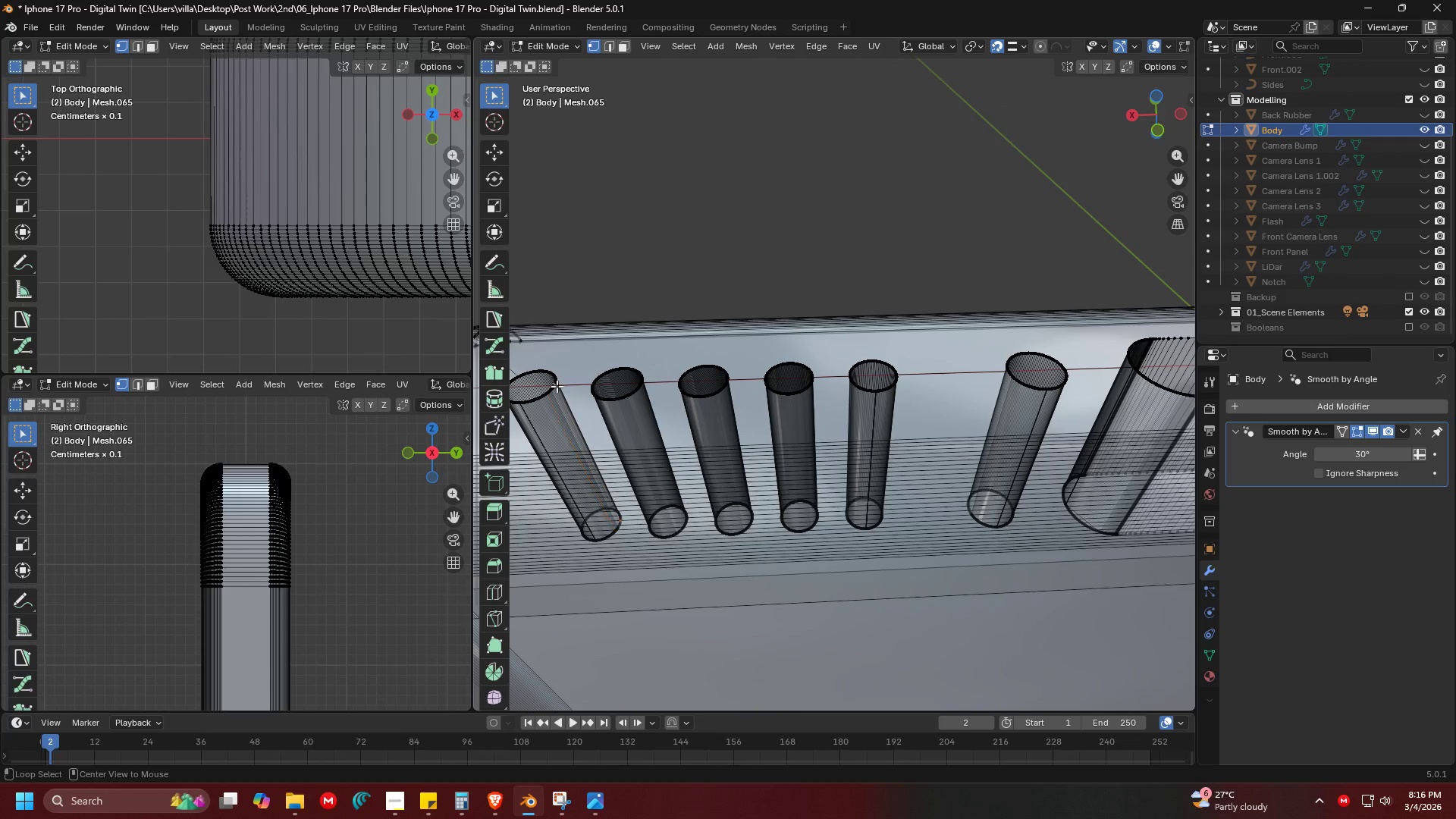 
key(Alt+AltLeft)
 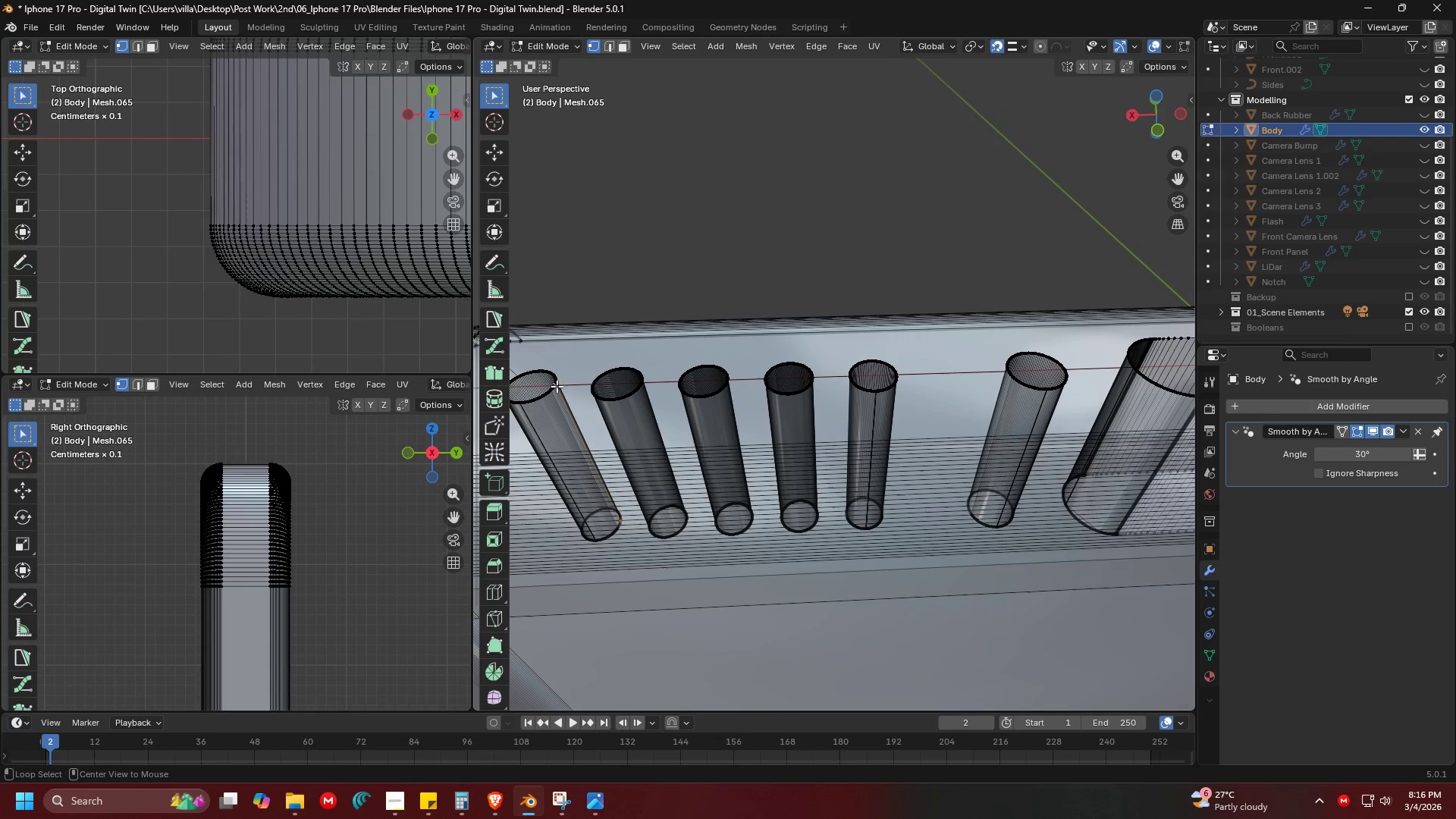 
key(Alt+AltLeft)
 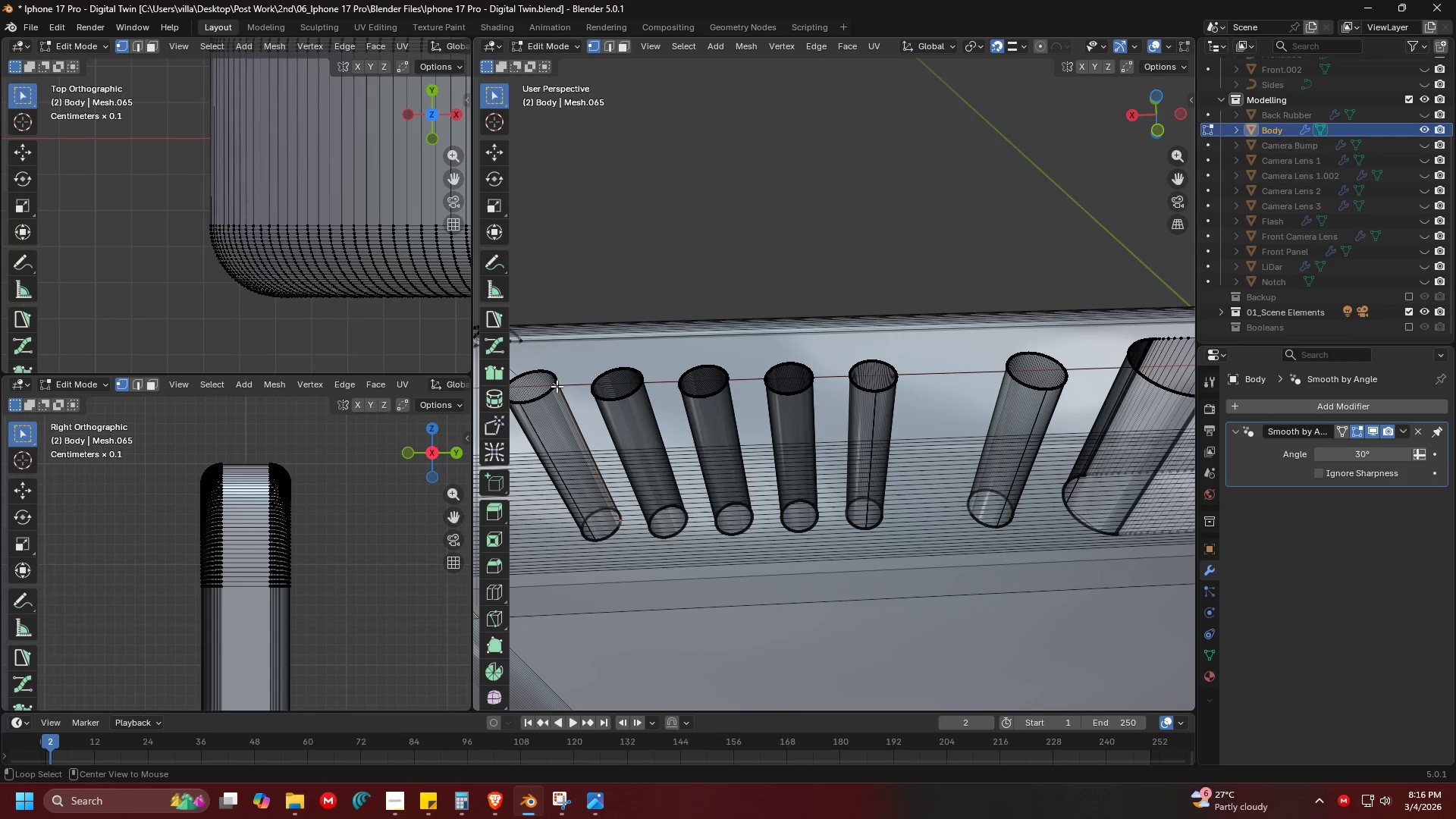 
key(Alt+AltLeft)
 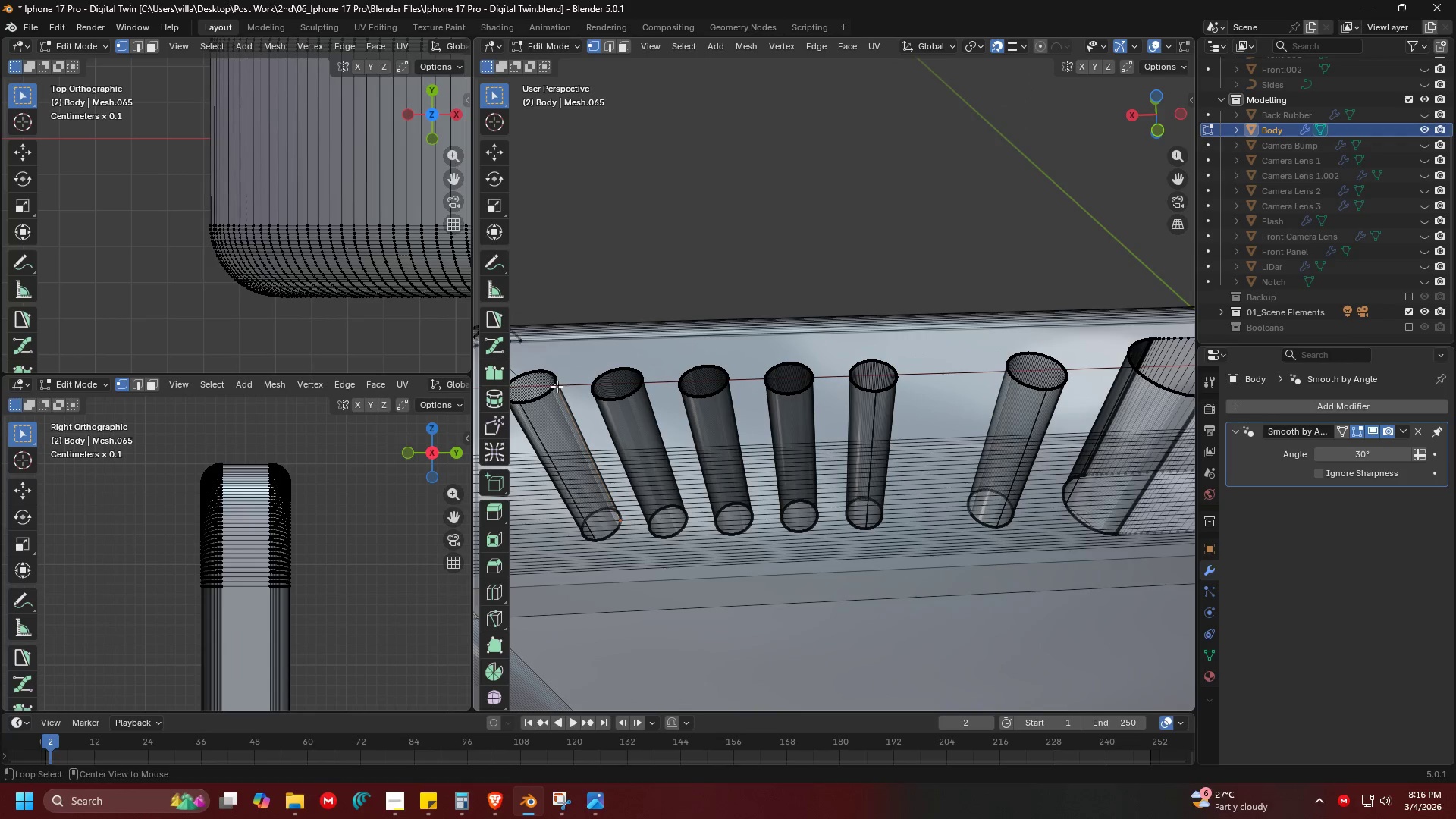 
key(Alt+AltLeft)
 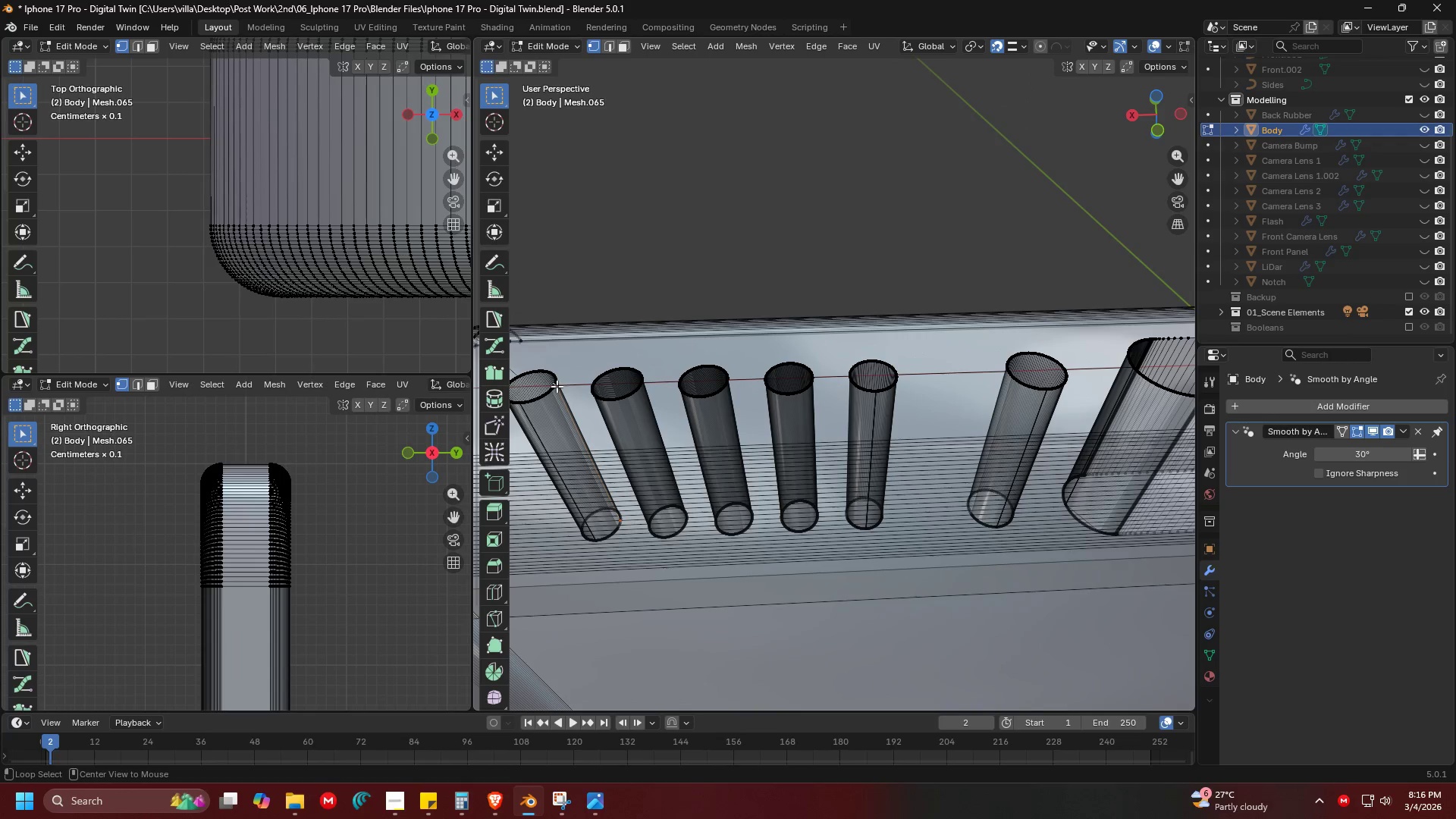 
key(Alt+AltLeft)
 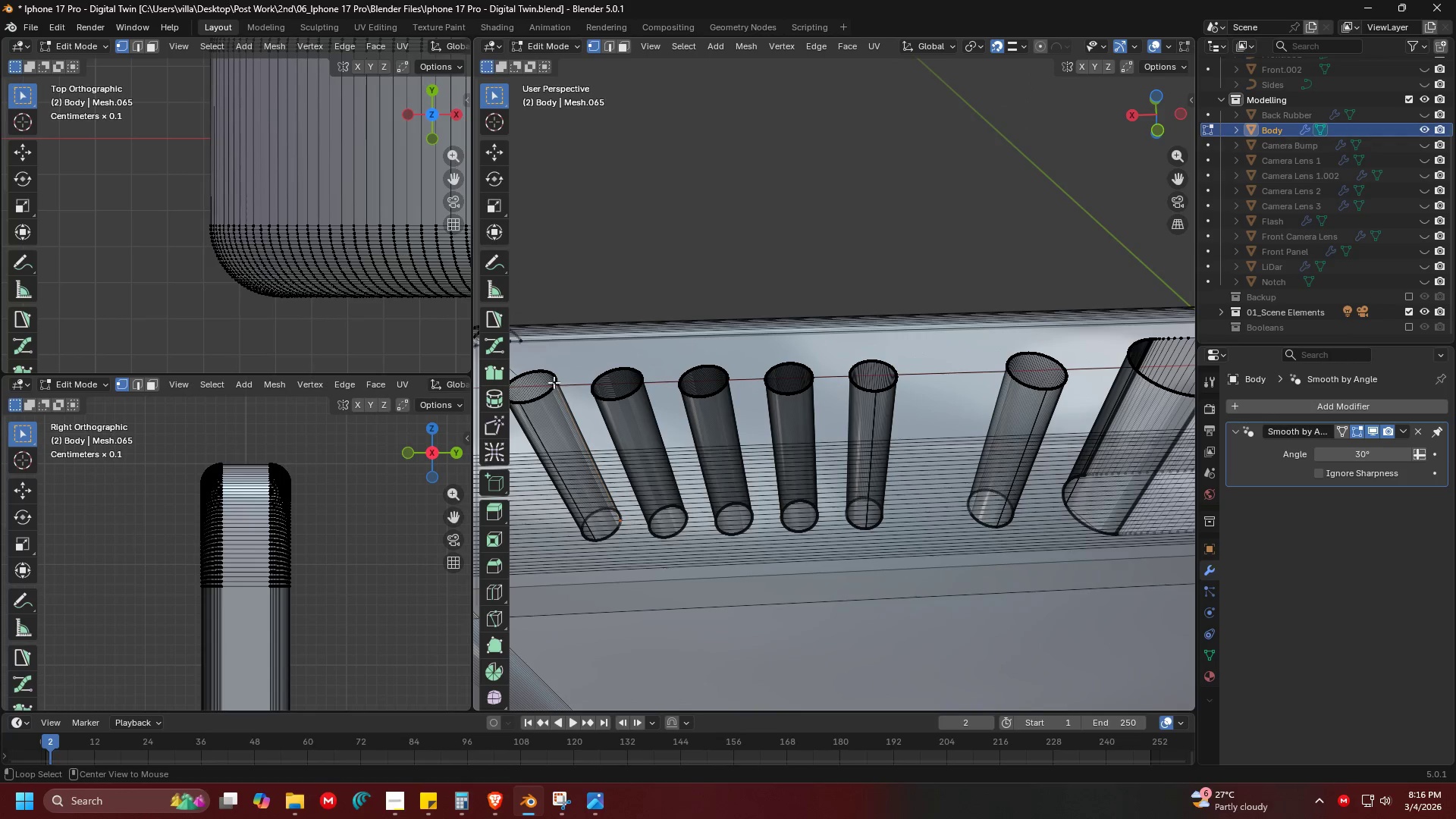 
key(Alt+AltLeft)
 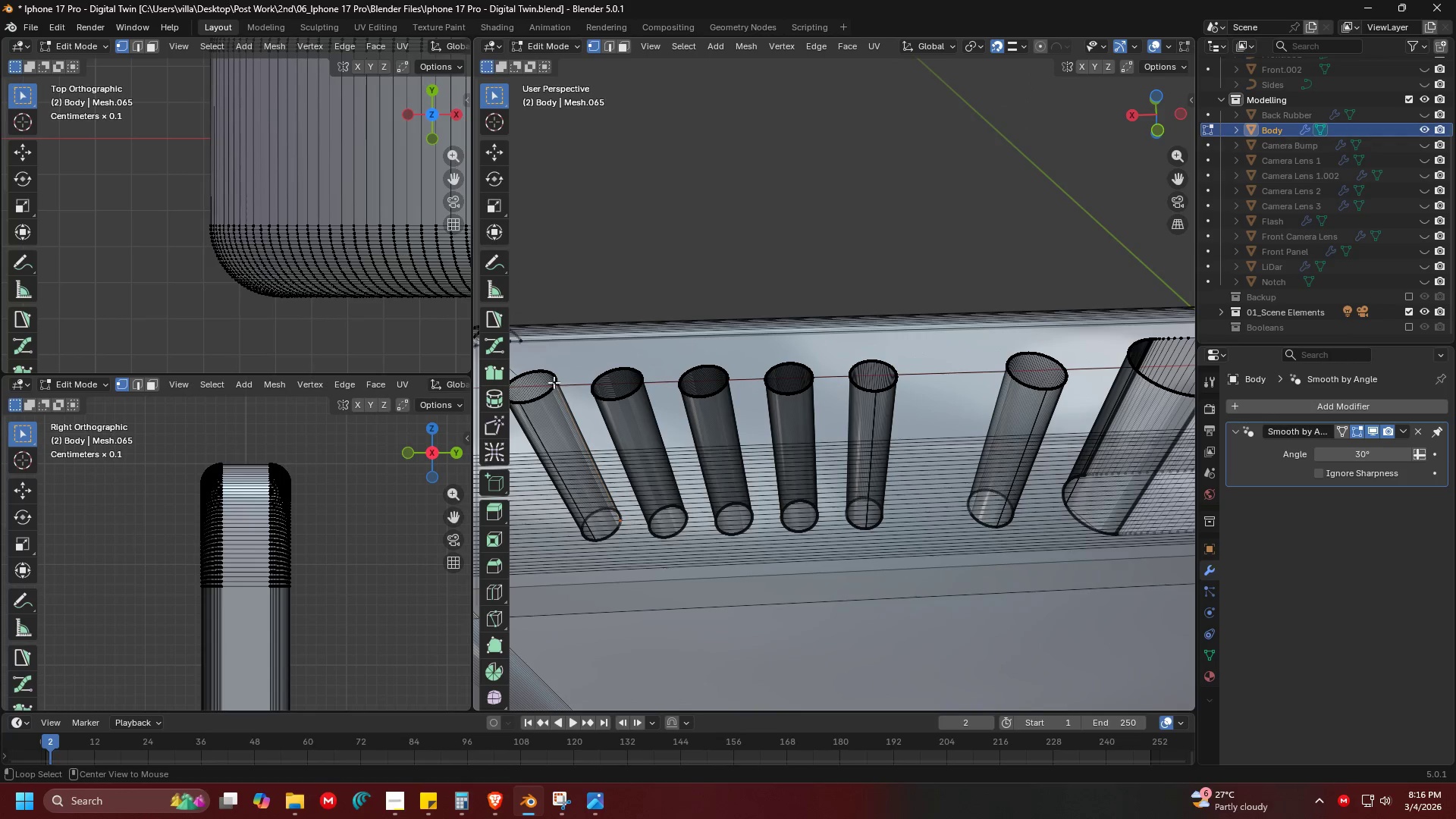 
key(Alt+AltLeft)
 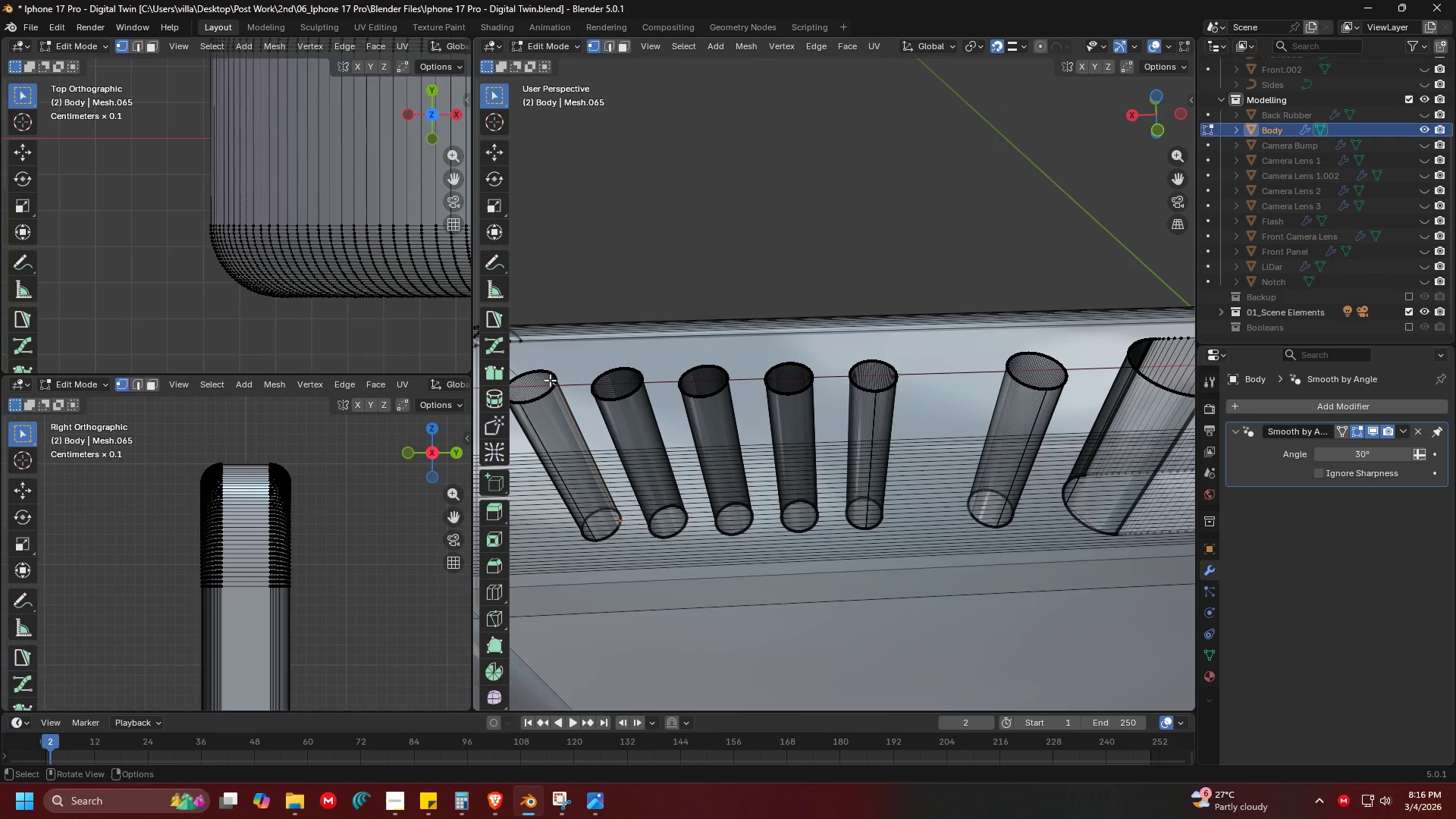 
key(Alt+AltLeft)
 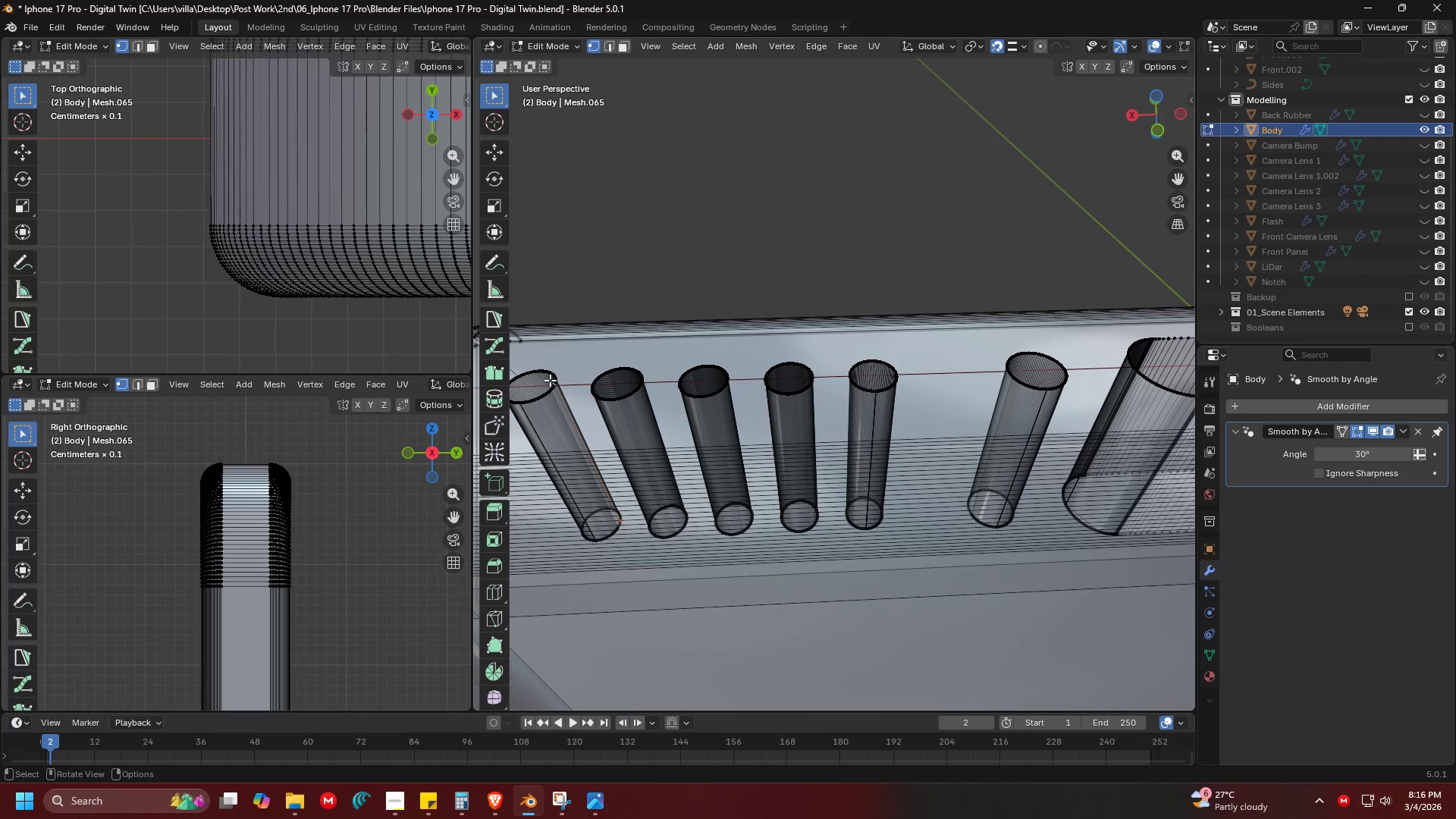 
key(Shift+ShiftLeft)
 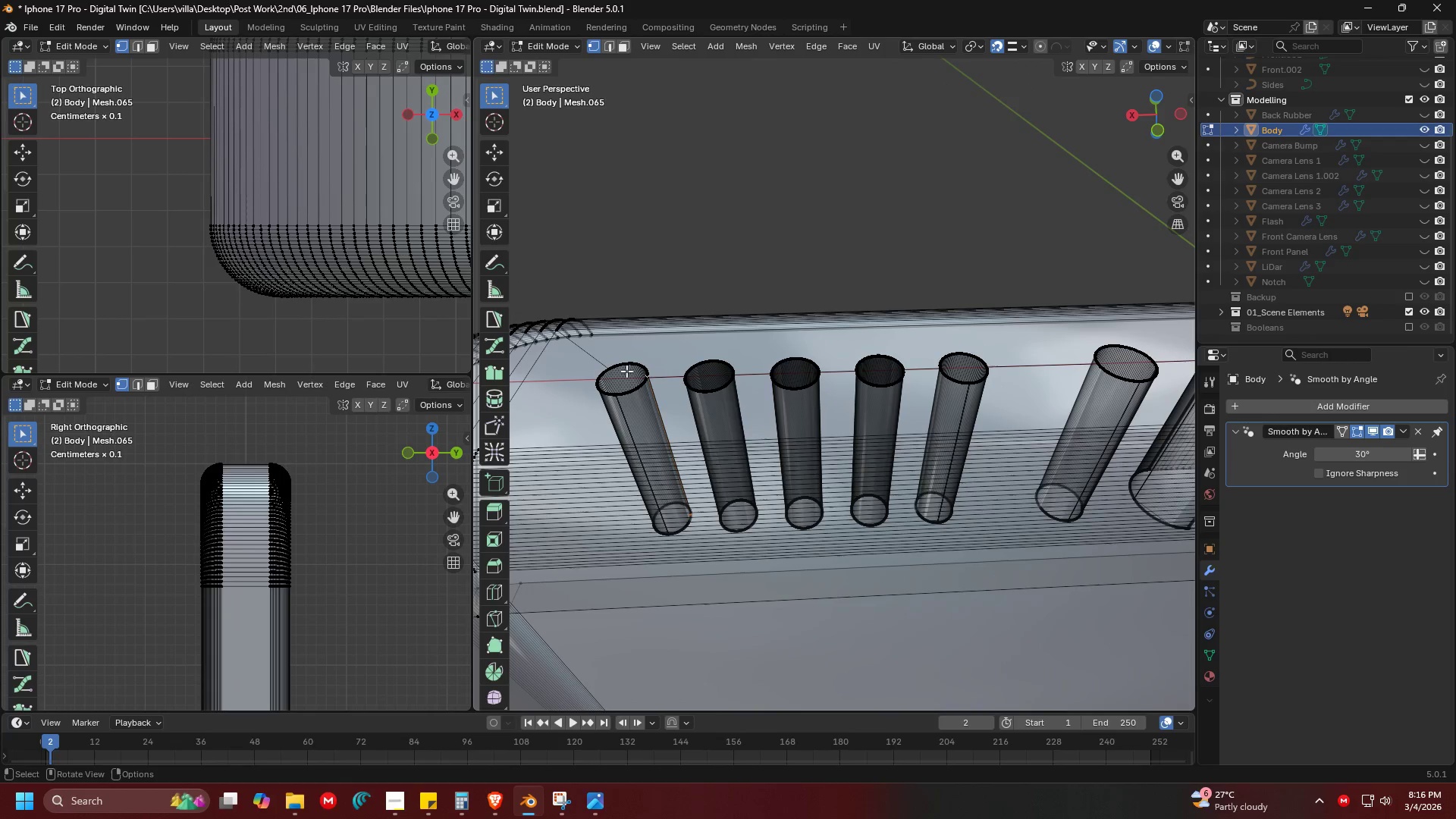 
left_click_drag(start_coordinate=[575, 343], to_coordinate=[667, 400])
 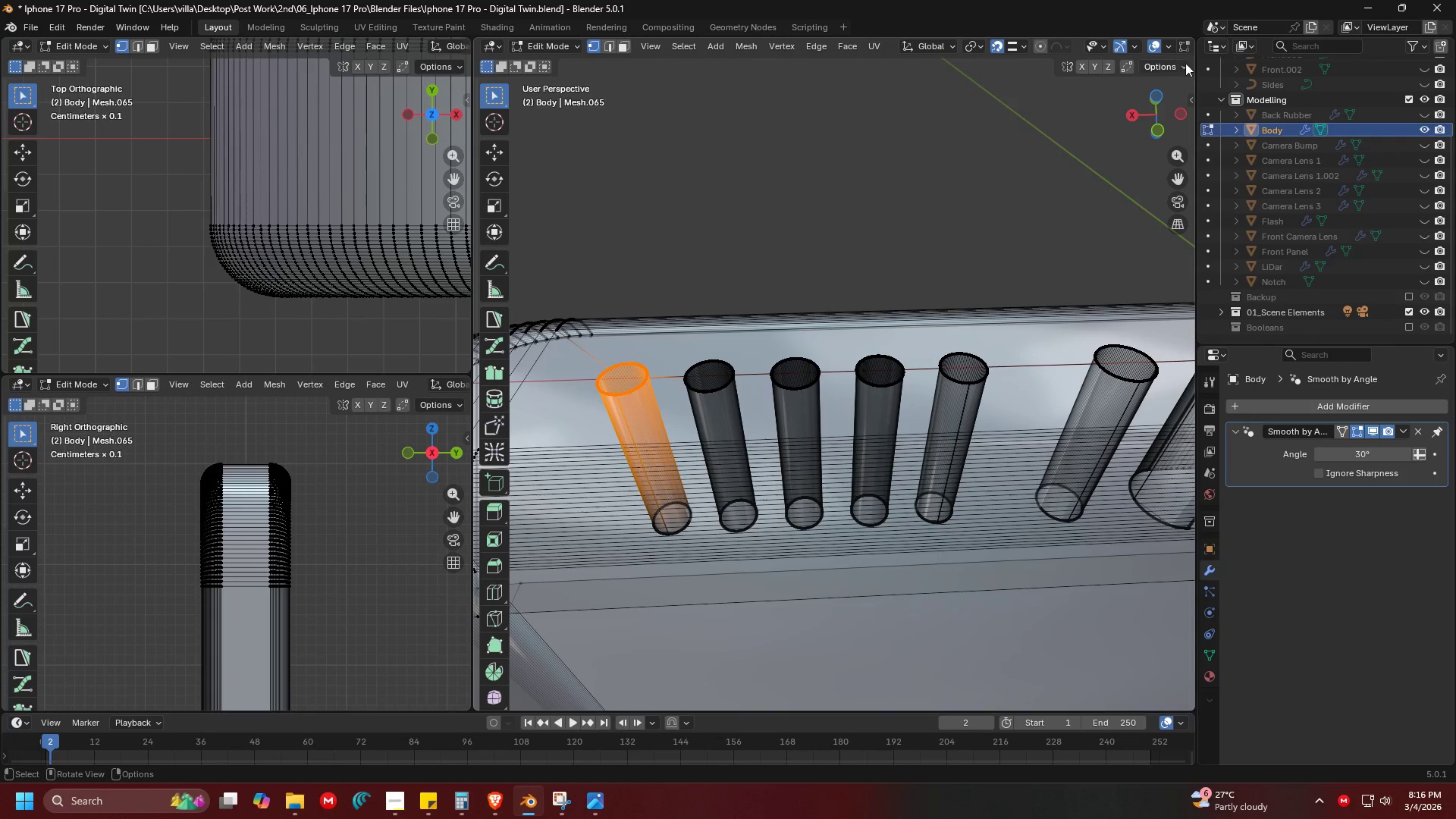 
left_click_drag(start_coordinate=[1197, 70], to_coordinate=[1286, 89])
 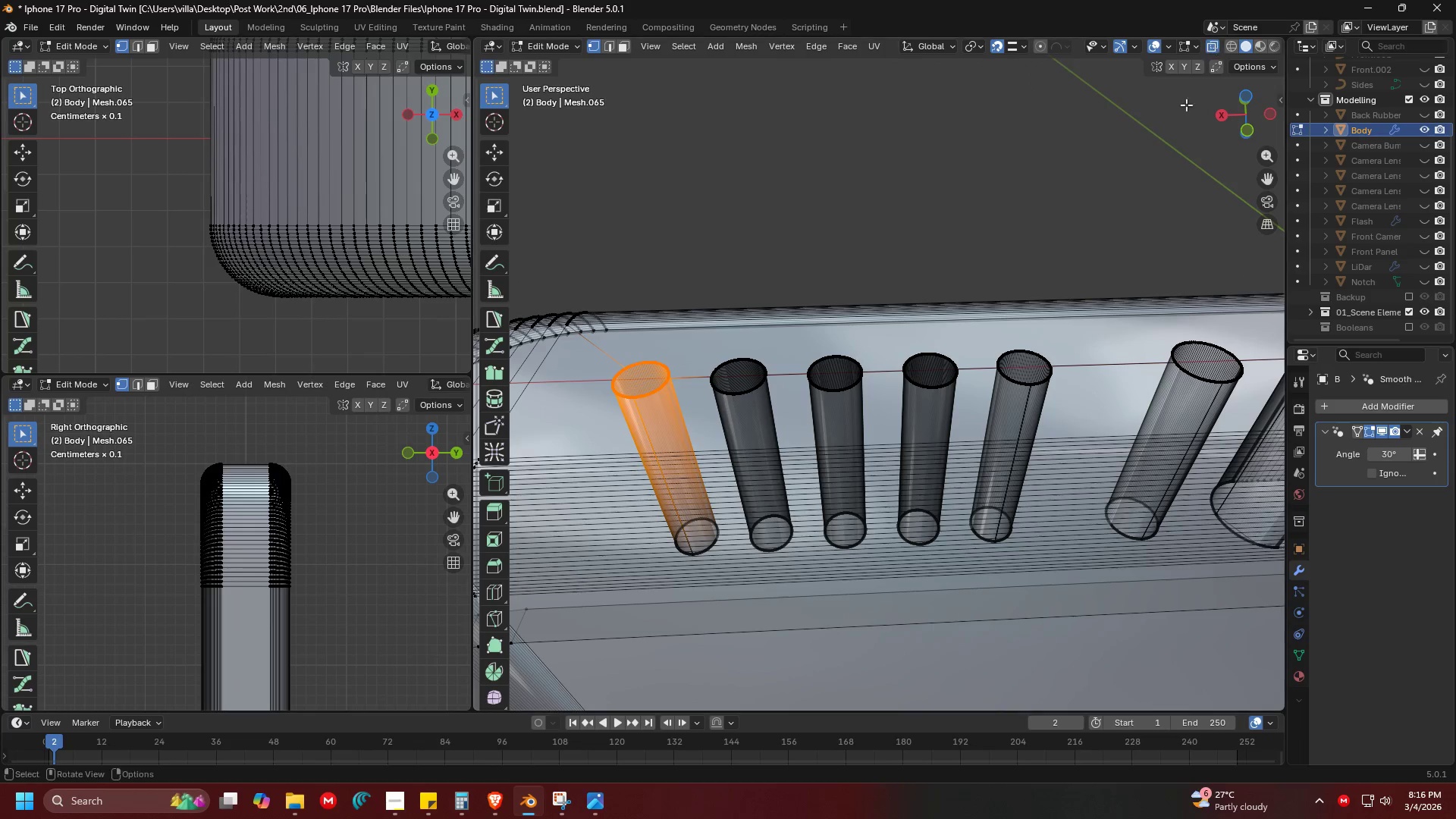 
hold_key(key=ShiftLeft, duration=1.5)
left_click_drag(start_coordinate=[687, 359], to_coordinate=[1095, 425])
 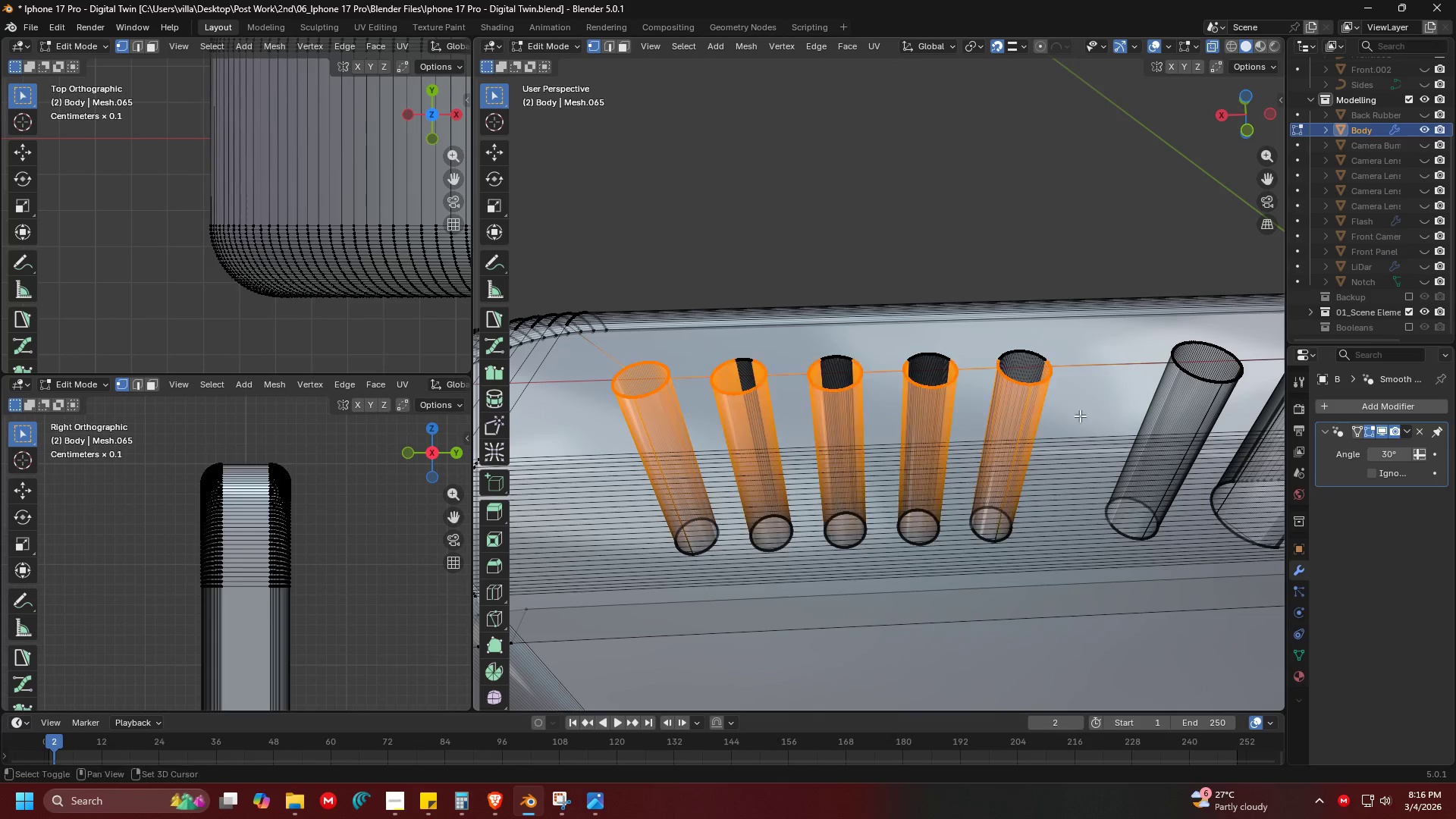 
hold_key(key=ShiftLeft, duration=1.51)
left_click_drag(start_coordinate=[688, 358], to_coordinate=[1110, 395])
 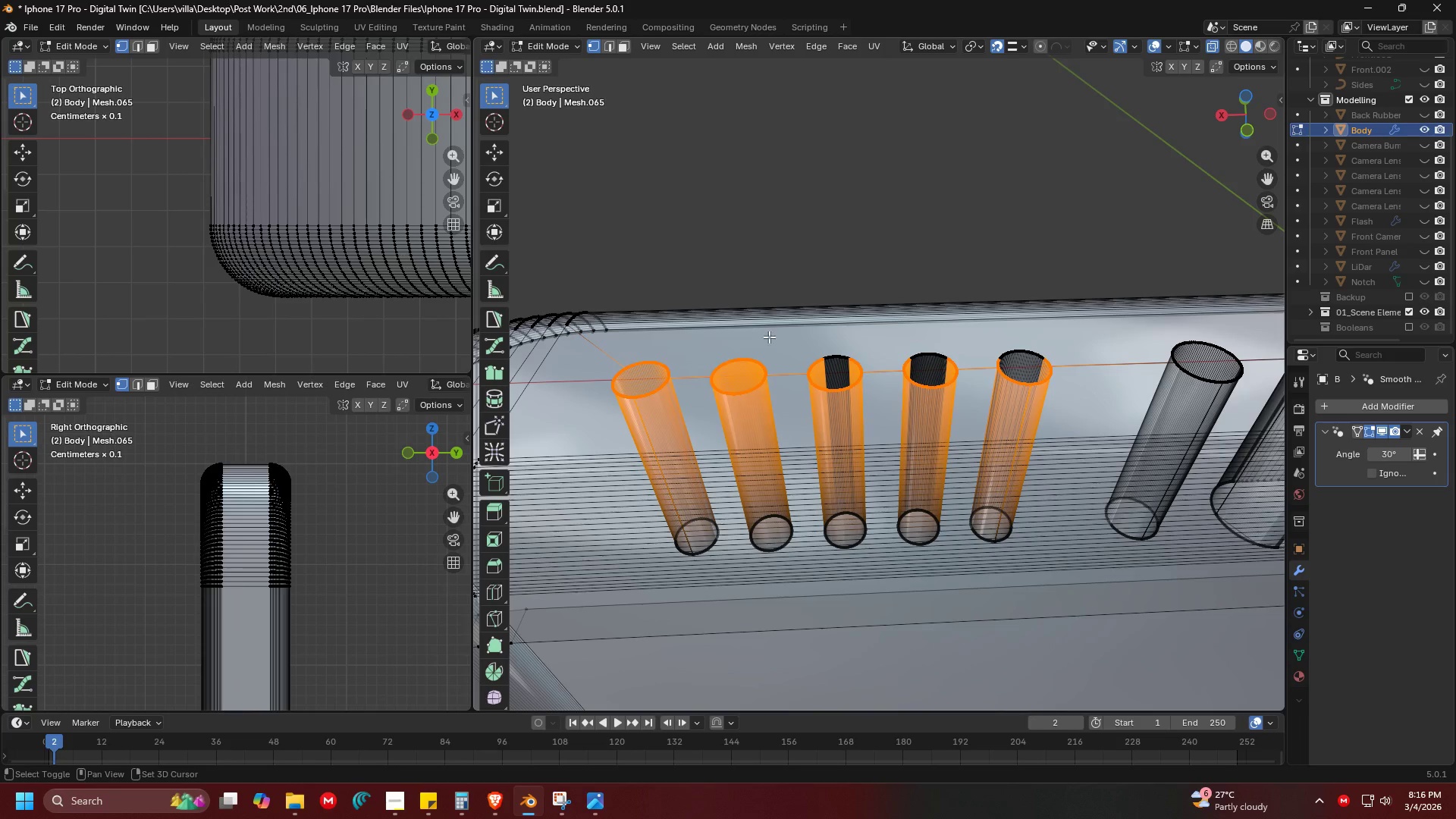 
left_click_drag(start_coordinate=[755, 339], to_coordinate=[1096, 383])
 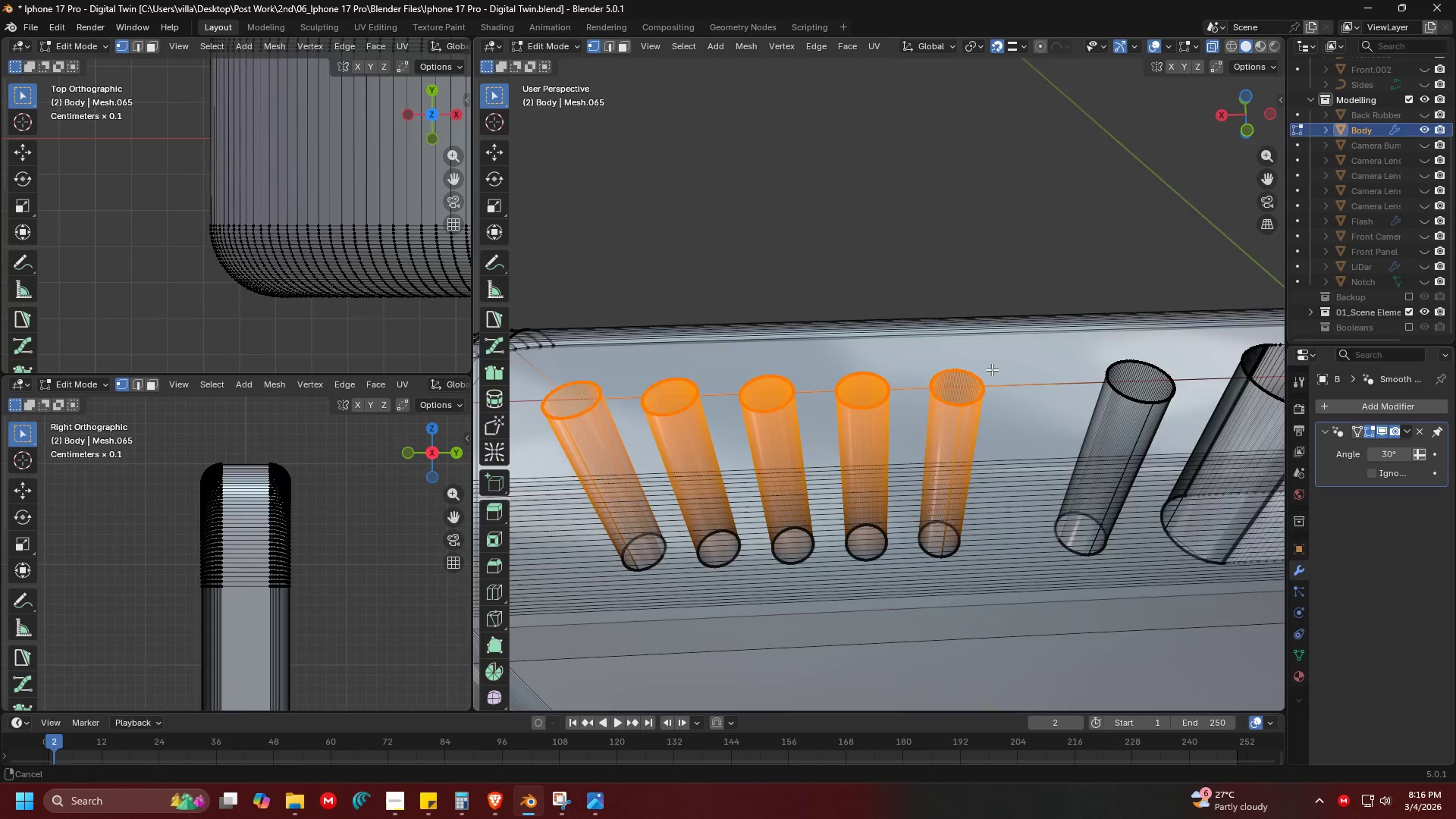 
hold_key(key=ShiftLeft, duration=0.92)
 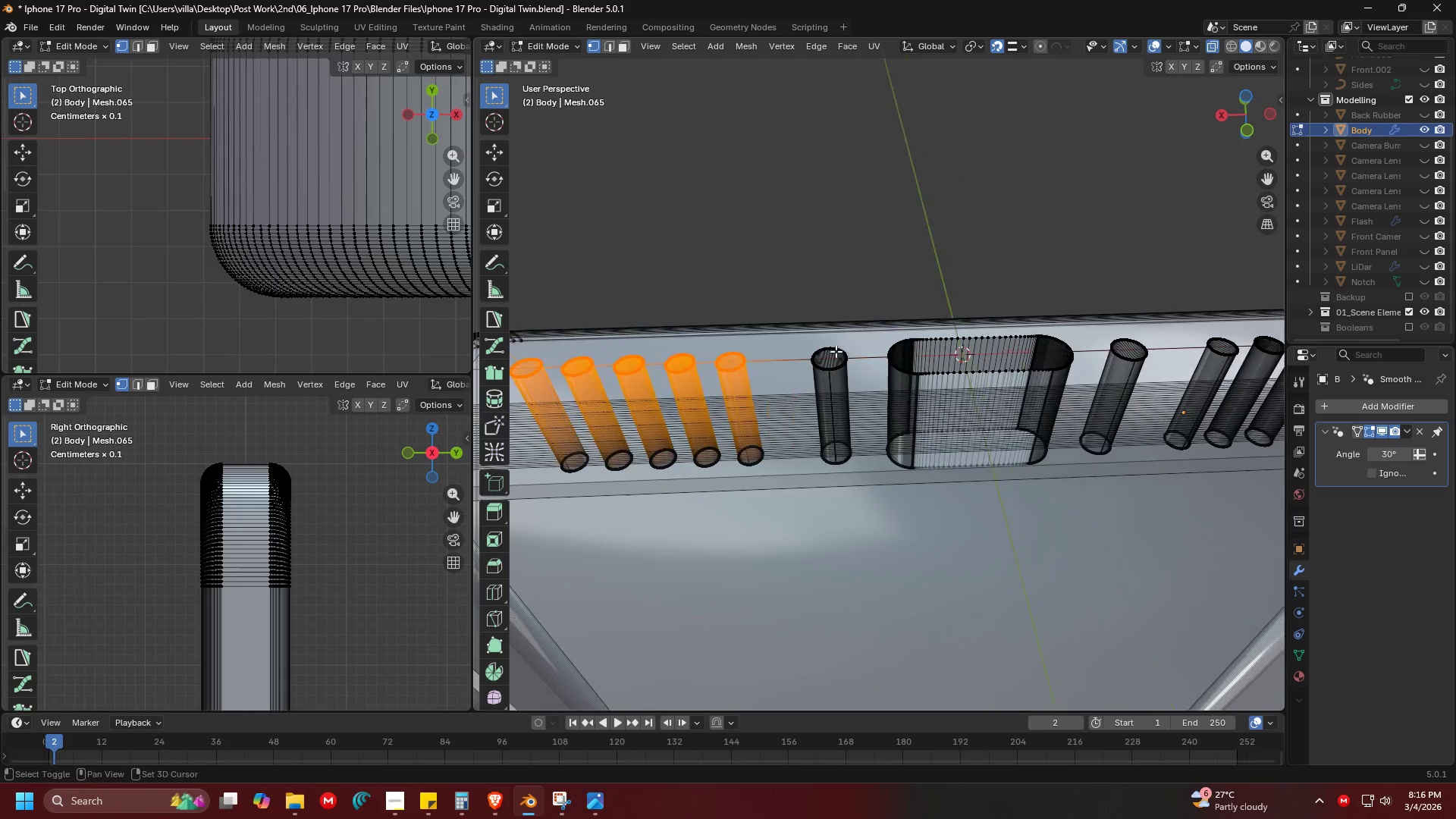 
hold_key(key=ShiftLeft, duration=0.55)
 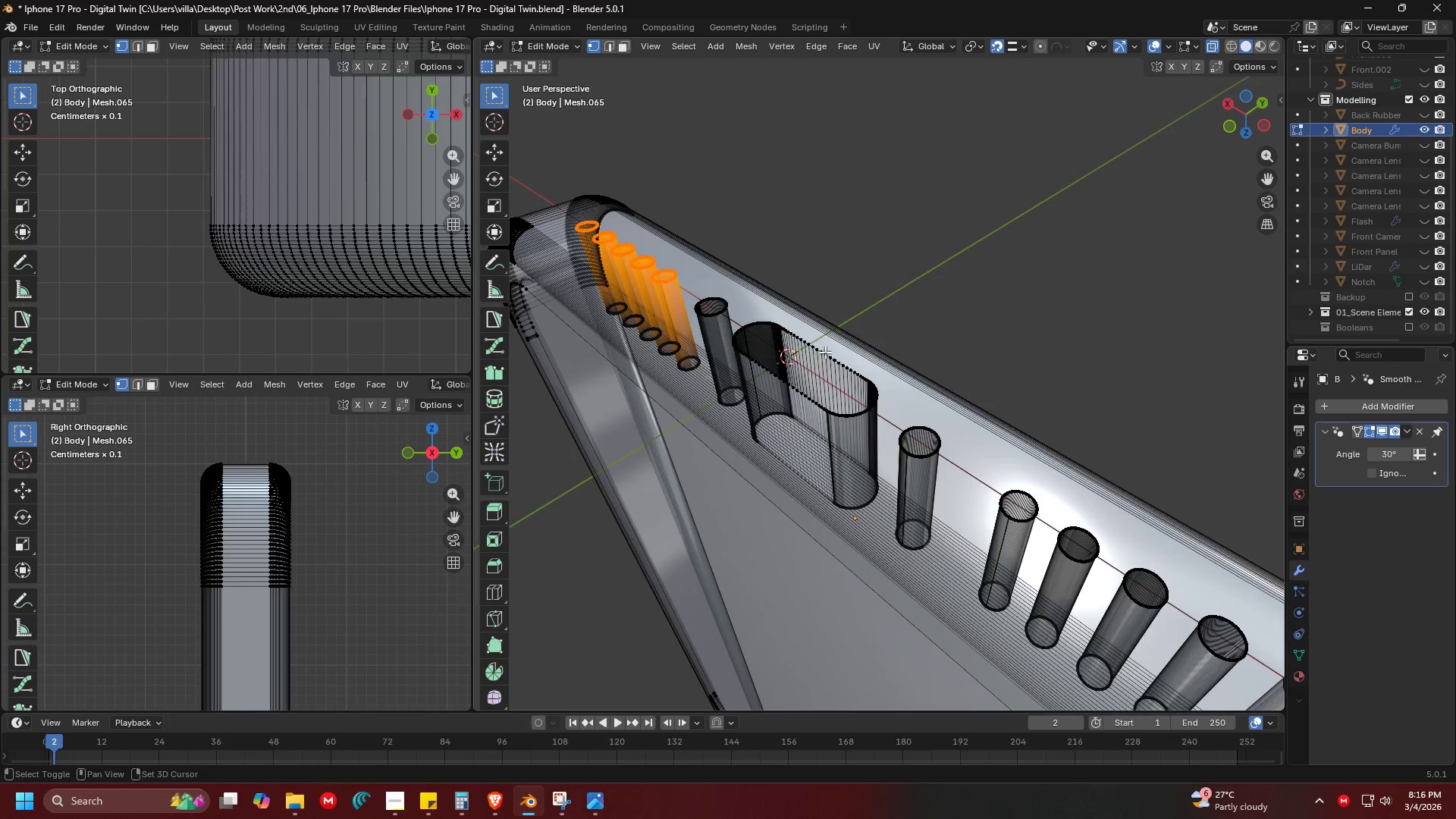 
hold_key(key=ShiftLeft, duration=0.47)
 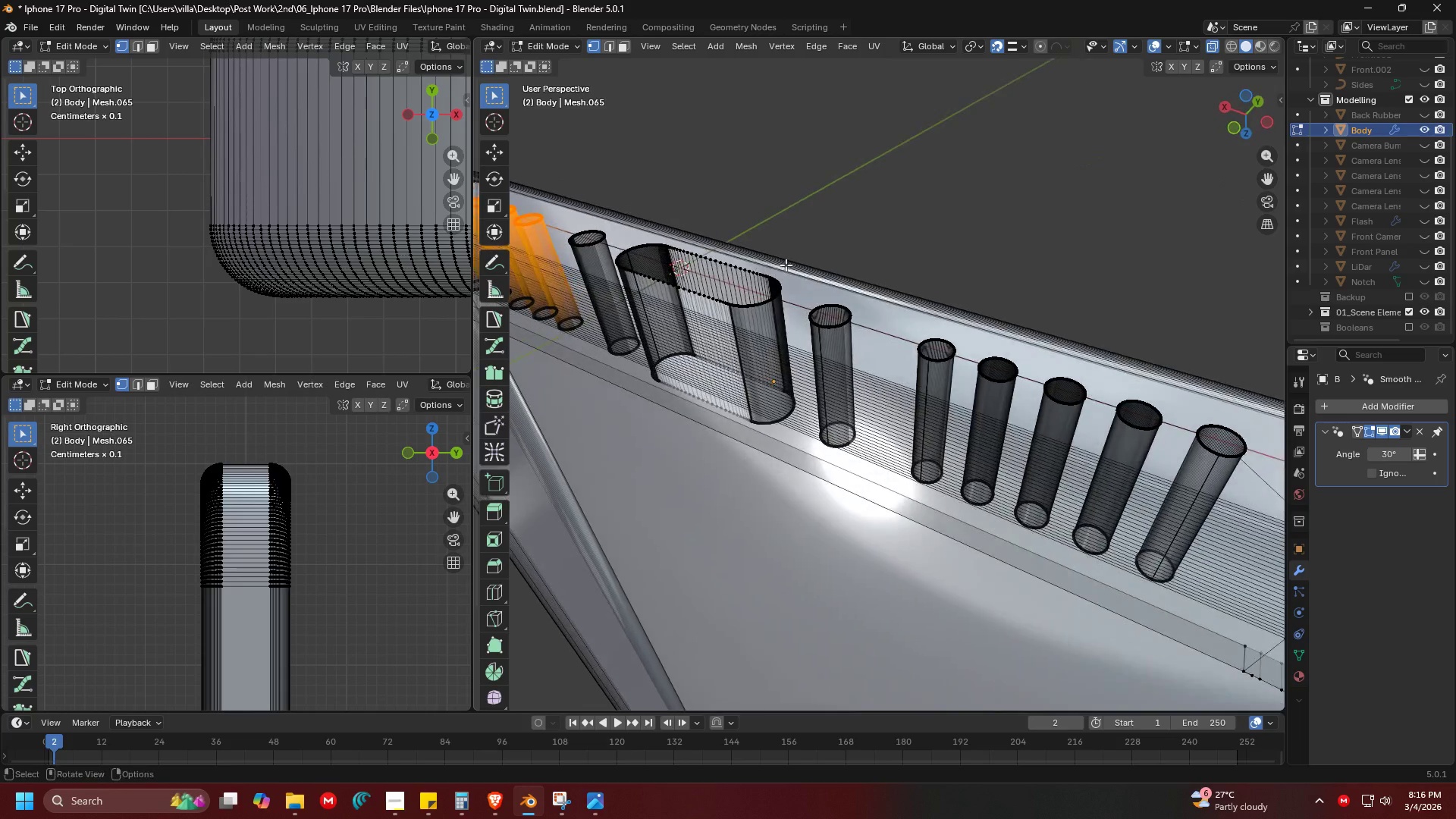 
scroll: coordinate [950, 367], scroll_direction: down, amount: 2.0
 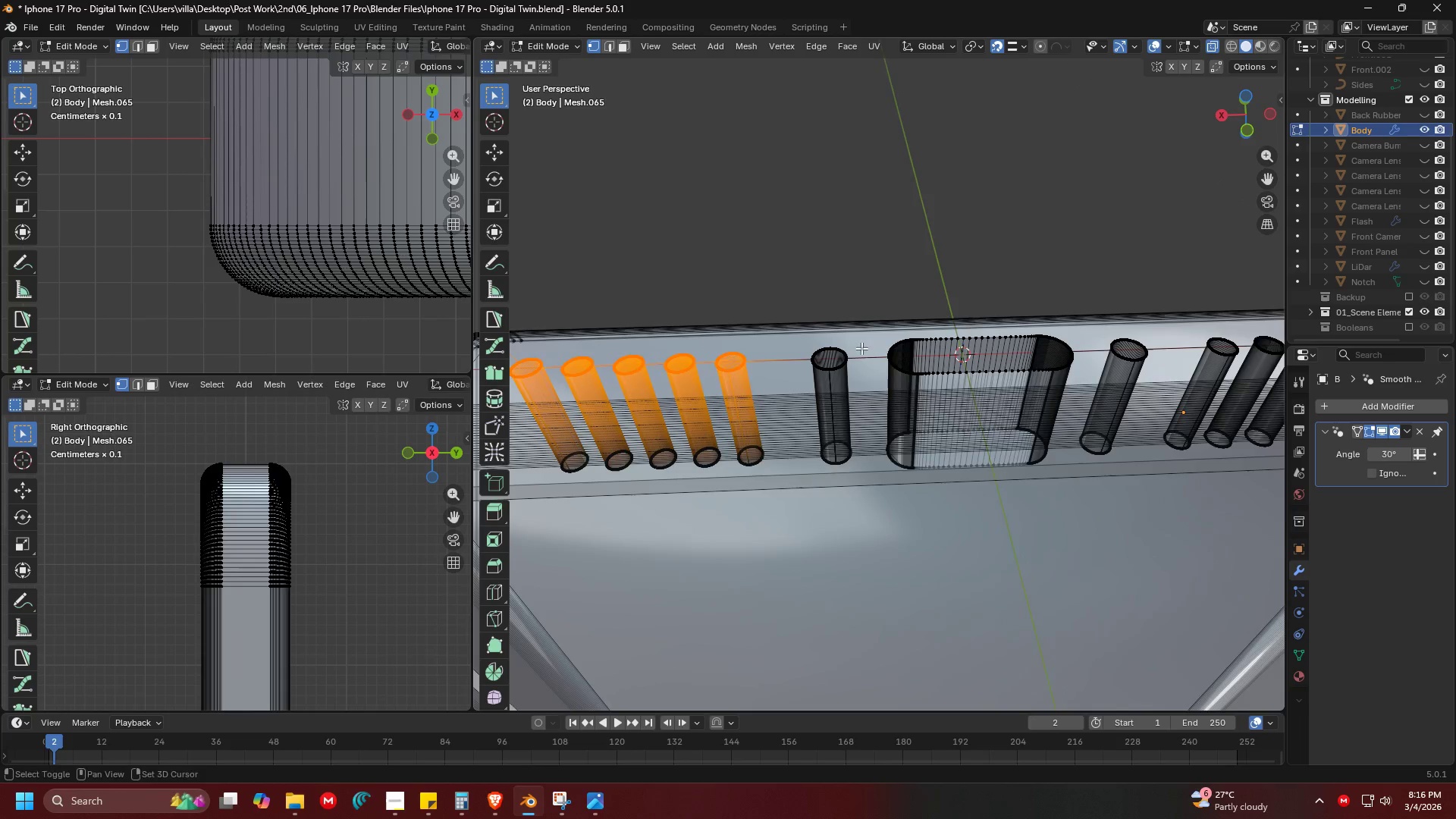 
key(Shift+ShiftLeft)
 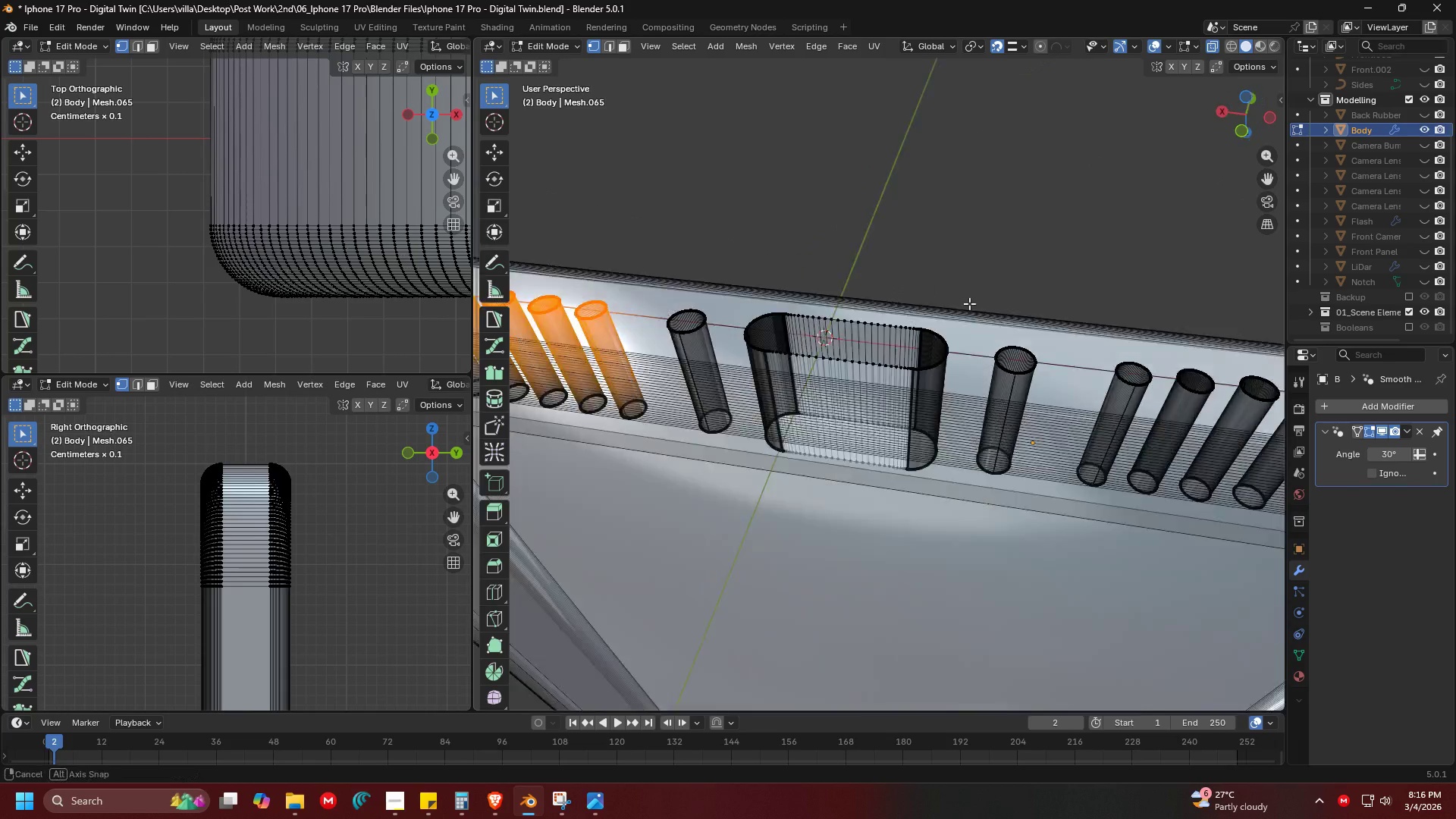 
hold_key(key=ShiftLeft, duration=1.11)
left_click_drag(start_coordinate=[716, 317], to_coordinate=[794, 361])
 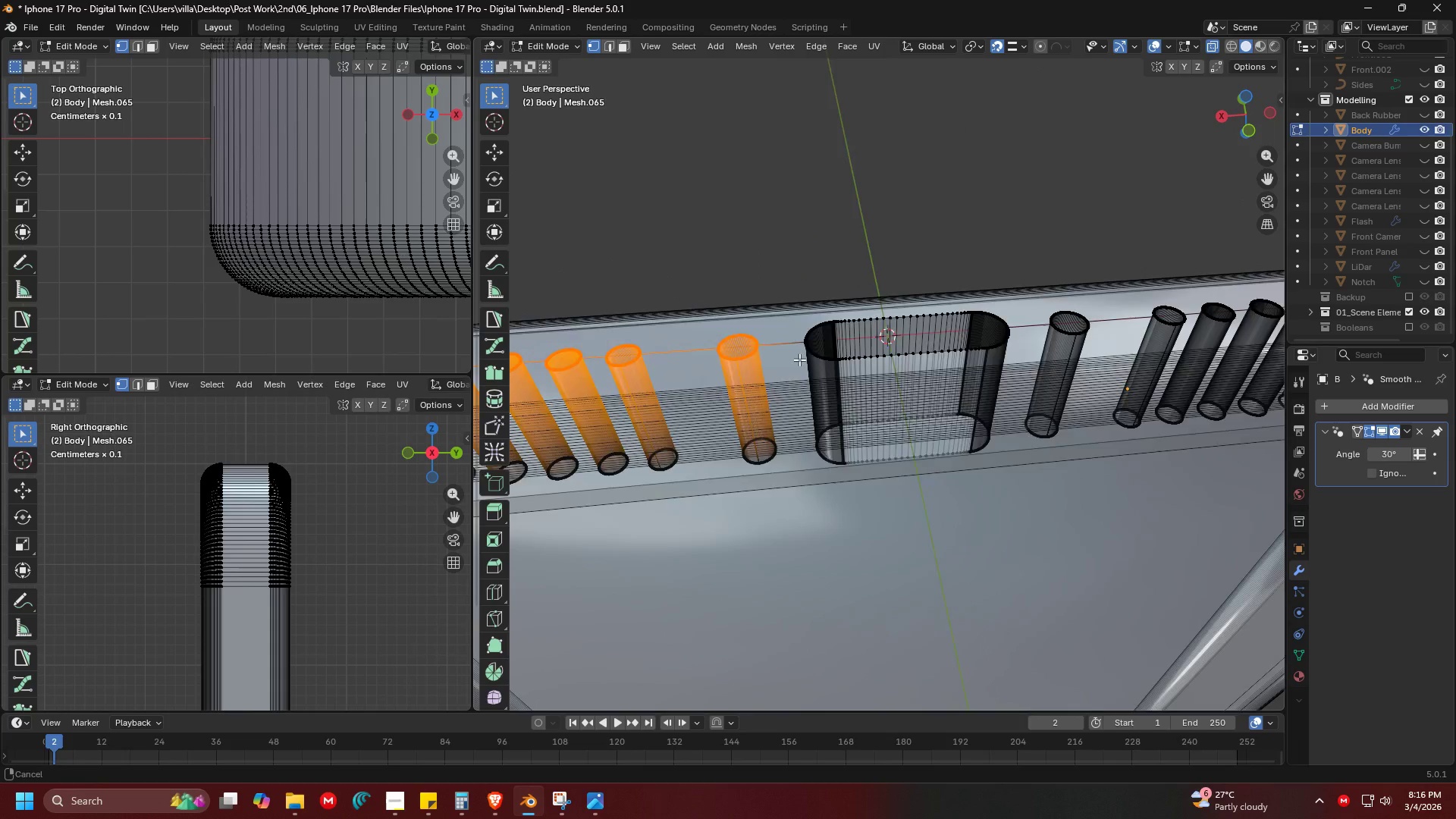 
hold_key(key=ShiftLeft, duration=1.52)
left_click_drag(start_coordinate=[837, 312], to_coordinate=[918, 344])
 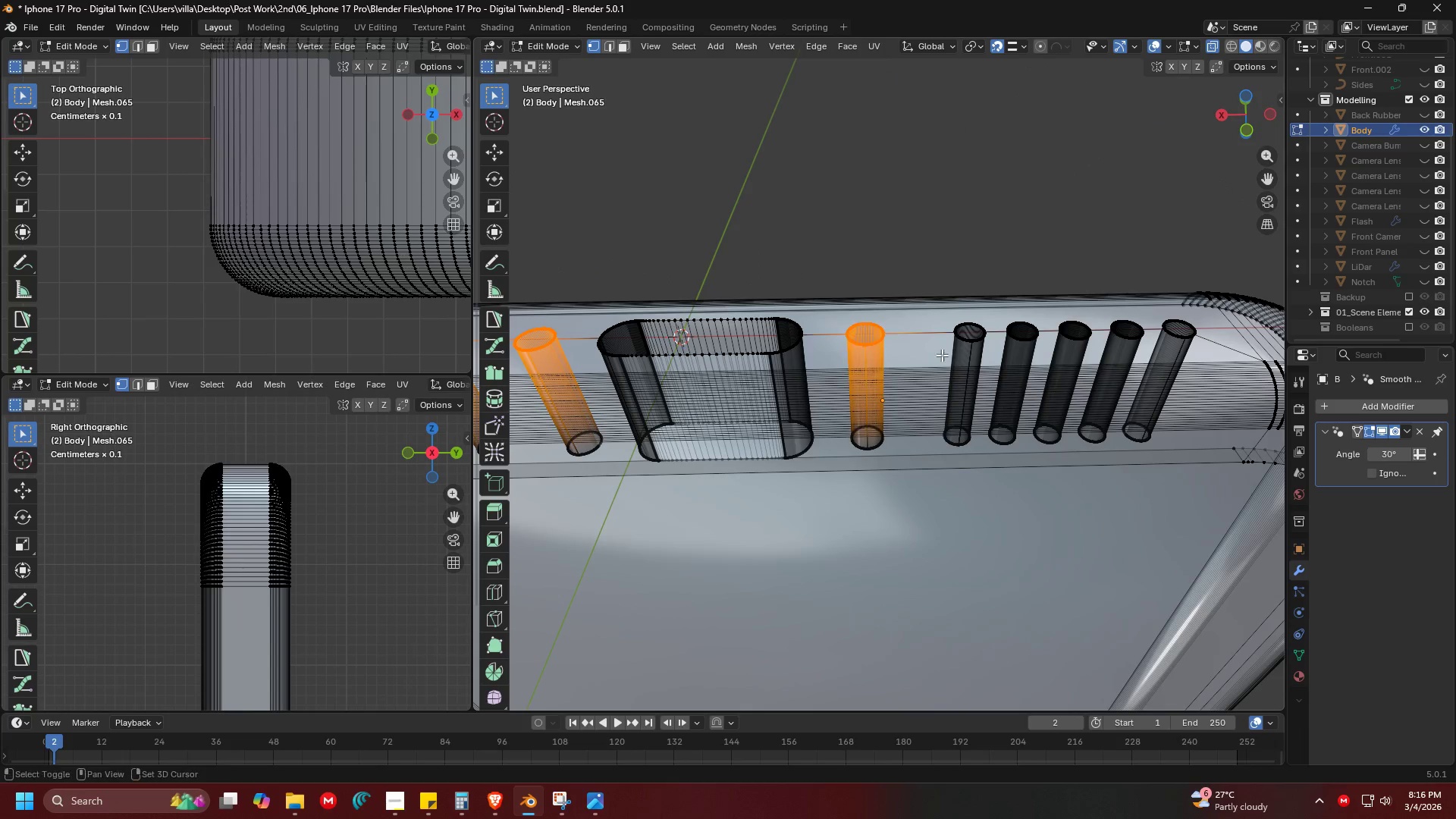 
hold_key(key=ShiftLeft, duration=1.5)
left_click_drag(start_coordinate=[924, 307], to_coordinate=[1190, 358])
 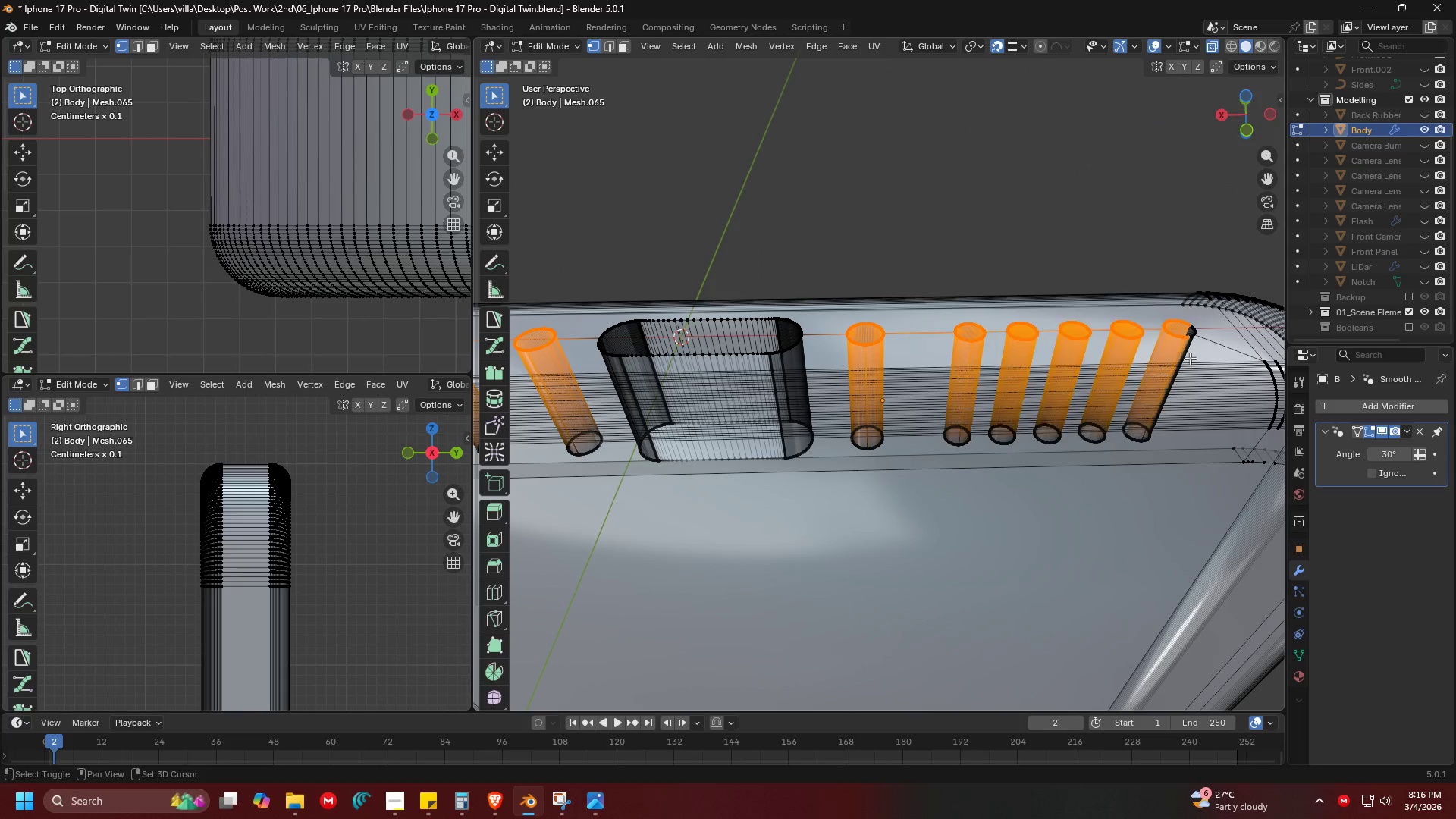 
hold_key(key=ShiftLeft, duration=1.38)
left_click_drag(start_coordinate=[1112, 330], to_coordinate=[1144, 353])
 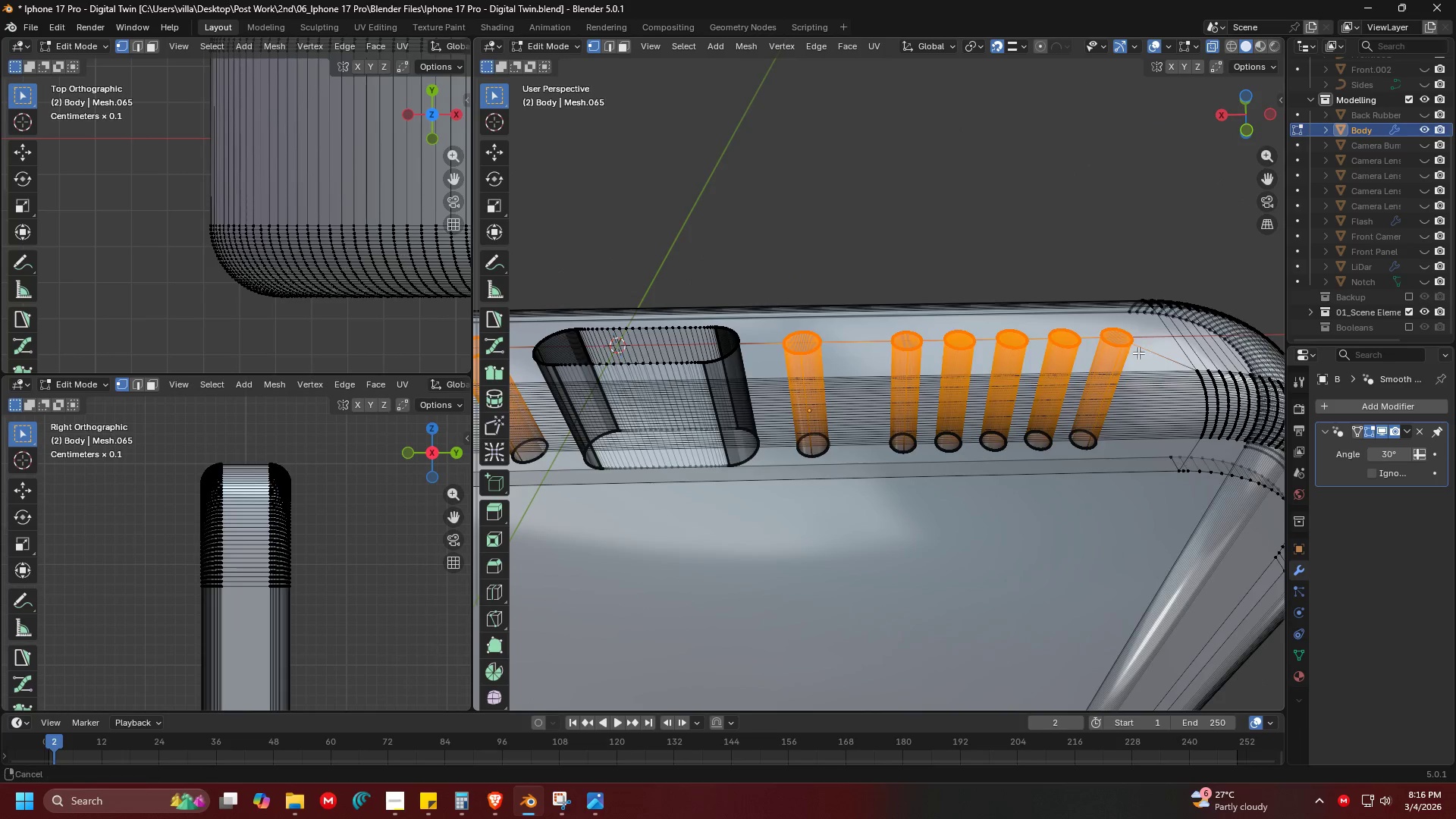 
hold_key(key=ShiftLeft, duration=0.36)
 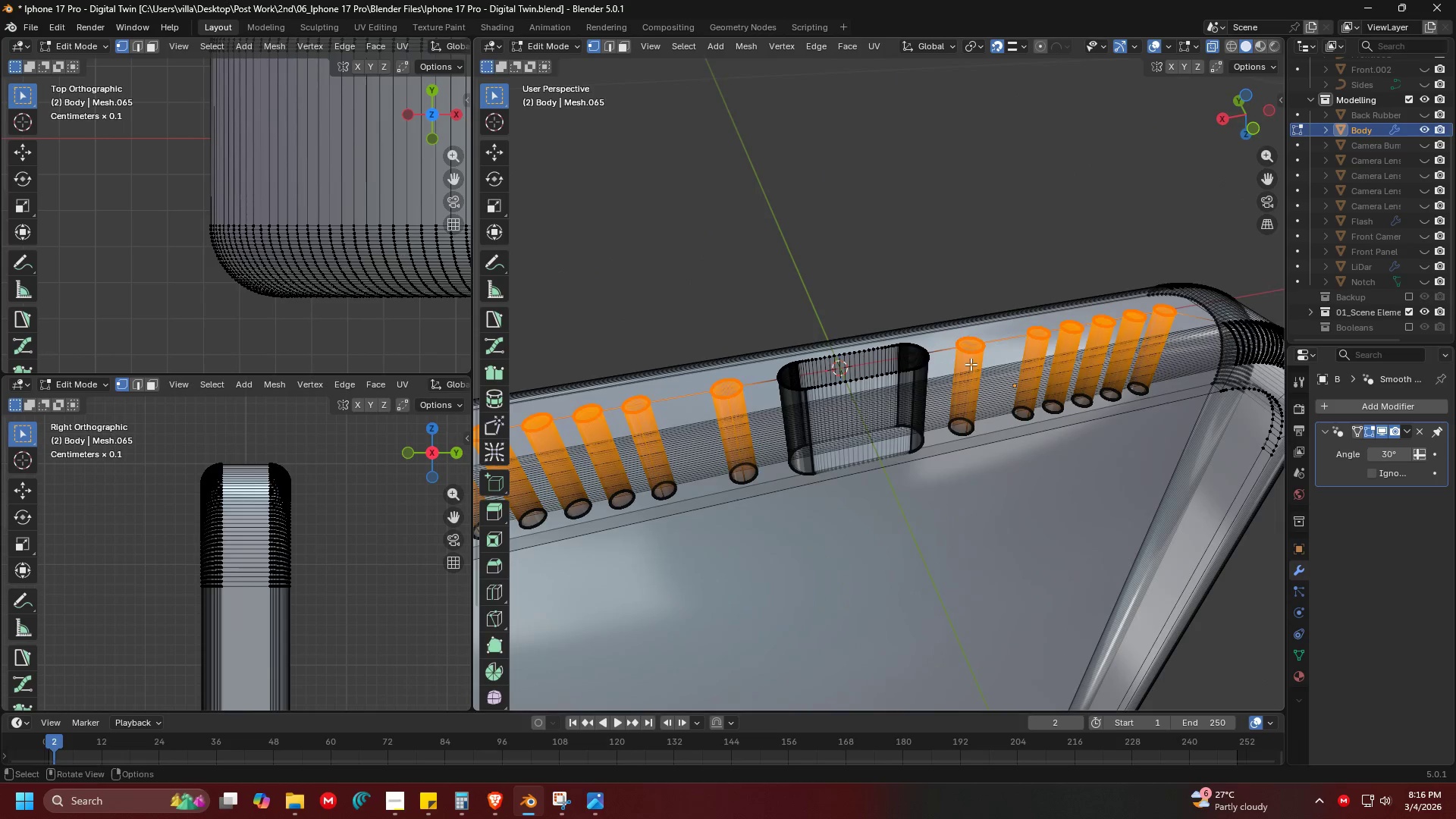 
scroll: coordinate [830, 349], scroll_direction: none, amount: 0.0
 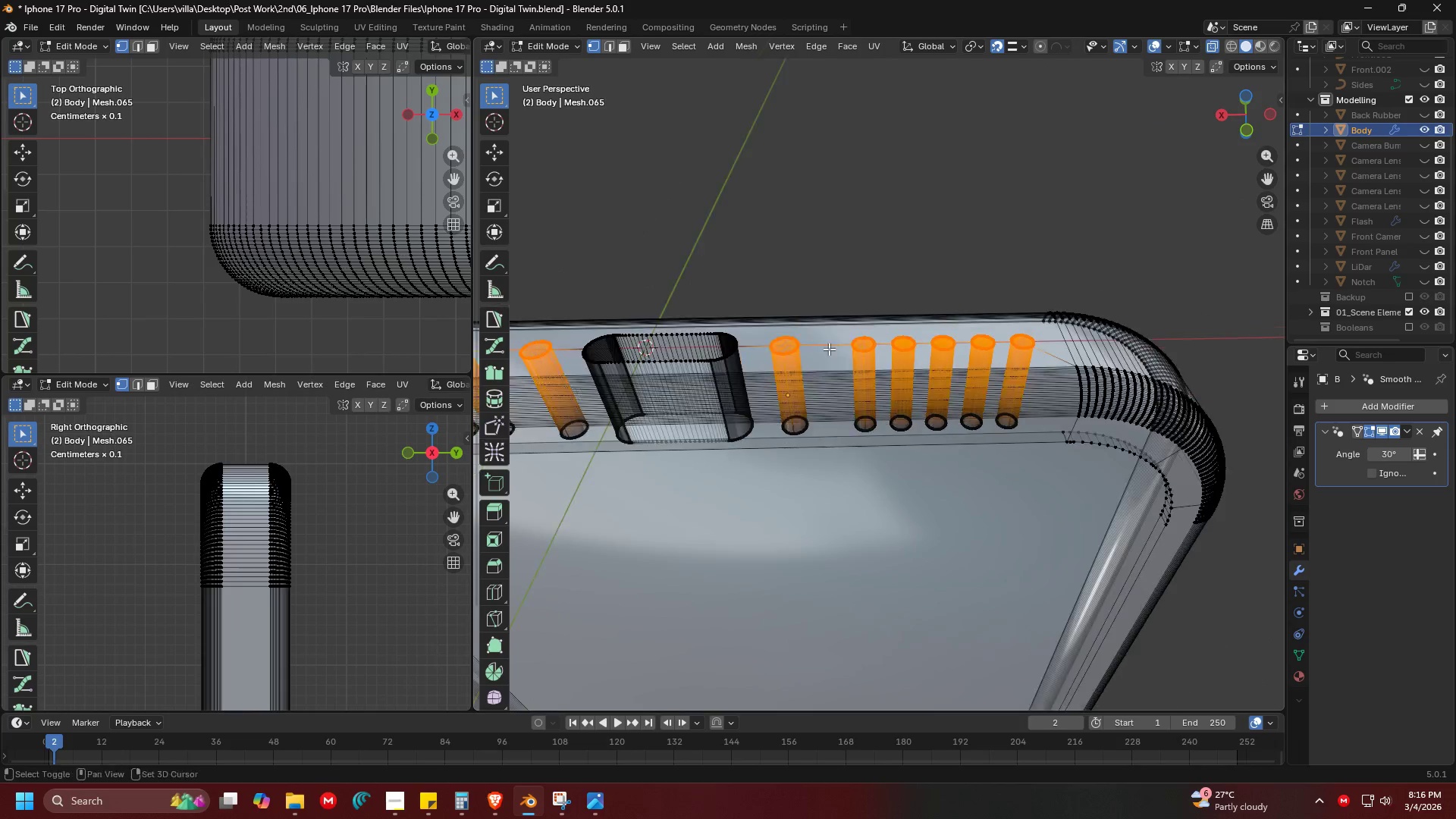 
key(Shift+D)
 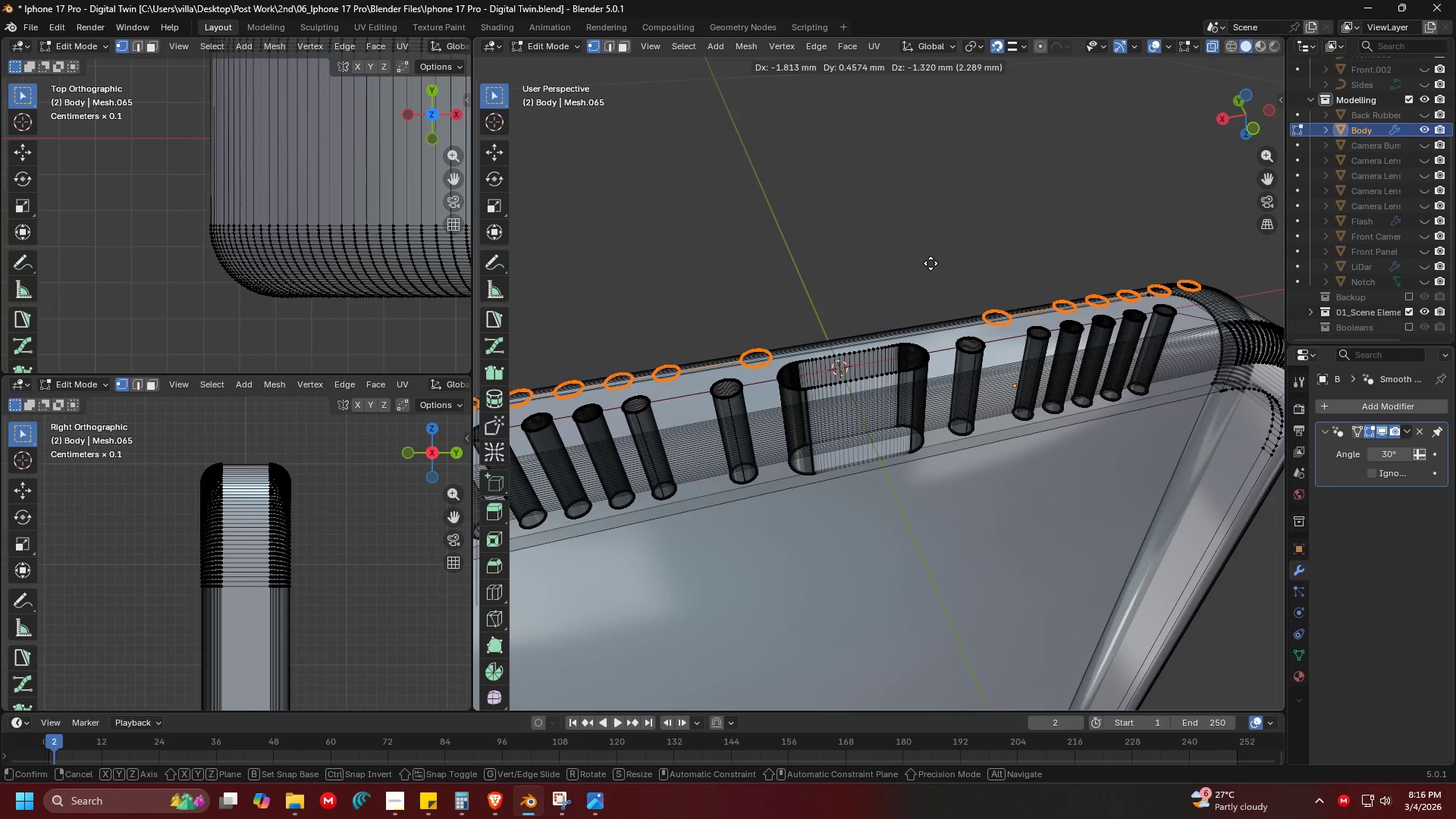 
right_click([930, 263])
 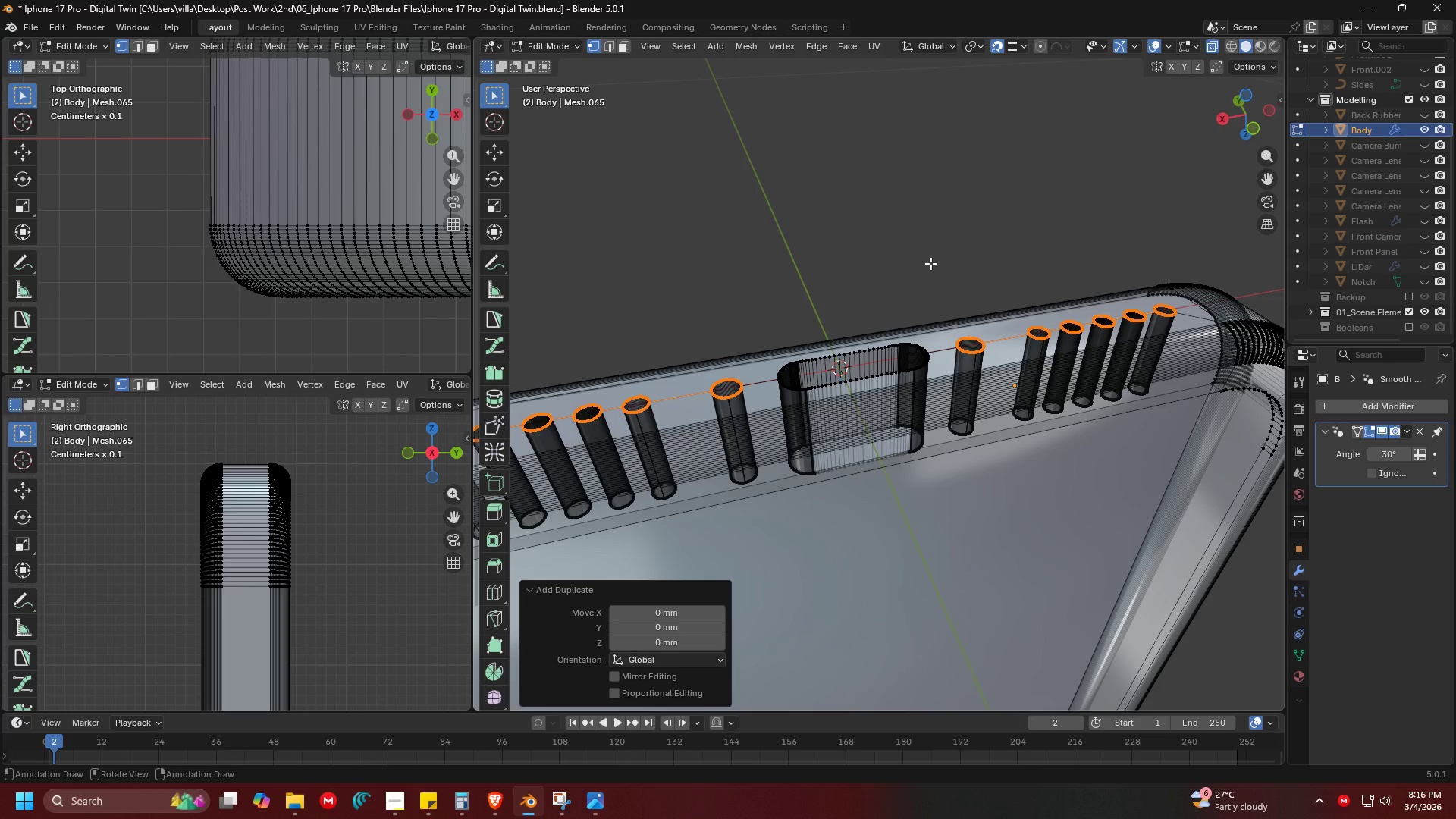 
key(P)
 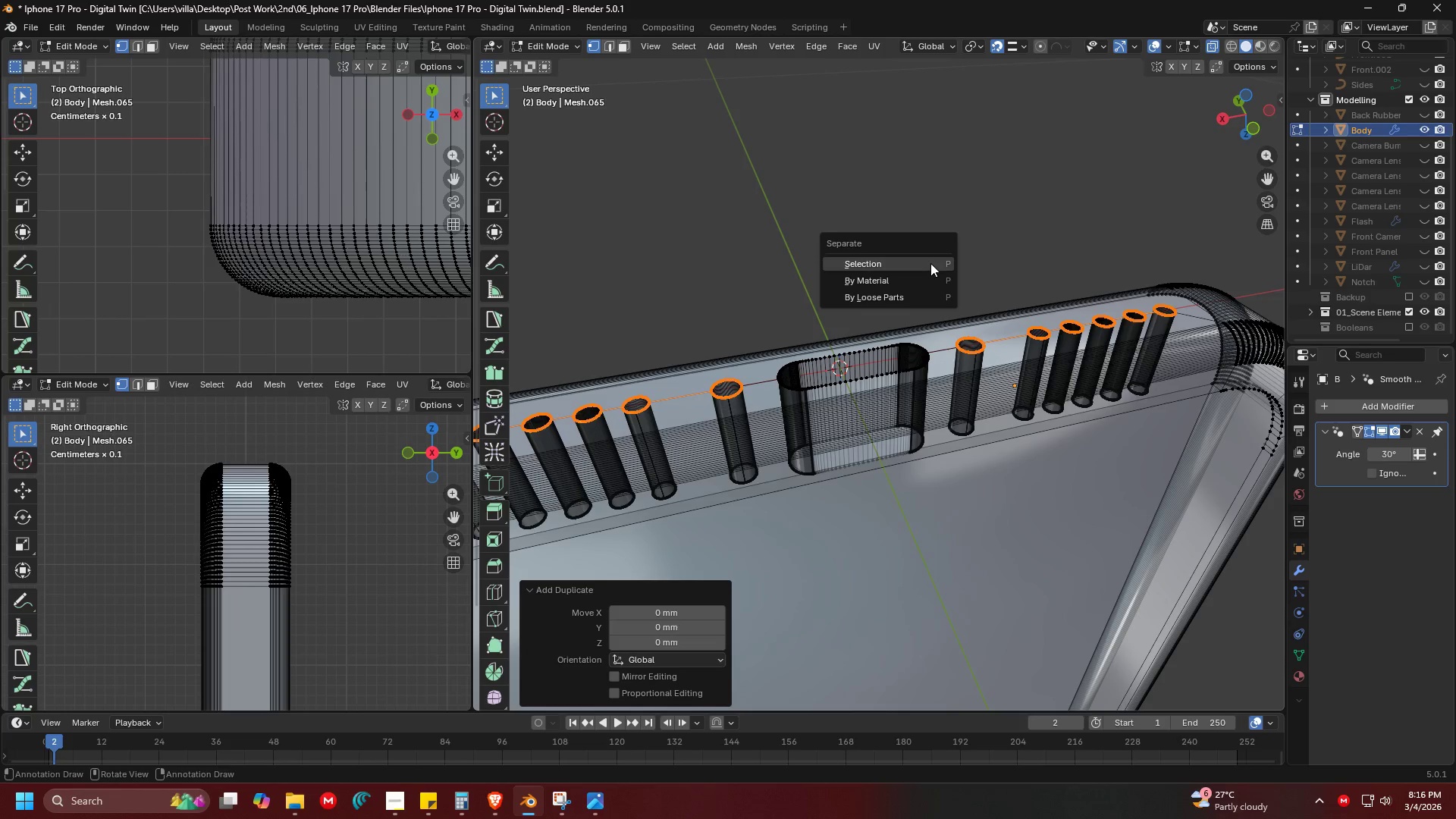 
left_click([930, 263])
 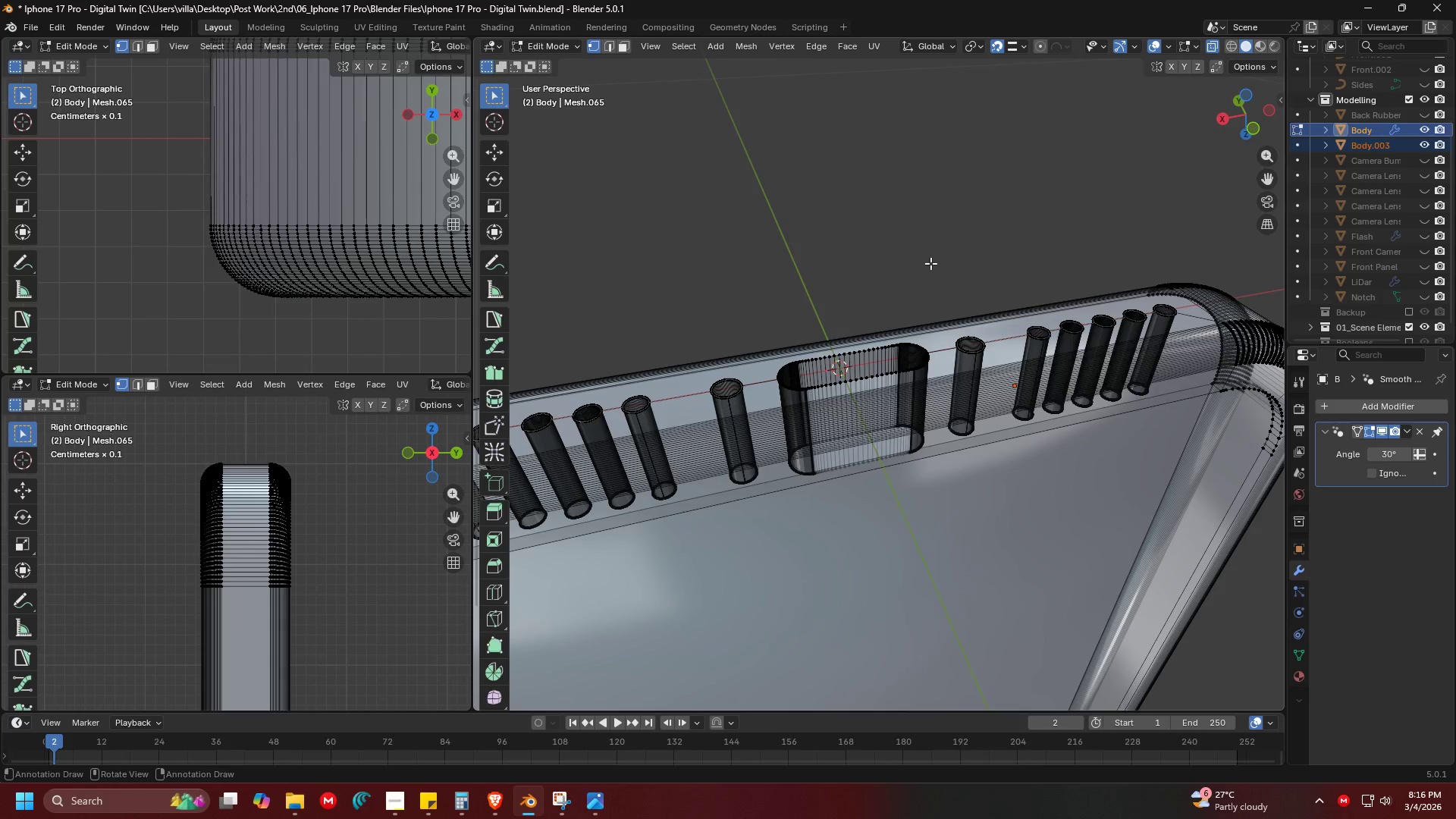 
key(Tab)
 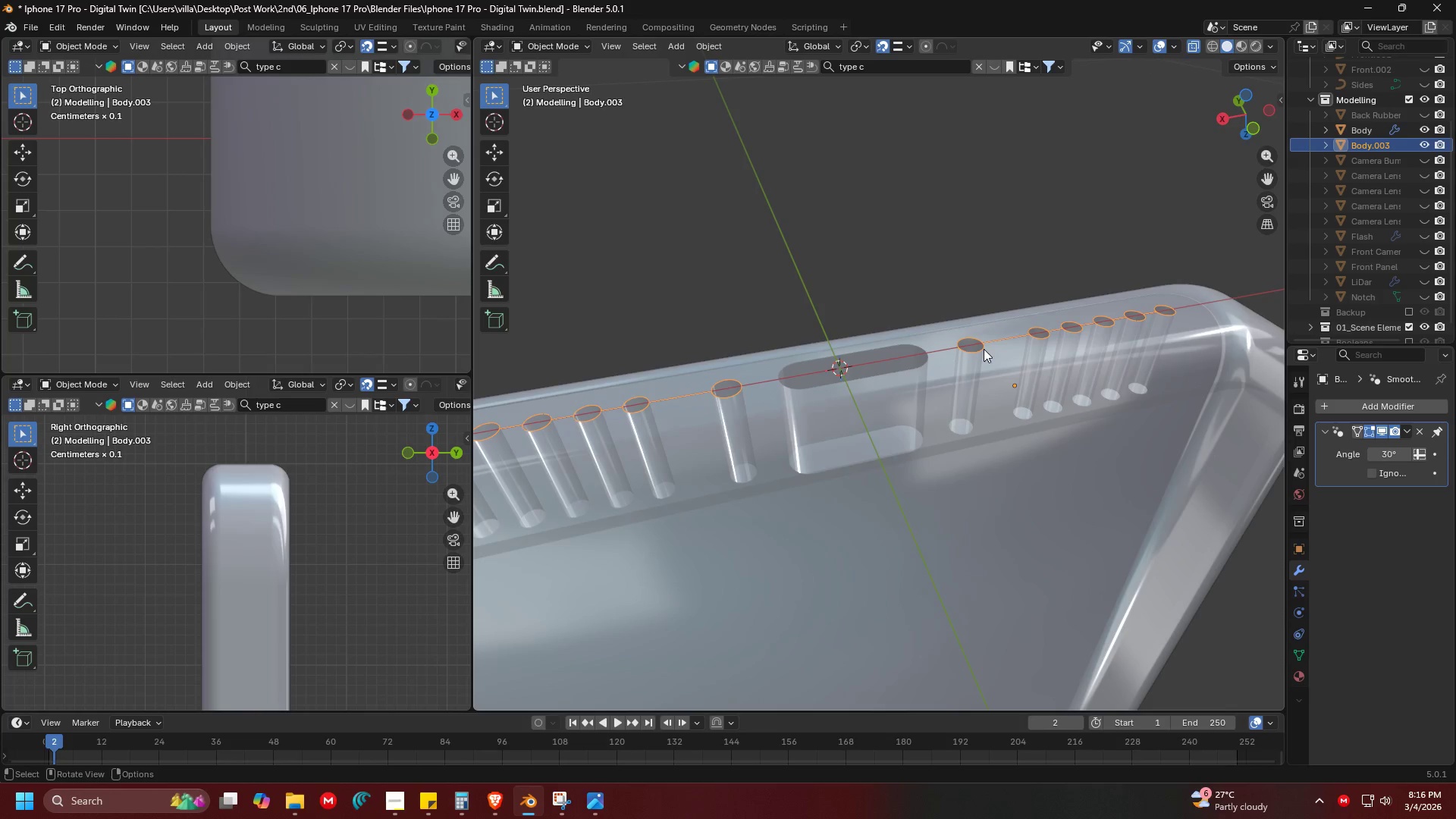 
double_click([979, 347])
 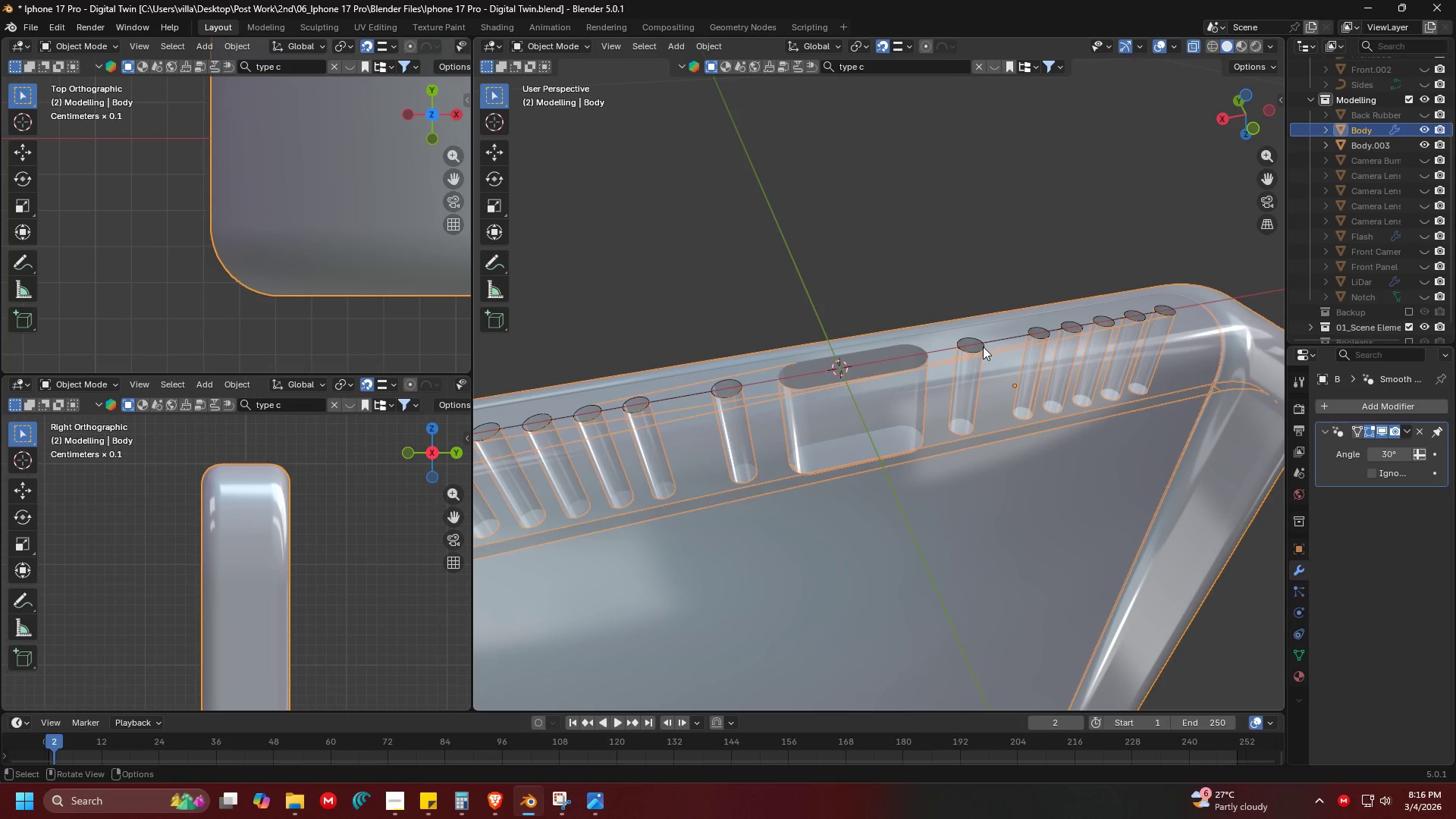 
key(Control+ControlLeft)
 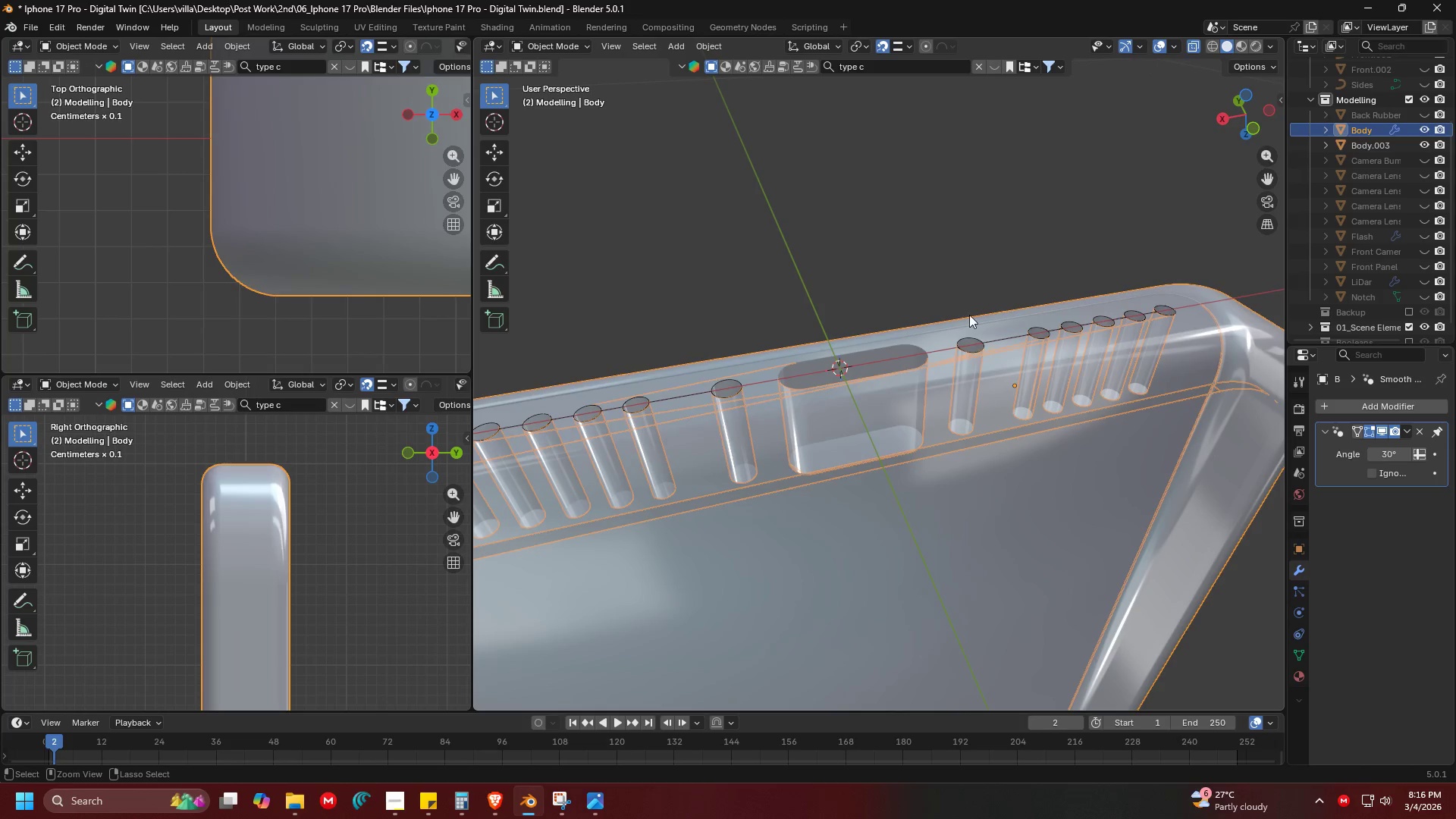 
key(Control+Z)
 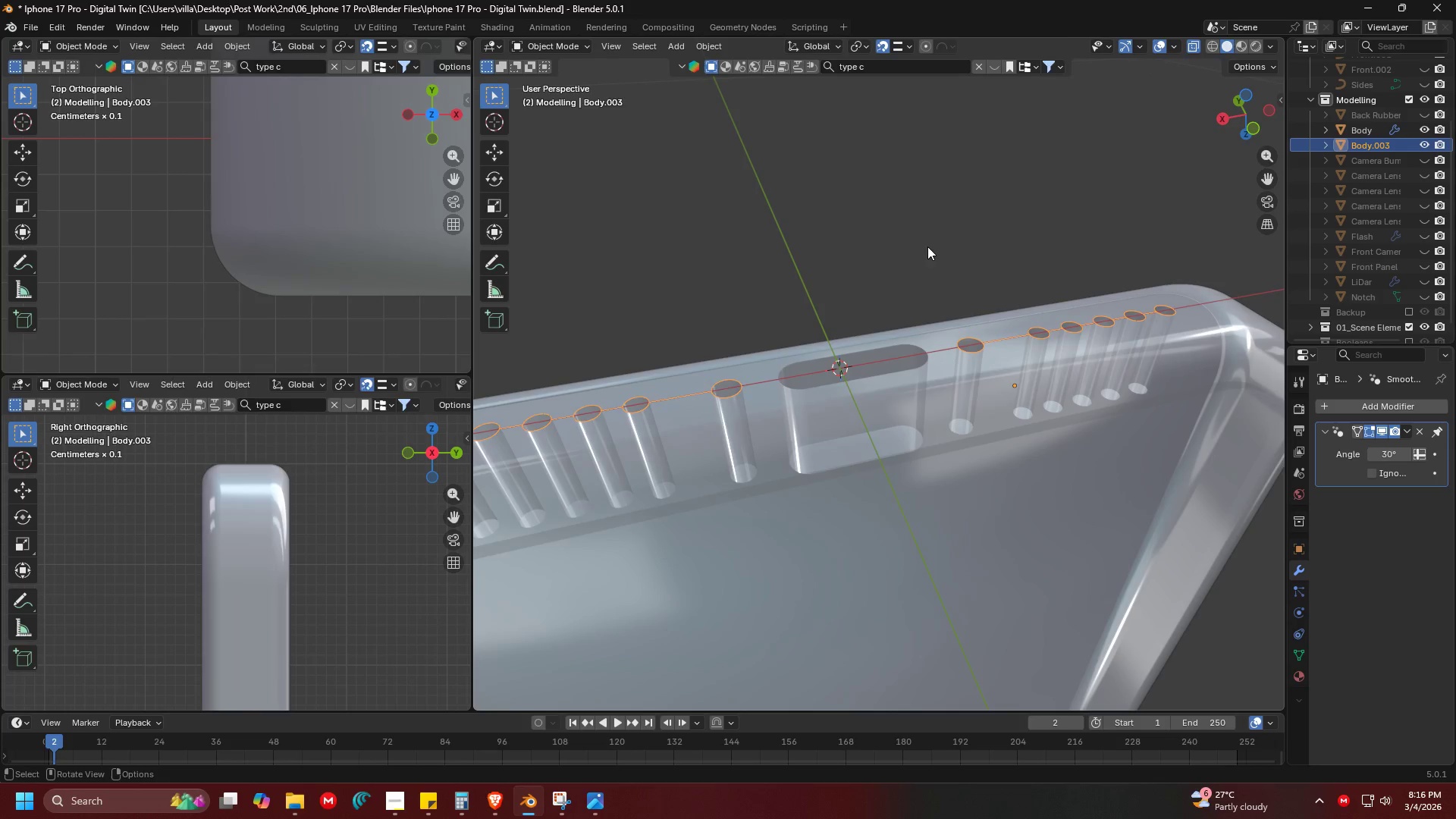 
key(Tab)
 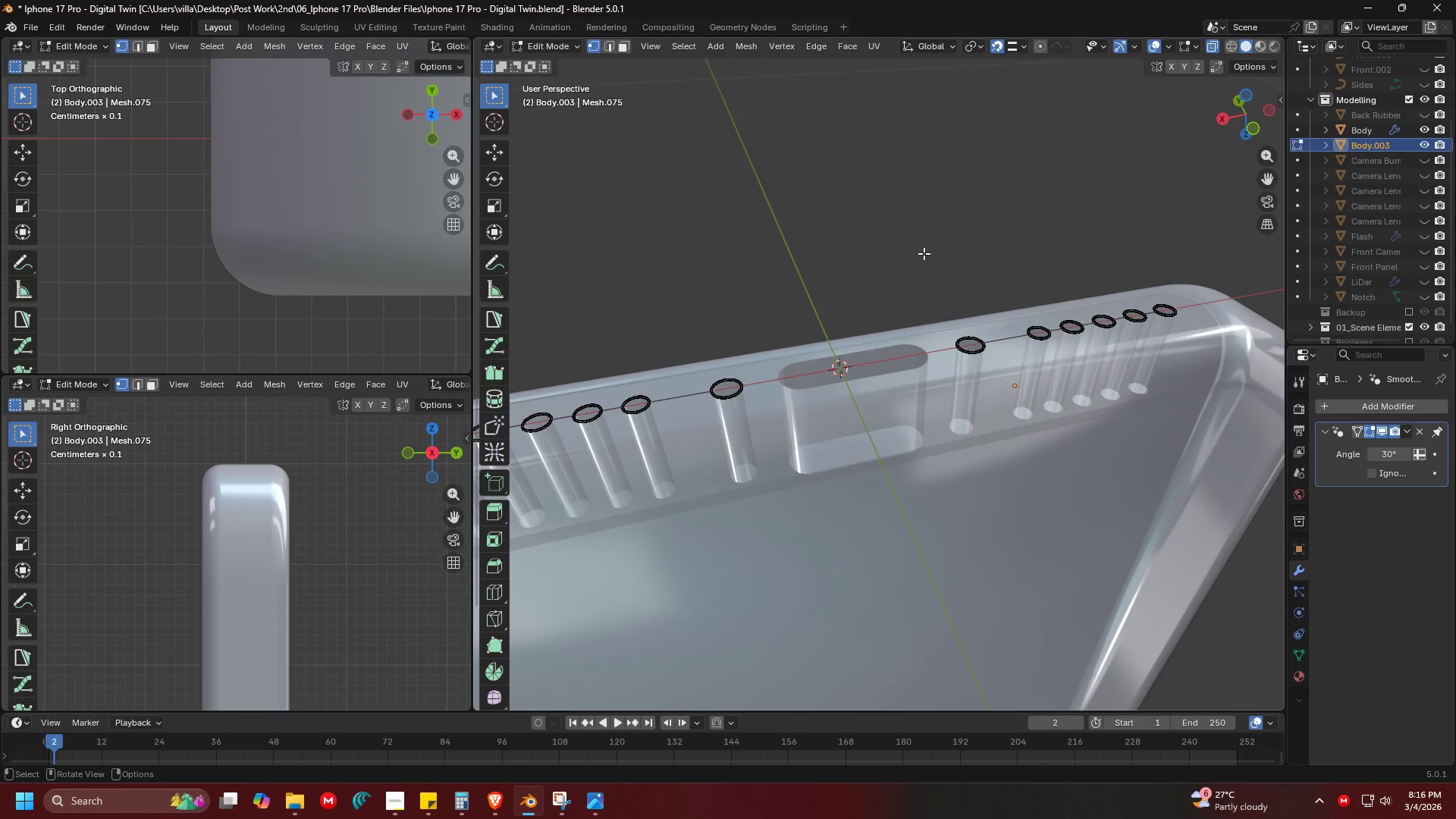 
key(Shift+ShiftLeft)
 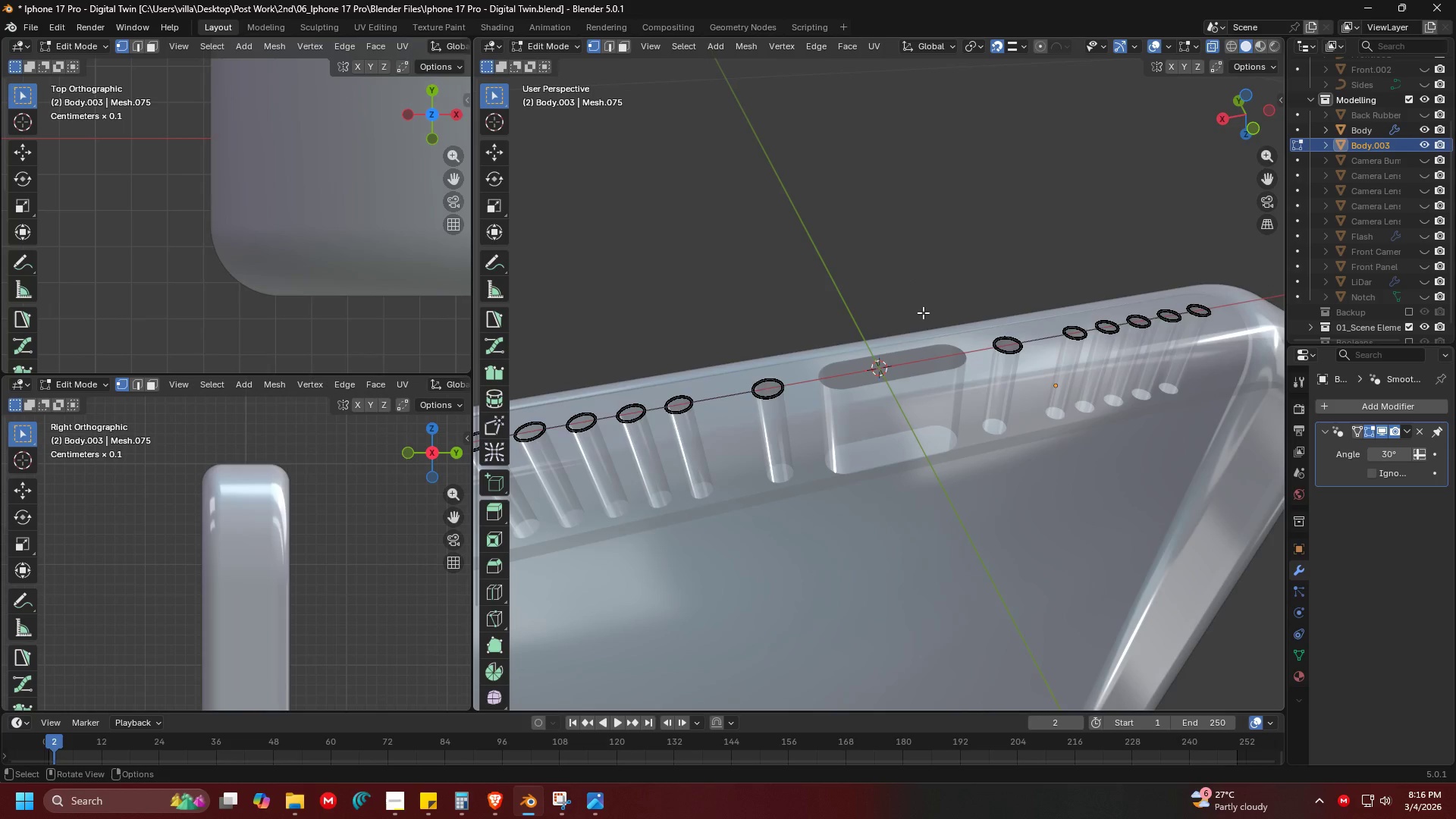 
key(A)
 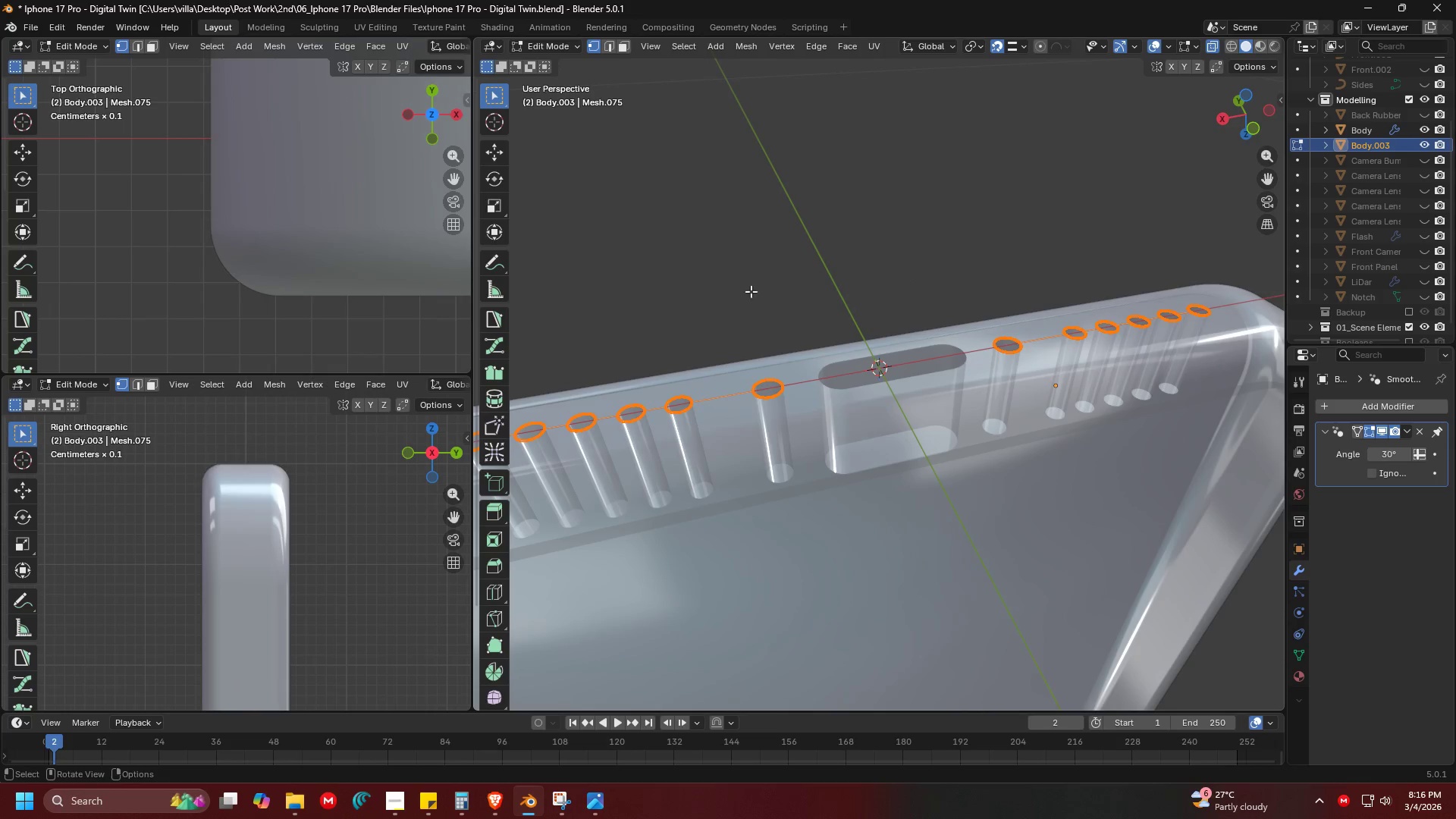 
hold_key(key=ShiftLeft, duration=0.34)
 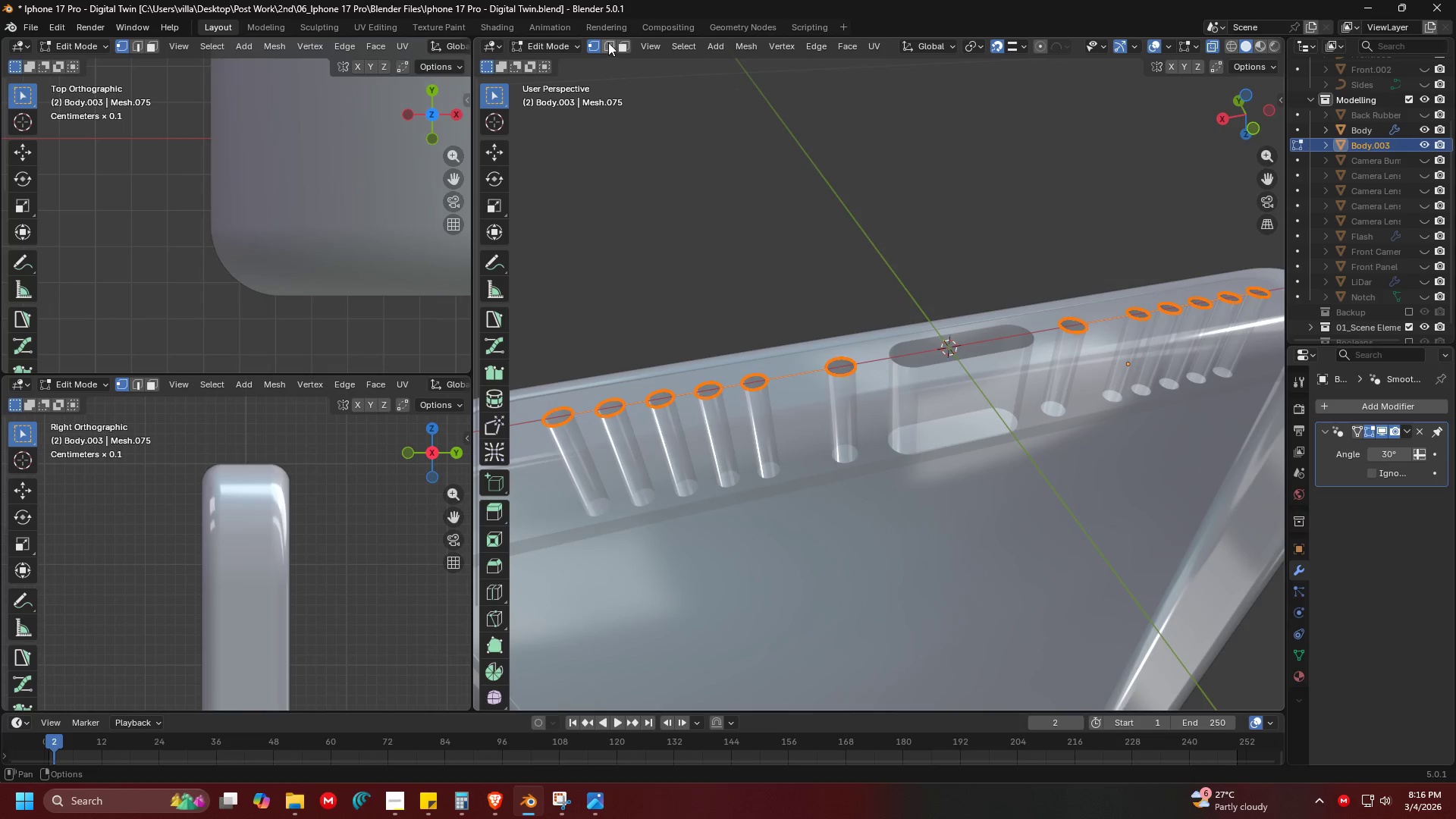 
left_click([608, 42])
 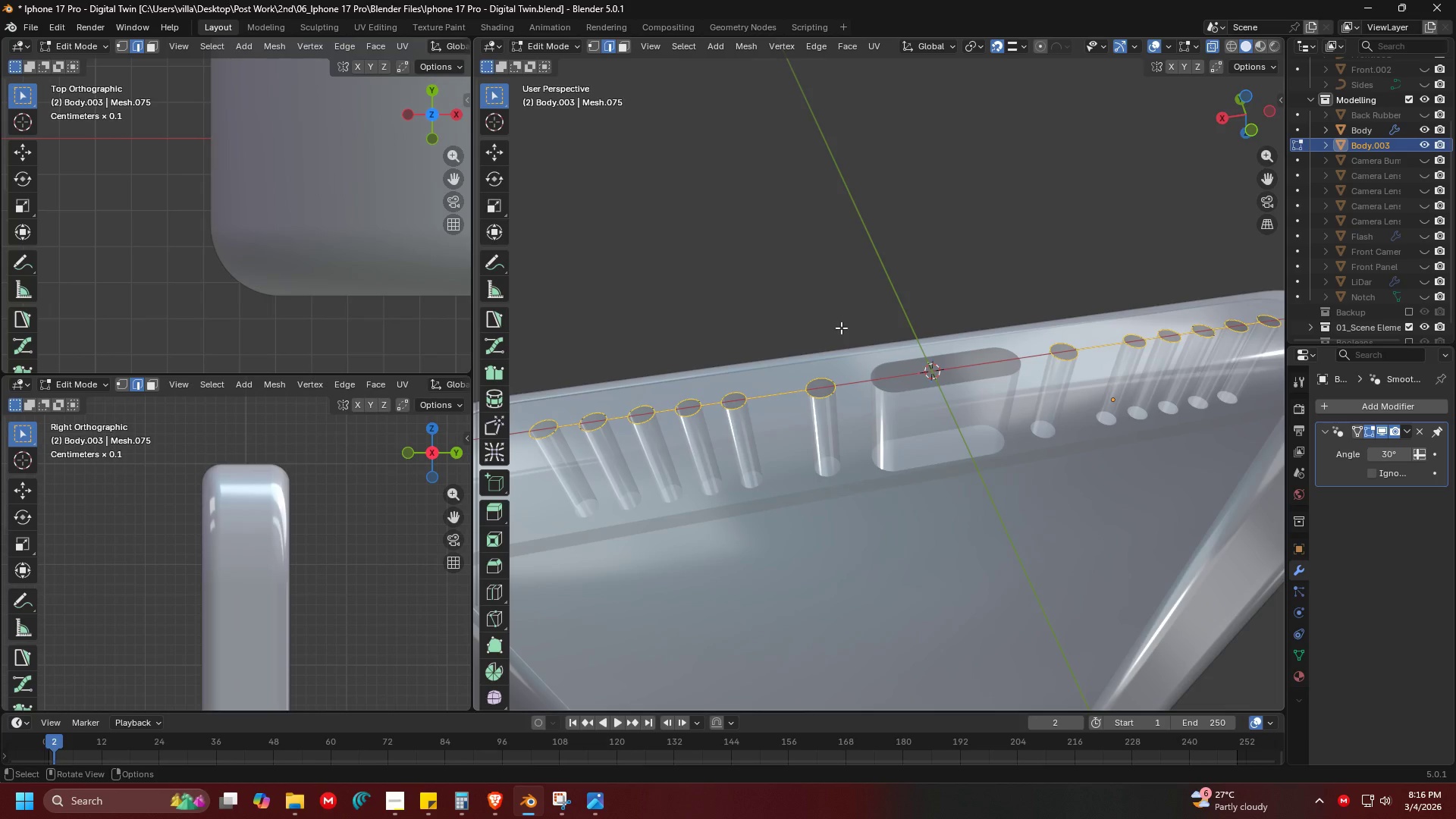 
left_click_drag(start_coordinate=[787, 408], to_coordinate=[776, 379])
 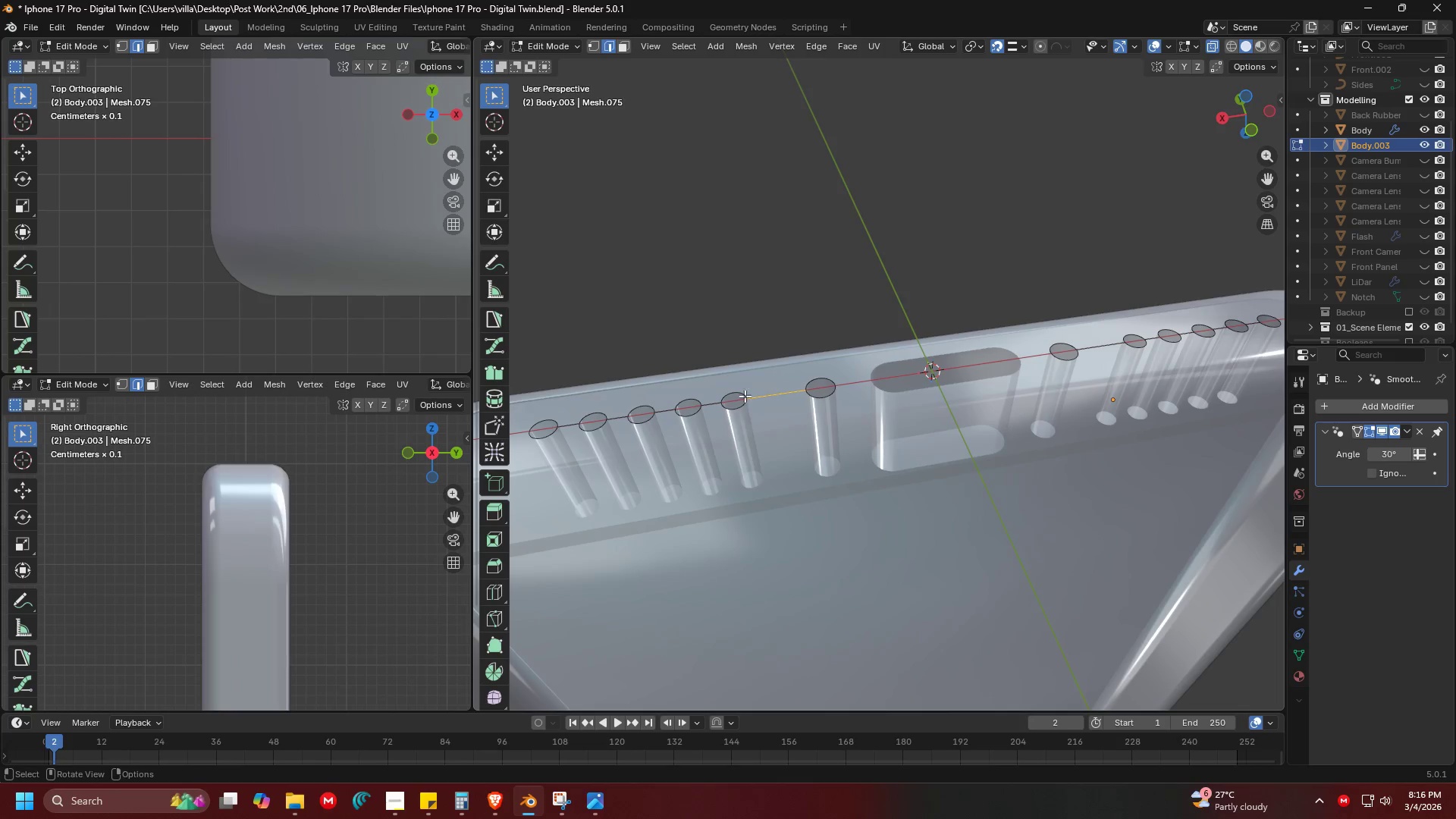 
hold_key(key=ShiftLeft, duration=1.5)
left_click_drag(start_coordinate=[714, 416], to_coordinate=[711, 397])
 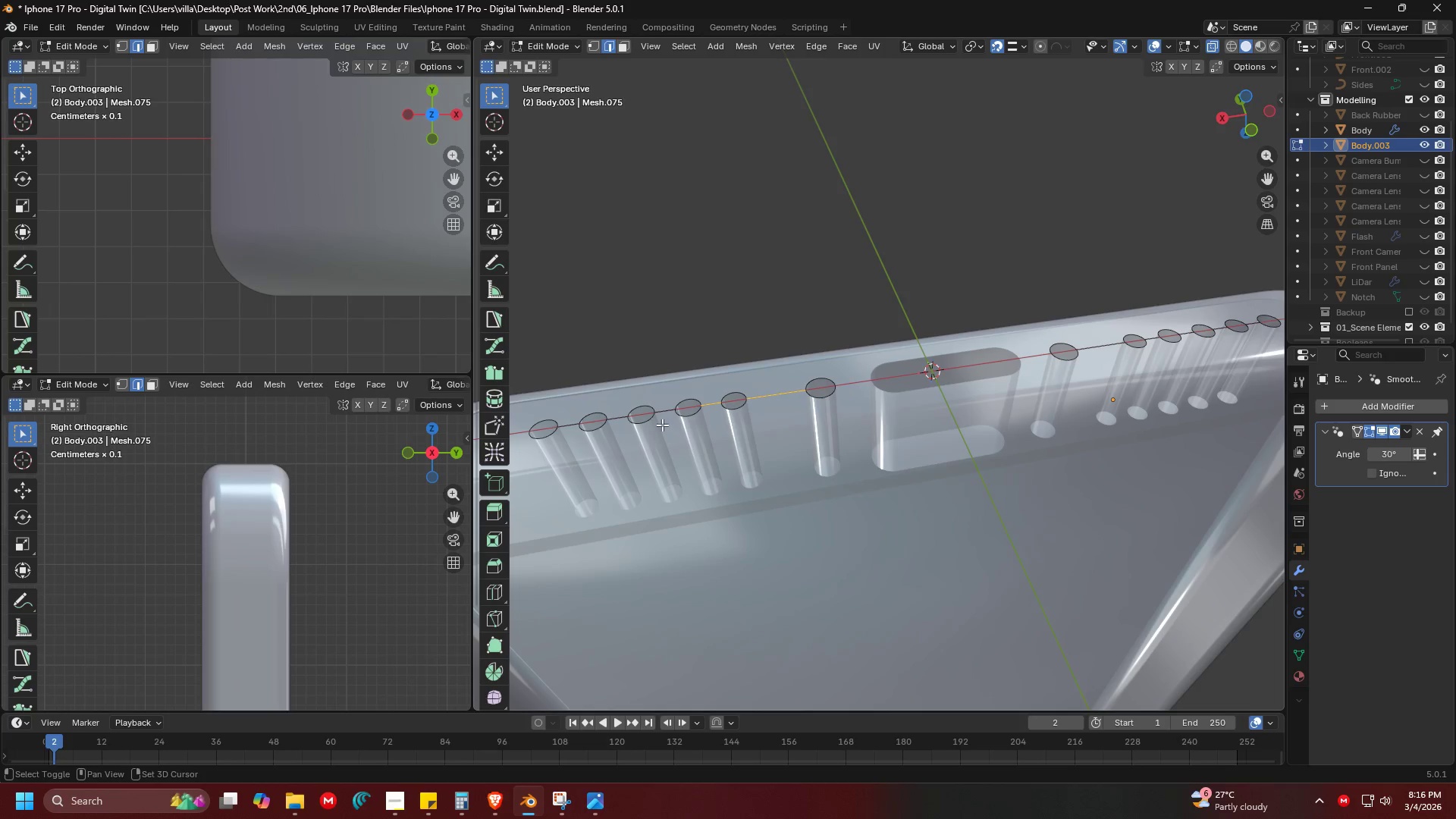 
left_click_drag(start_coordinate=[664, 416], to_coordinate=[663, 406])
 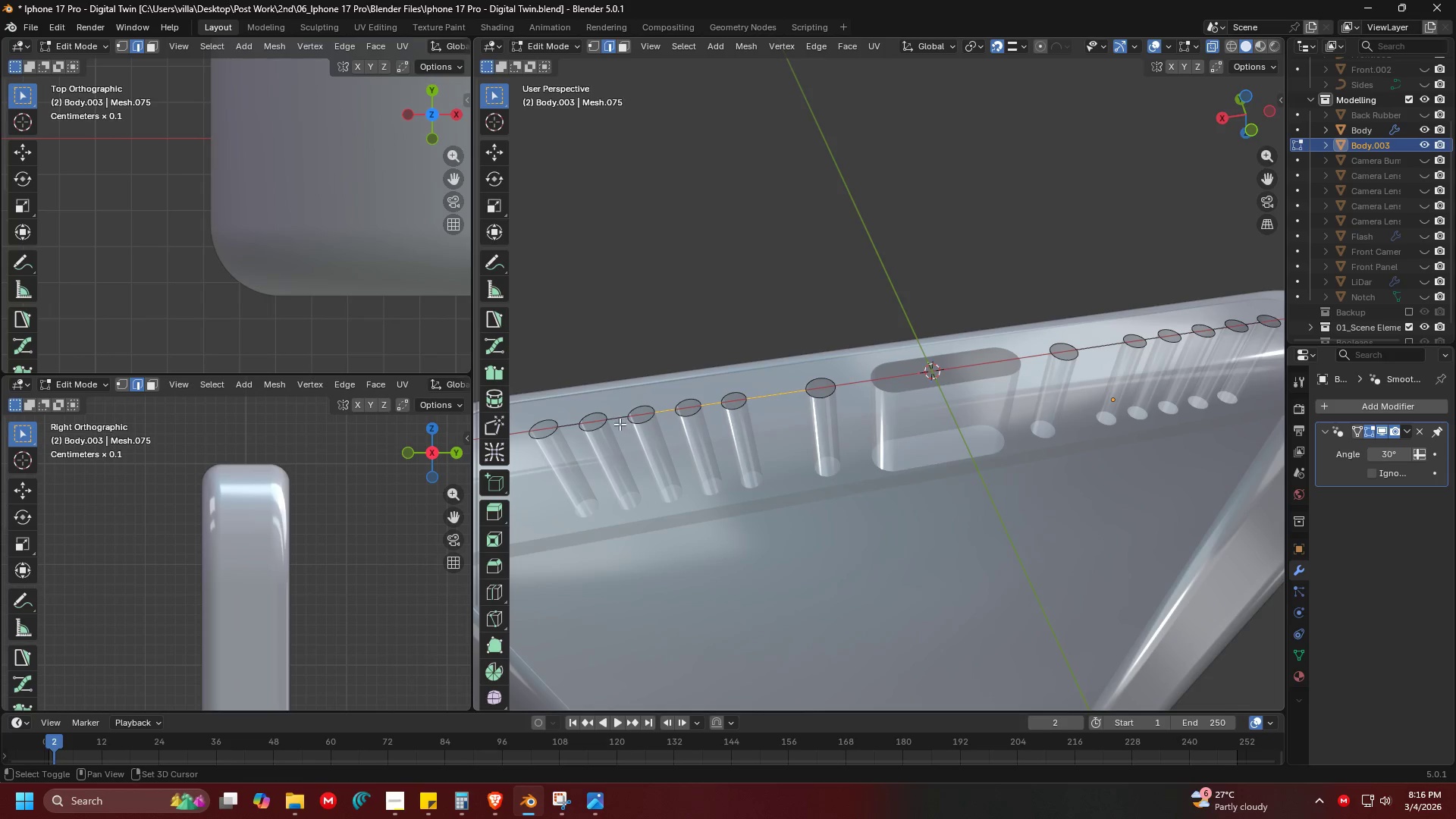 
hold_key(key=ShiftLeft, duration=1.5)
left_click_drag(start_coordinate=[619, 424], to_coordinate=[615, 410])
 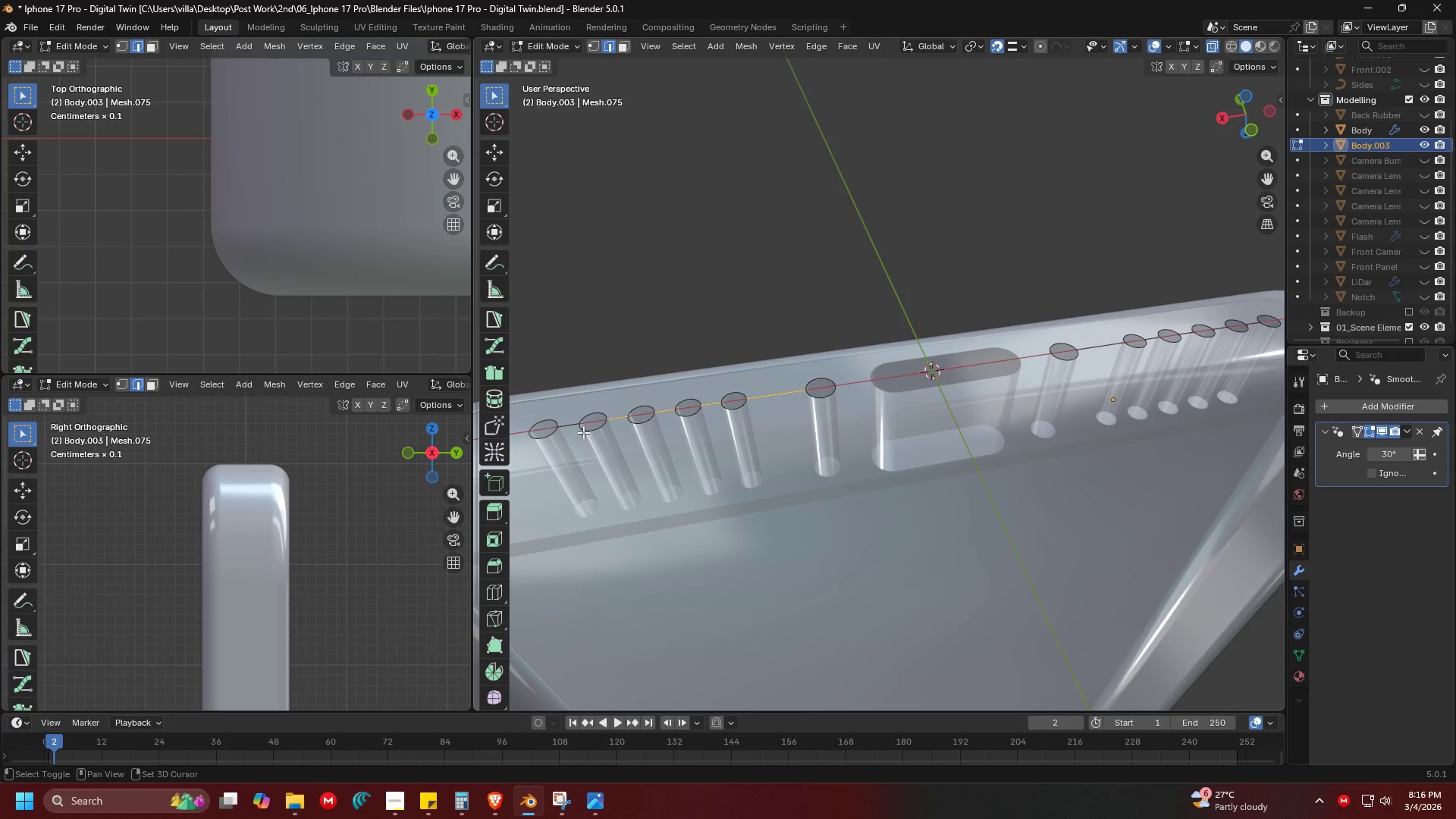 
hold_key(key=ShiftLeft, duration=1.52)
left_click_drag(start_coordinate=[570, 432], to_coordinate=[564, 419])
 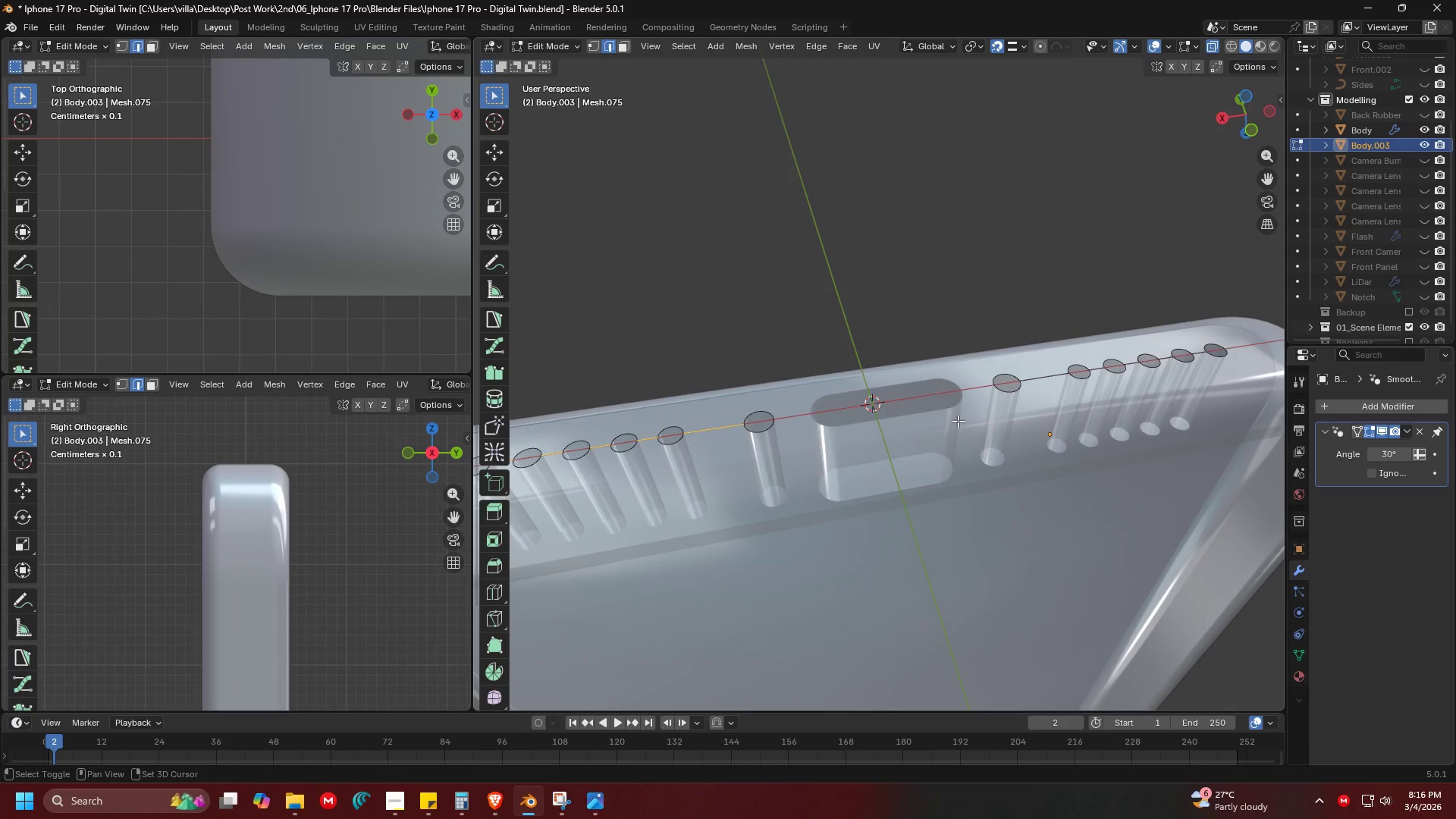 
key(Shift+ShiftLeft)
 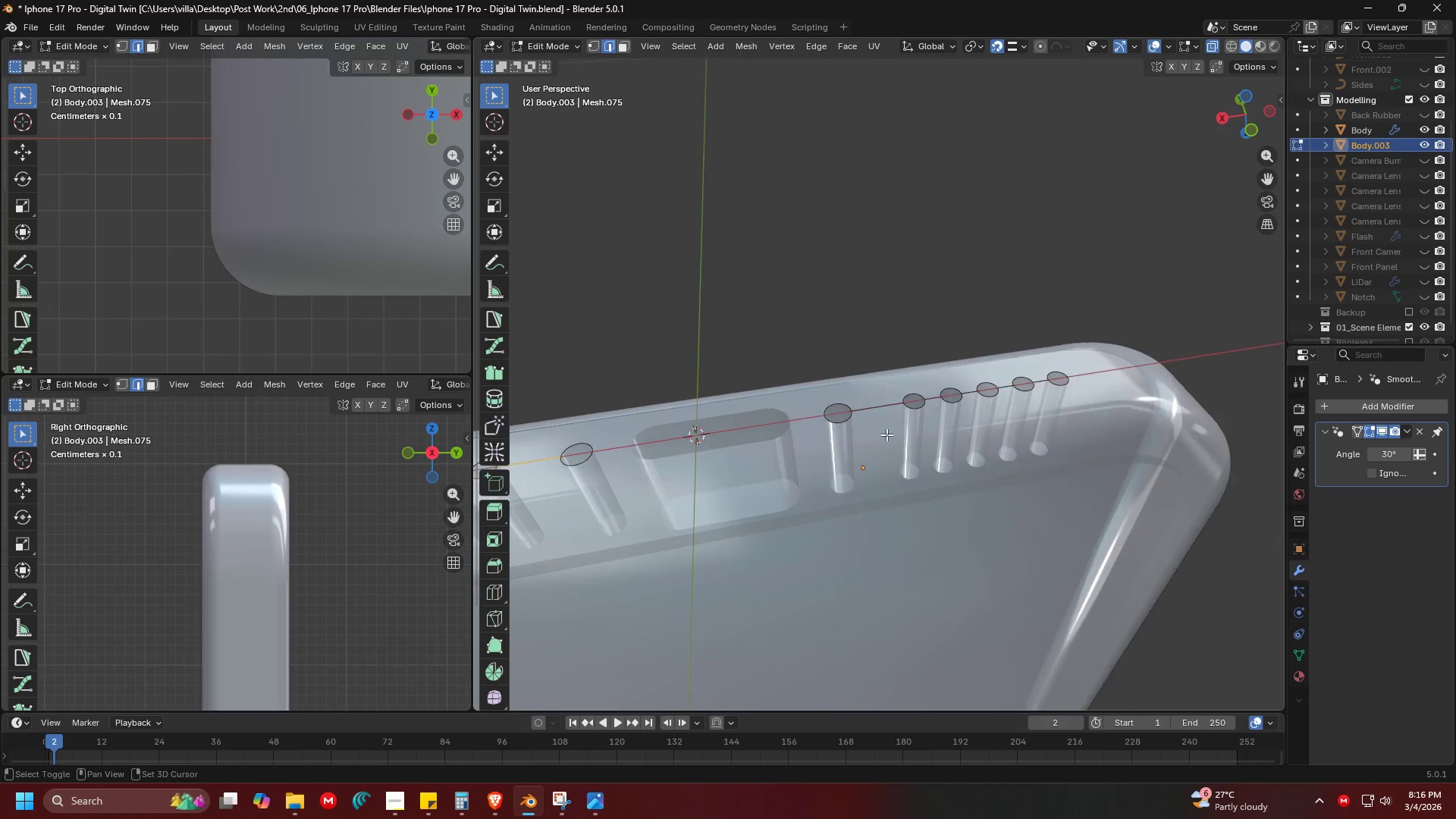 
key(Shift+ShiftLeft)
 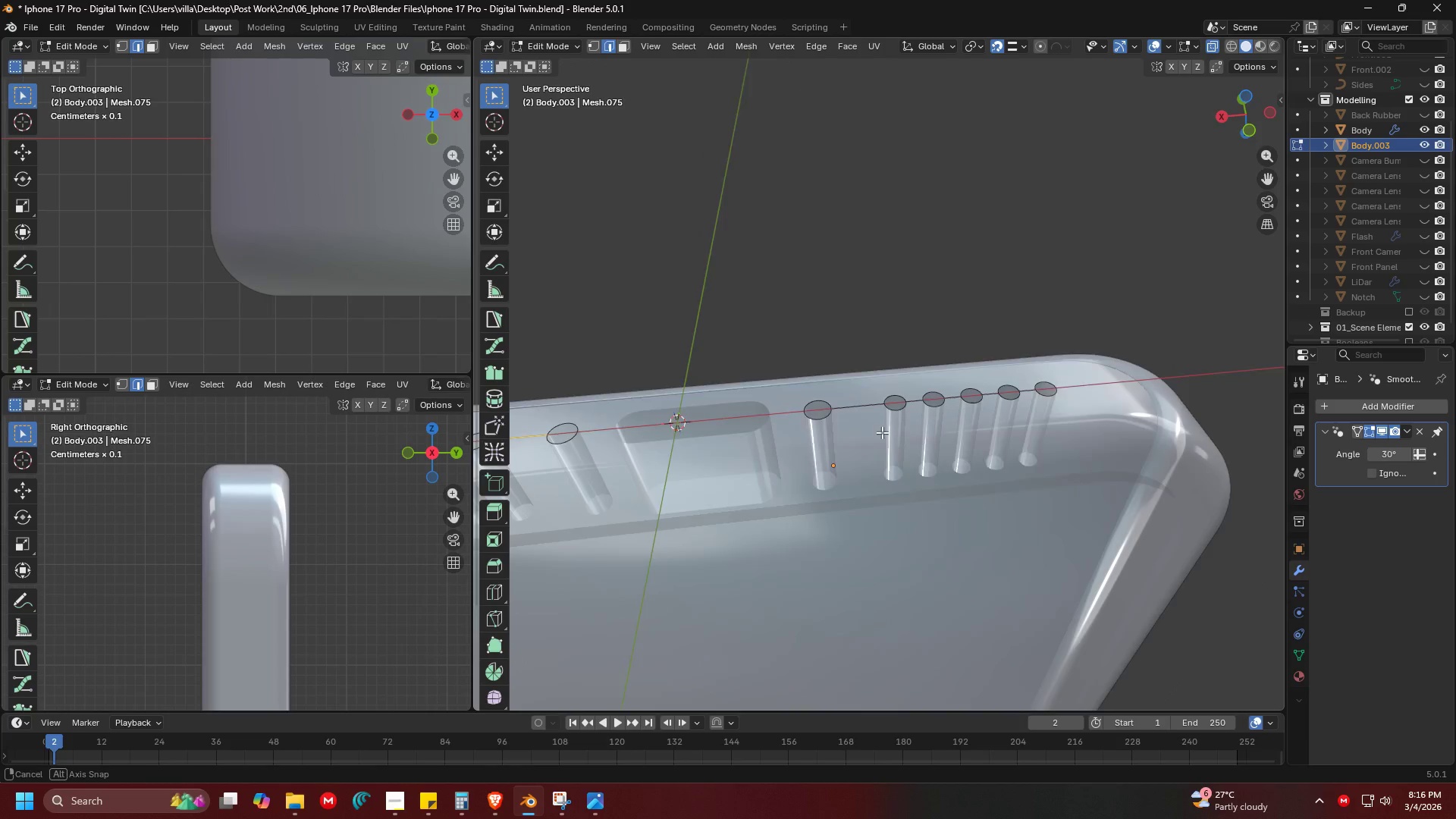 
hold_key(key=ShiftLeft, duration=1.53)
left_click_drag(start_coordinate=[854, 415], to_coordinate=[846, 390])
 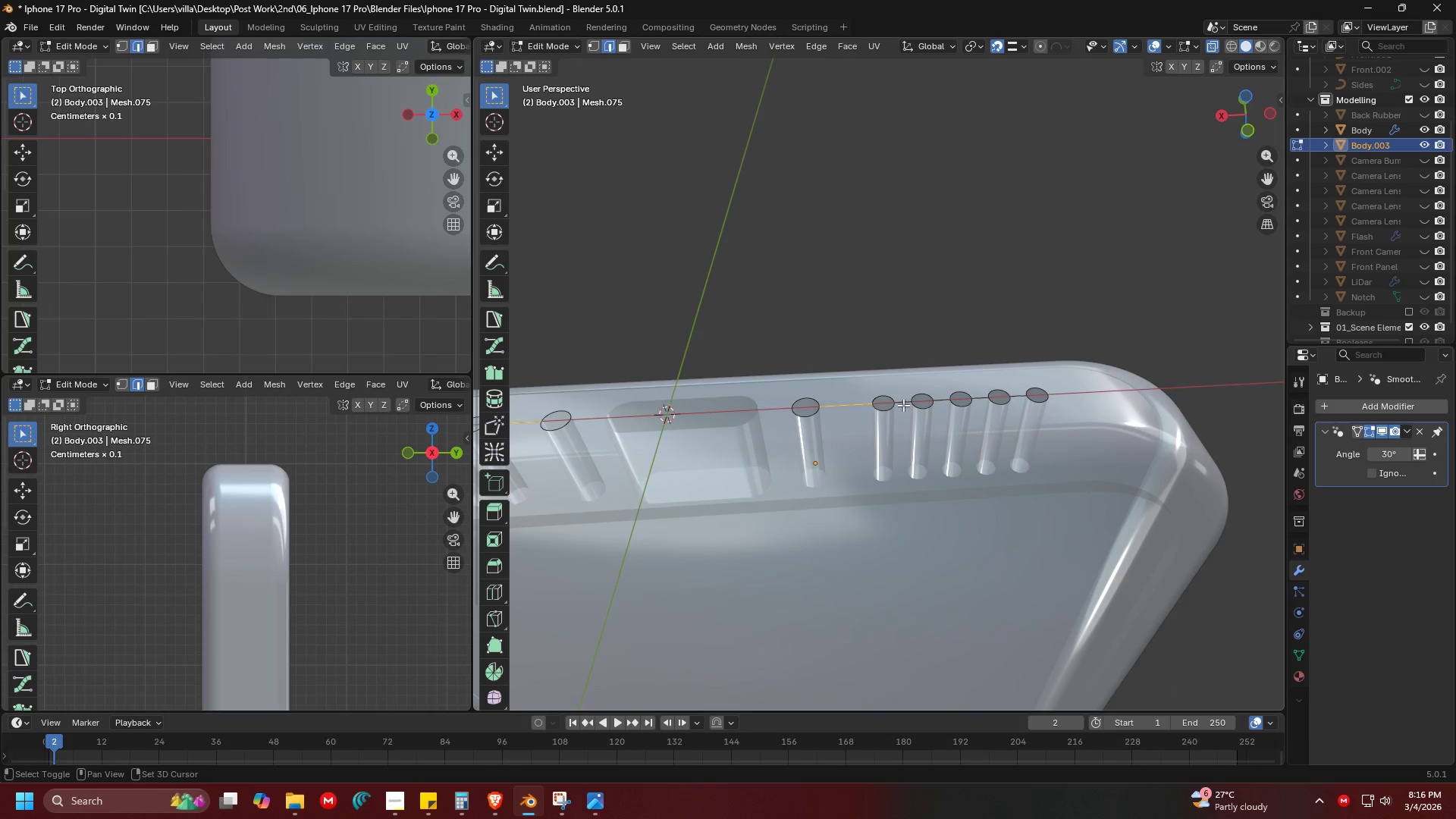 
left_click_drag(start_coordinate=[903, 405], to_coordinate=[900, 394])
 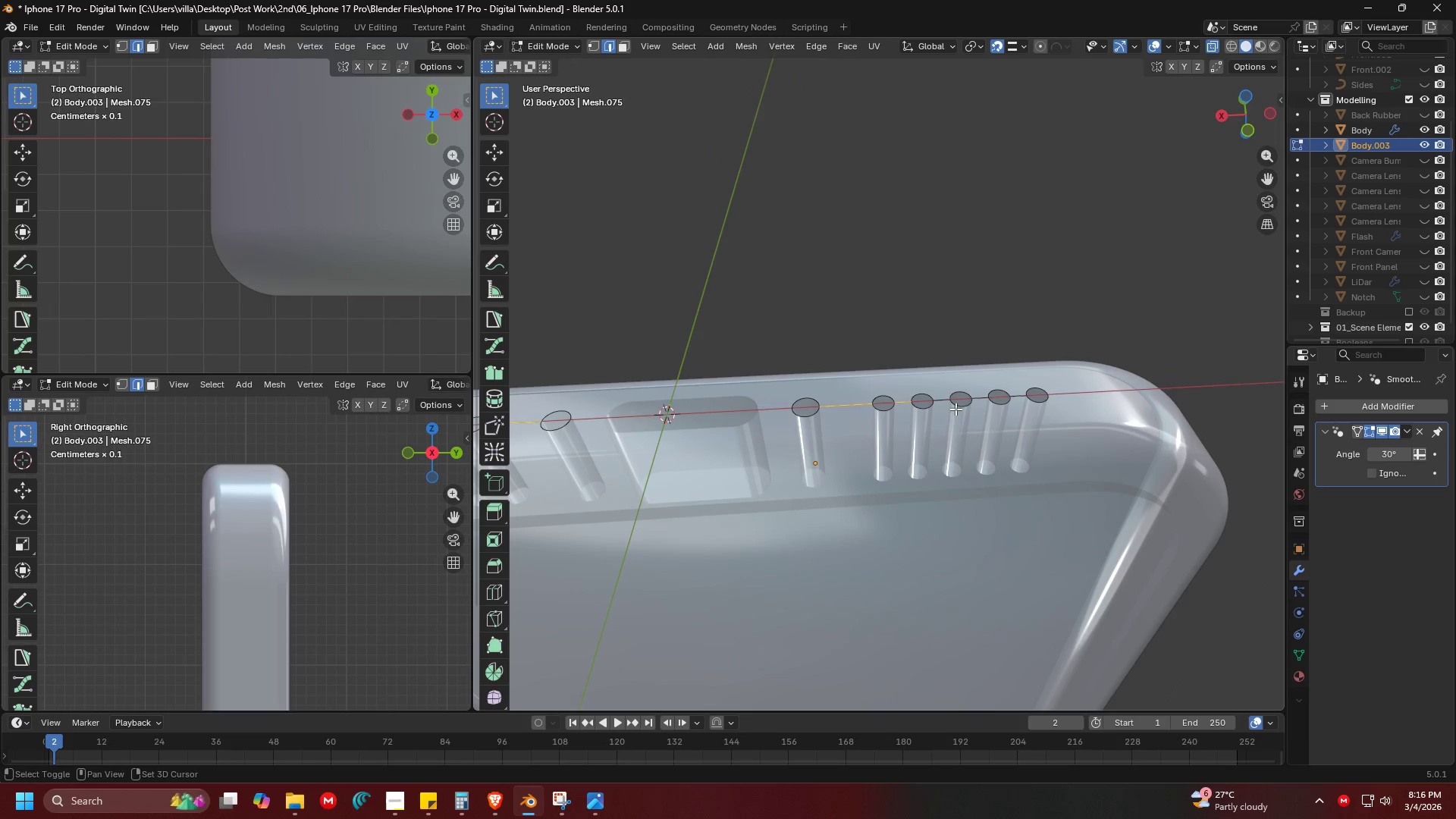 
hold_key(key=ShiftLeft, duration=1.51)
left_click_drag(start_coordinate=[945, 403], to_coordinate=[940, 394])
 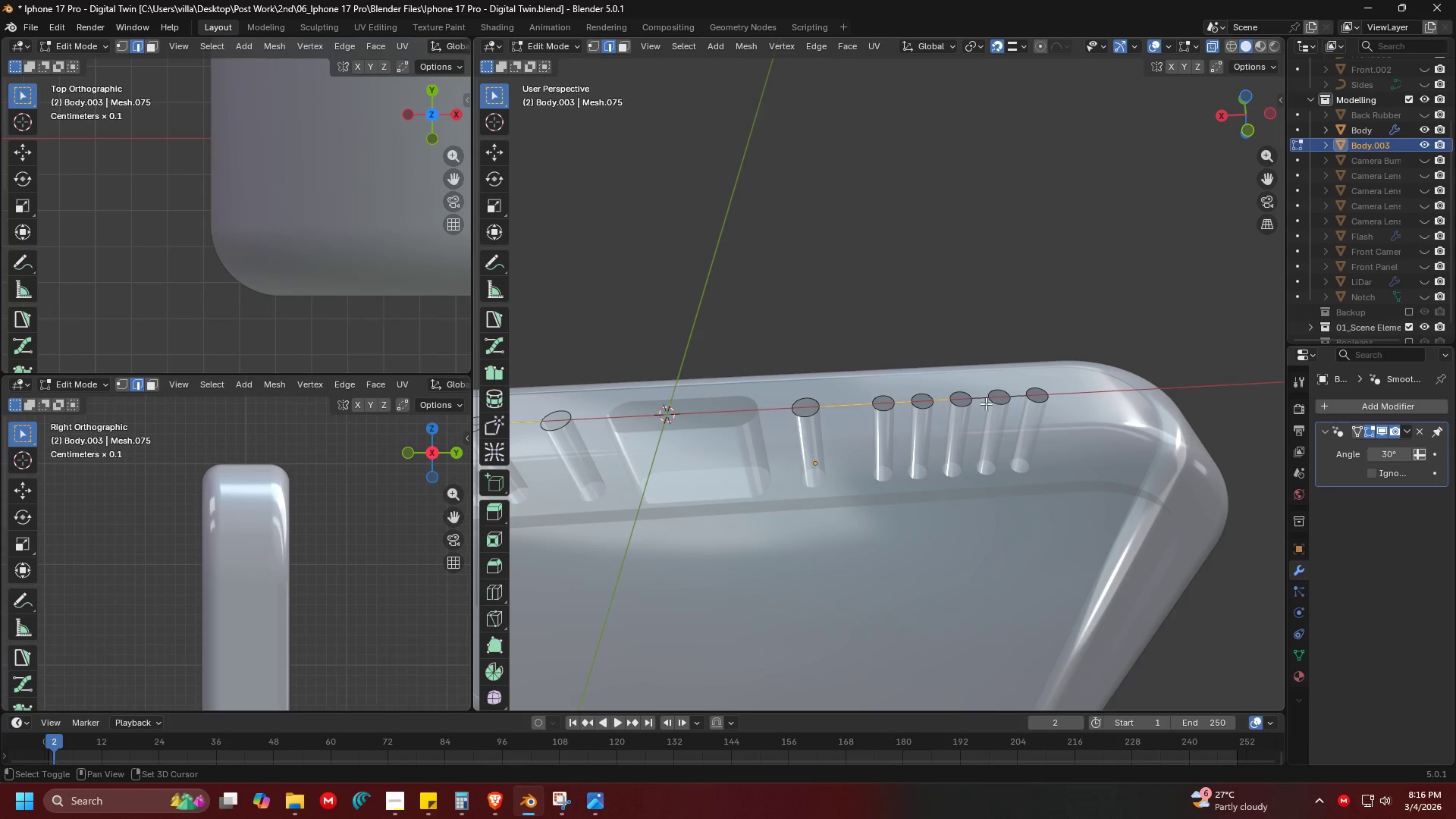 
left_click_drag(start_coordinate=[986, 403], to_coordinate=[984, 391])
 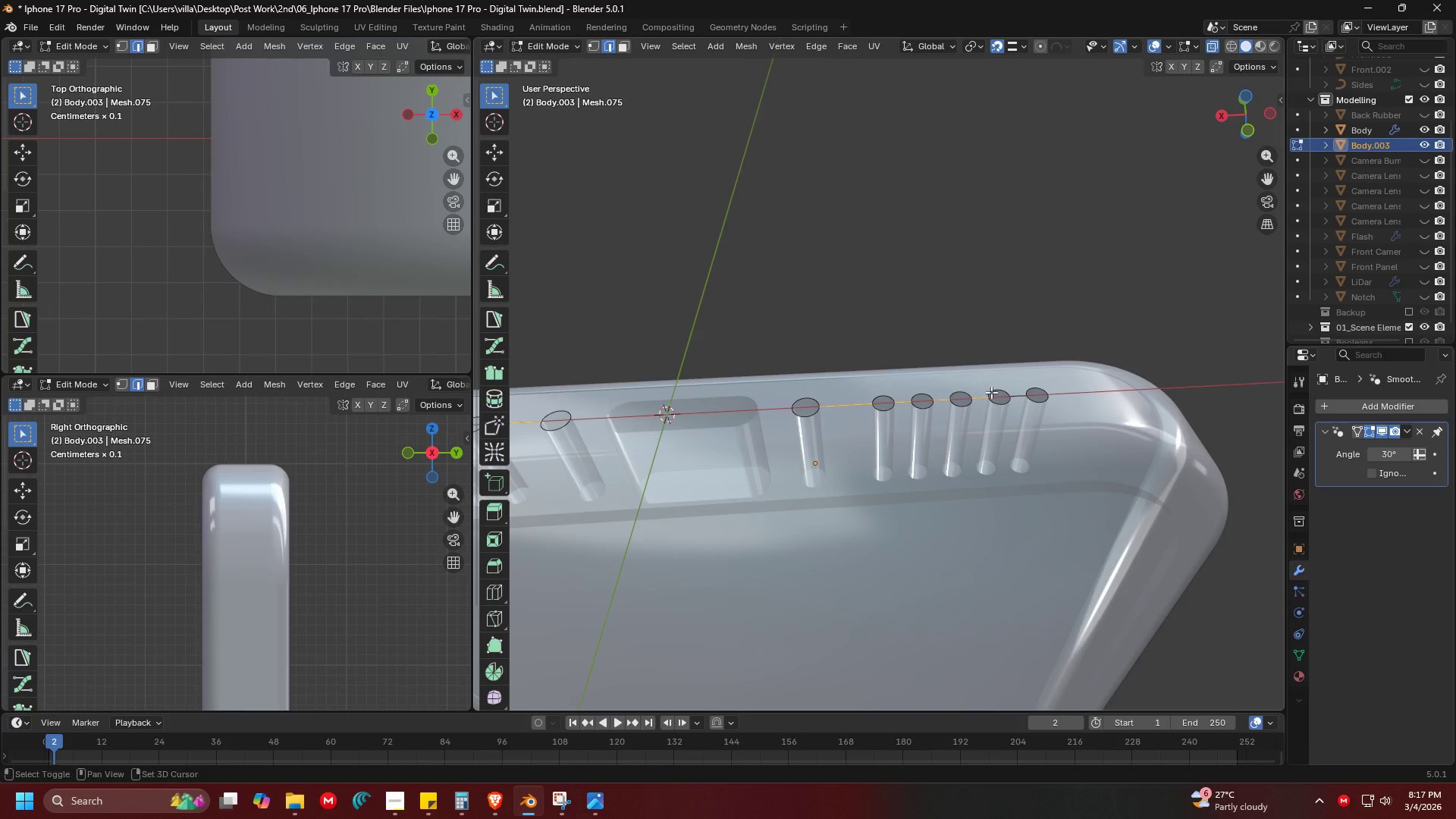 
hold_key(key=ShiftLeft, duration=0.86)
left_click_drag(start_coordinate=[1023, 401], to_coordinate=[1017, 381])
 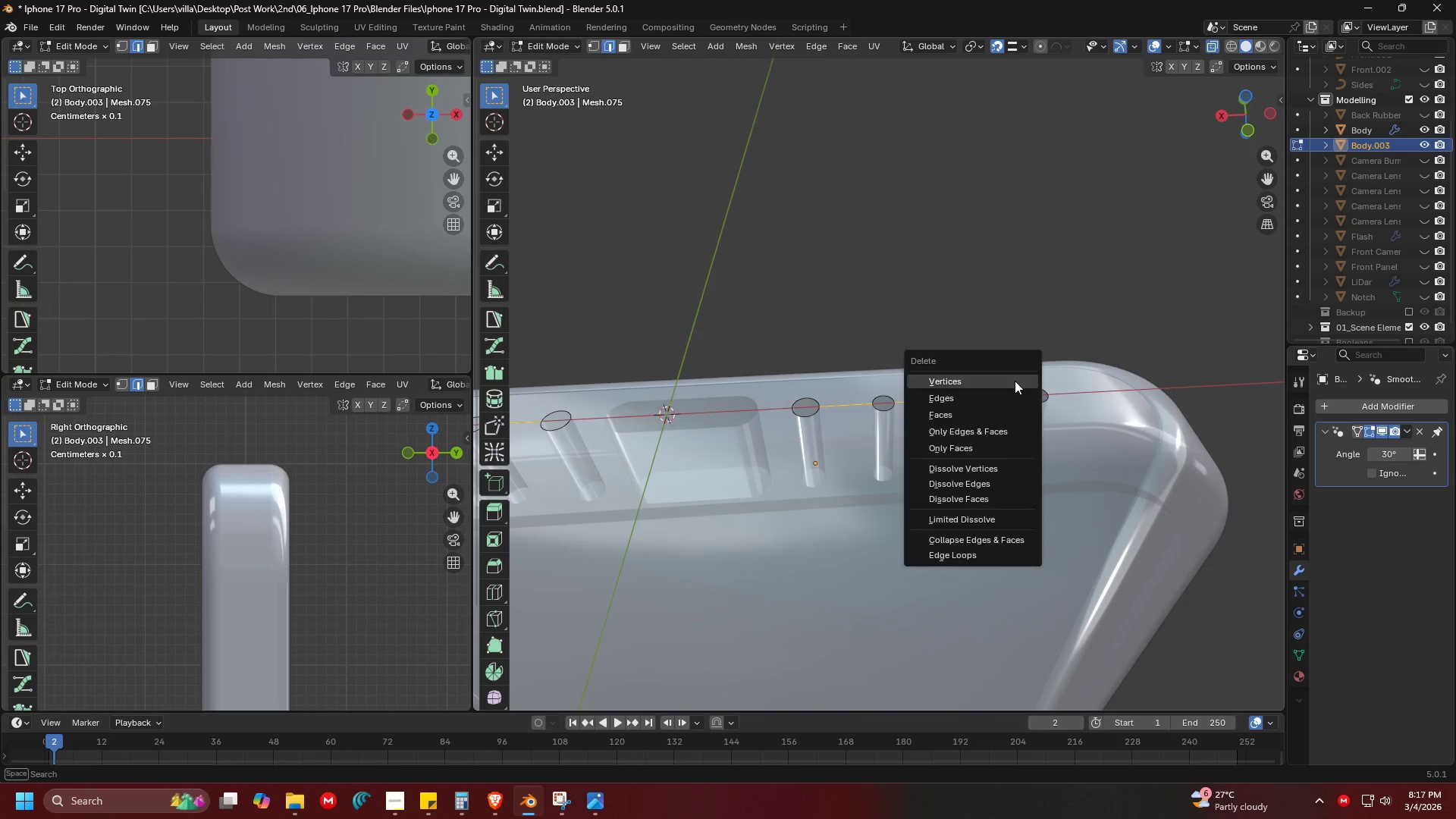 
key(X)
 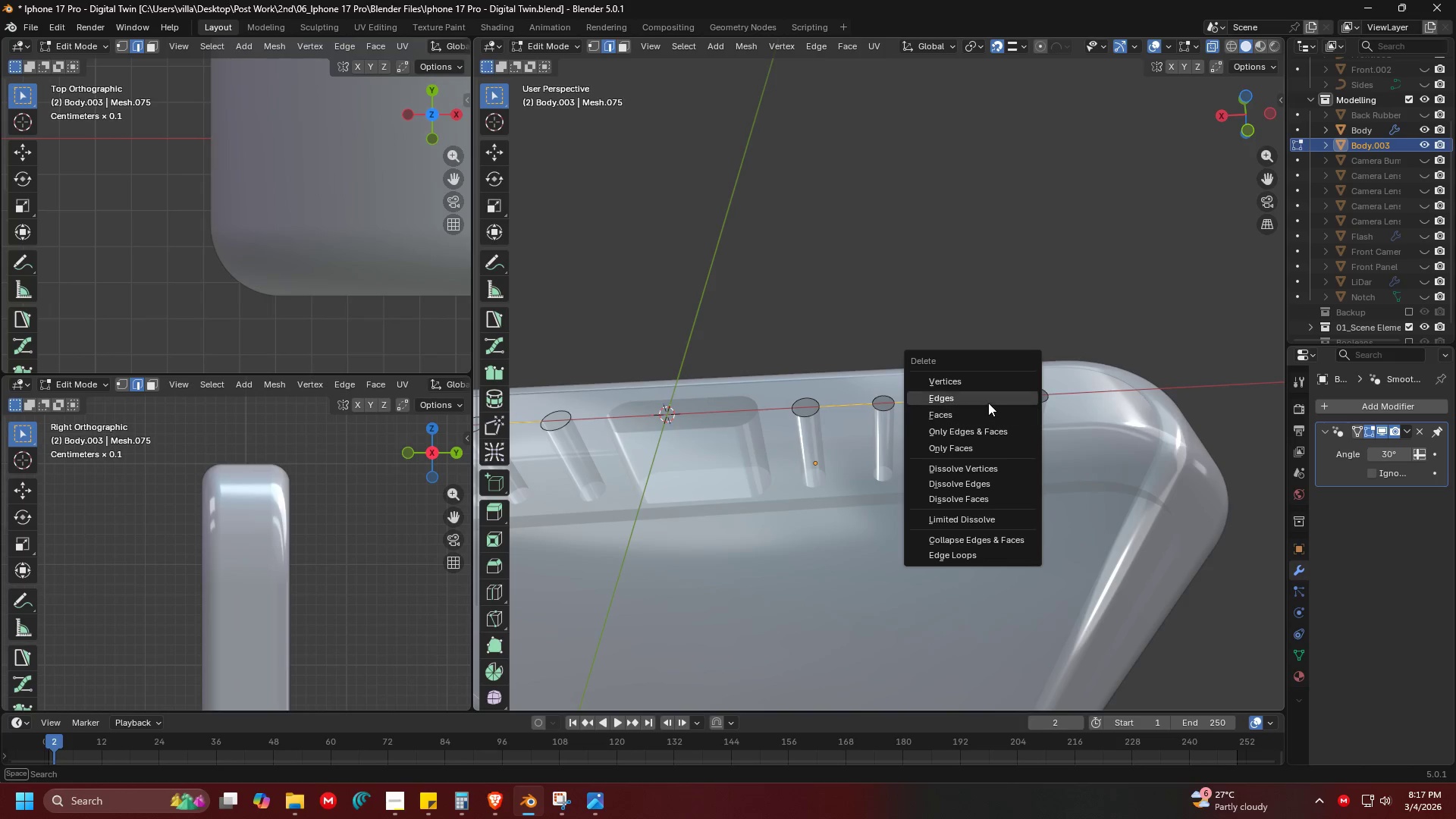 
left_click([988, 402])
 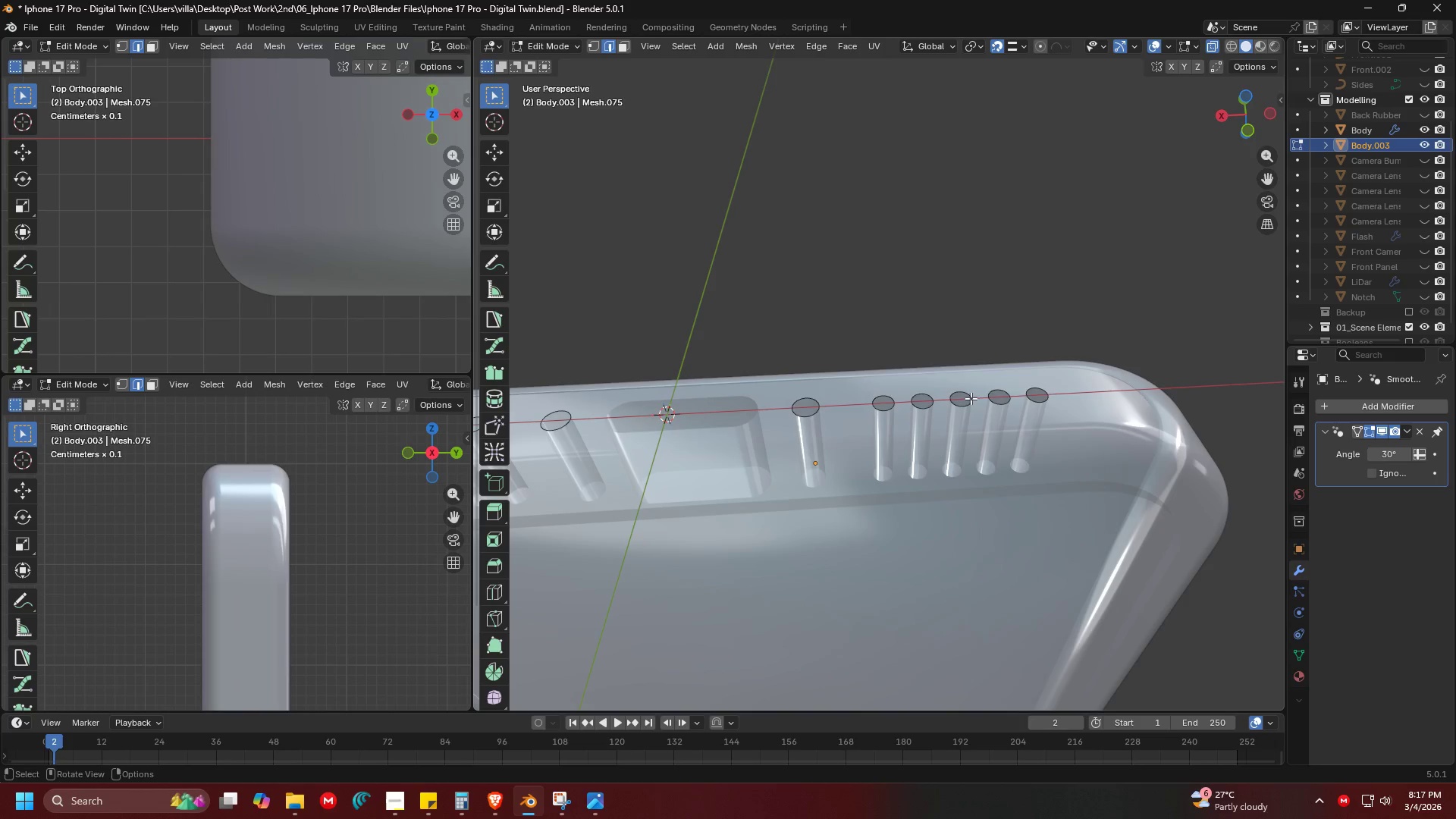 
key(A)
 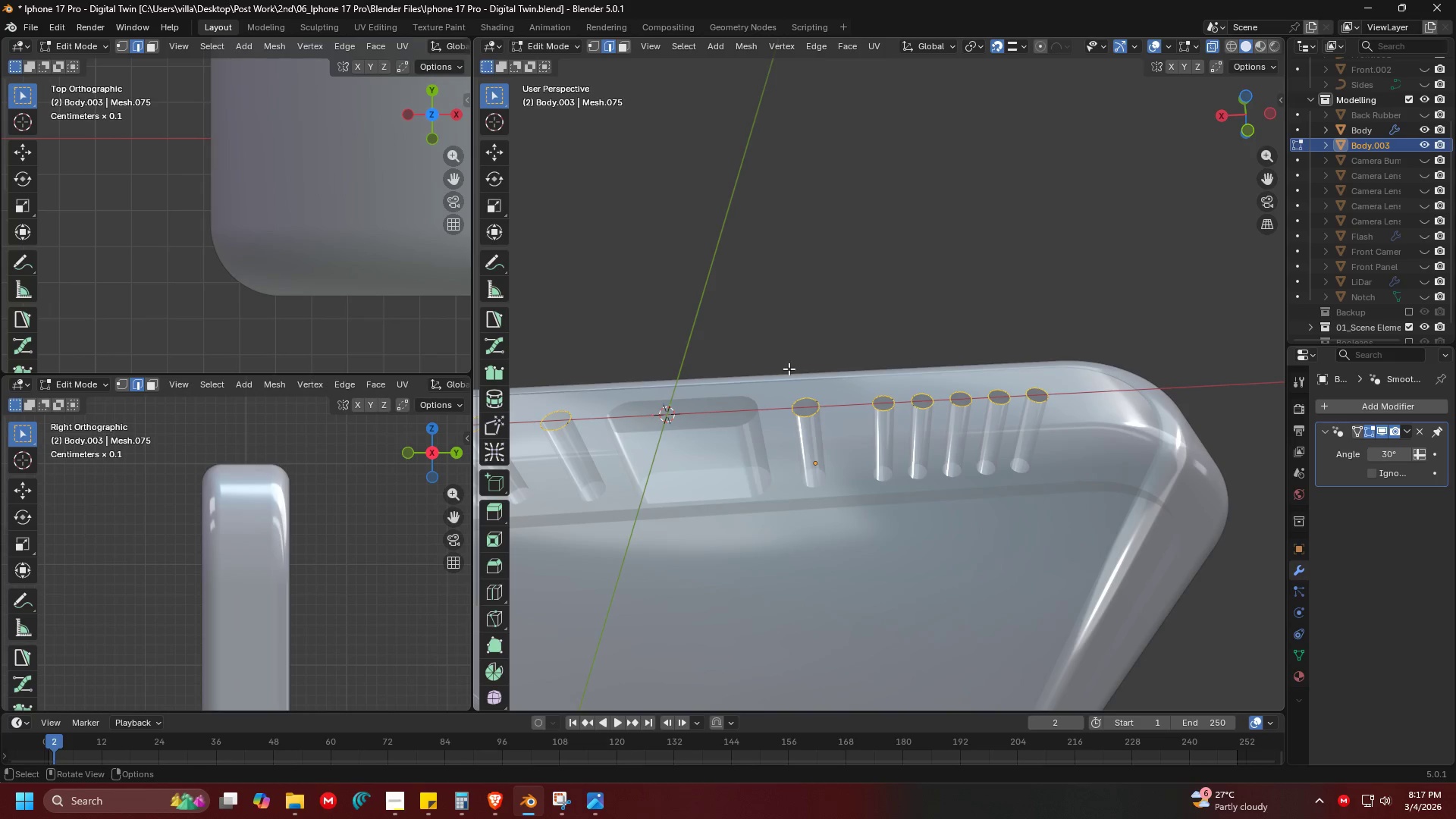 
key(Shift+ShiftLeft)
 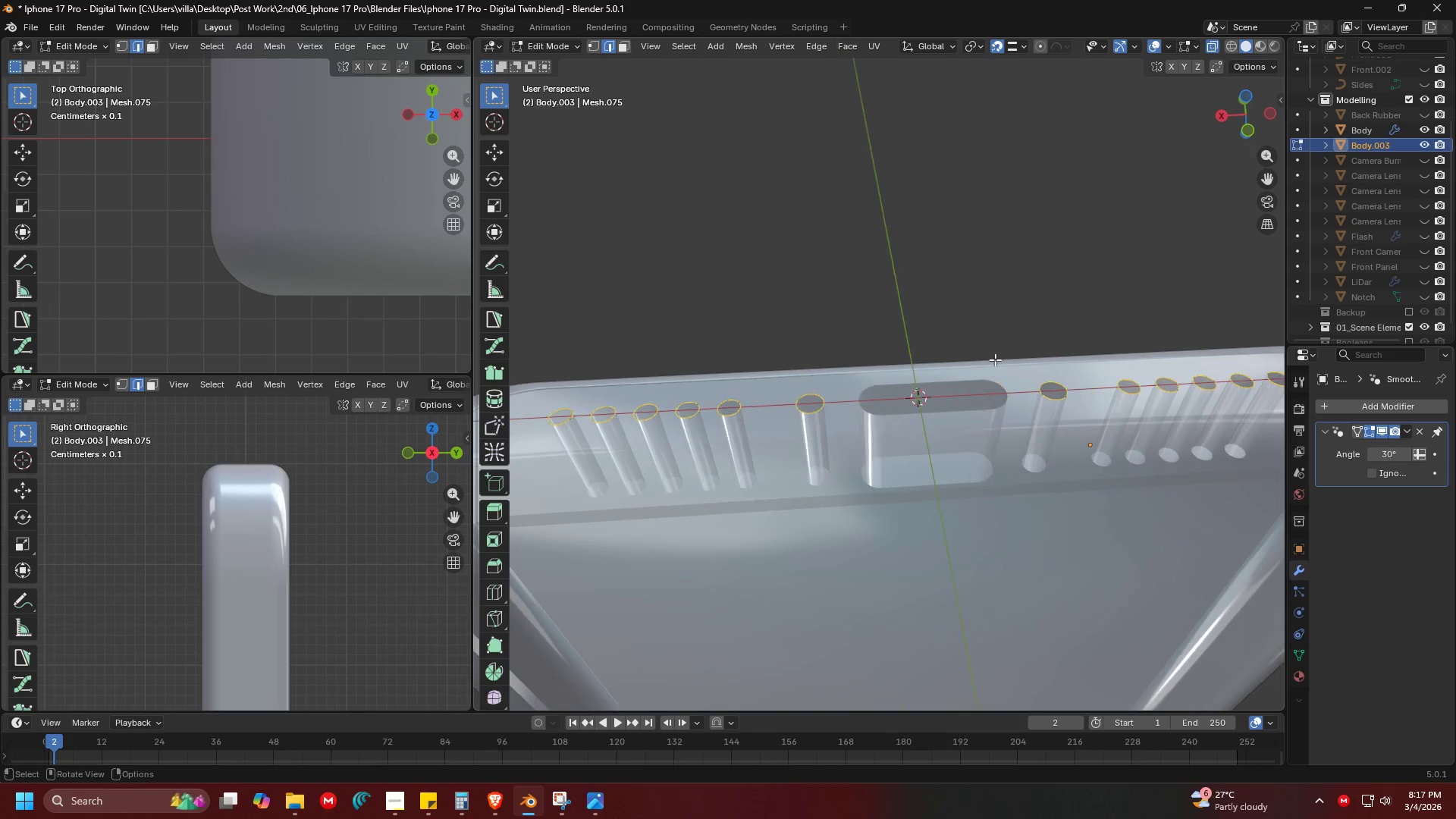 
hold_key(key=ShiftLeft, duration=0.34)
 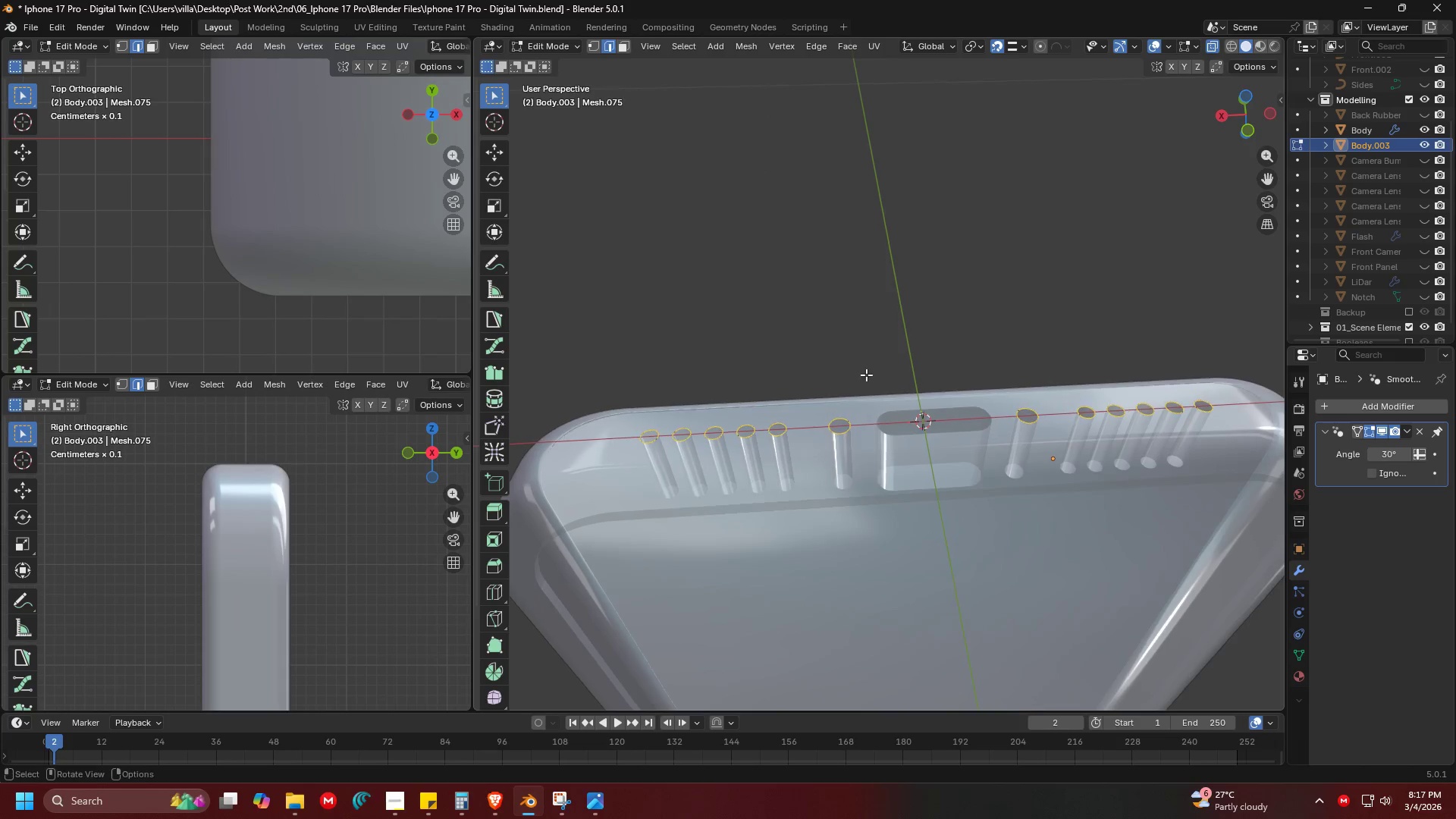 
scroll: coordinate [941, 351], scroll_direction: down, amount: 1.0
 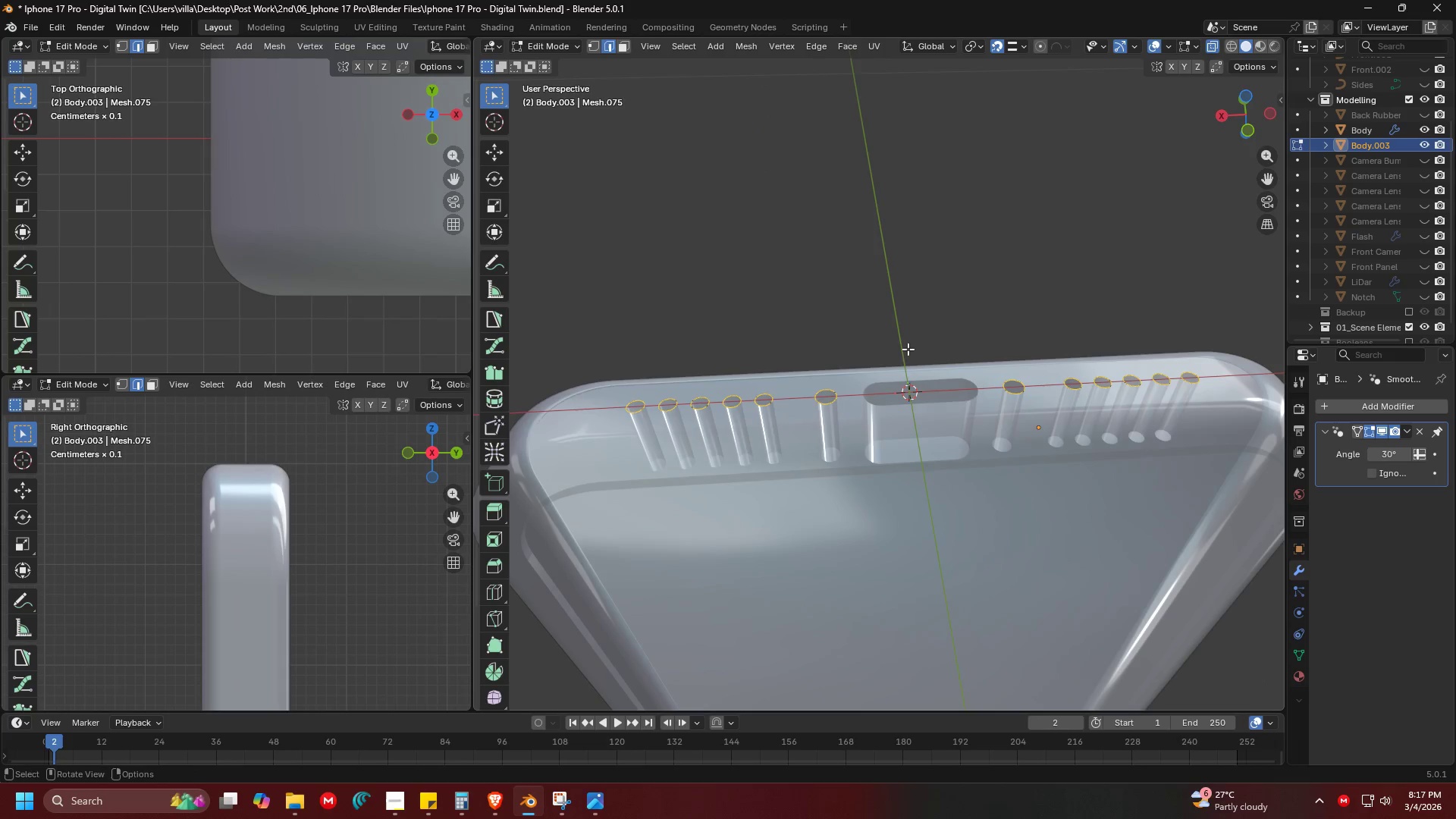 
key(F)
 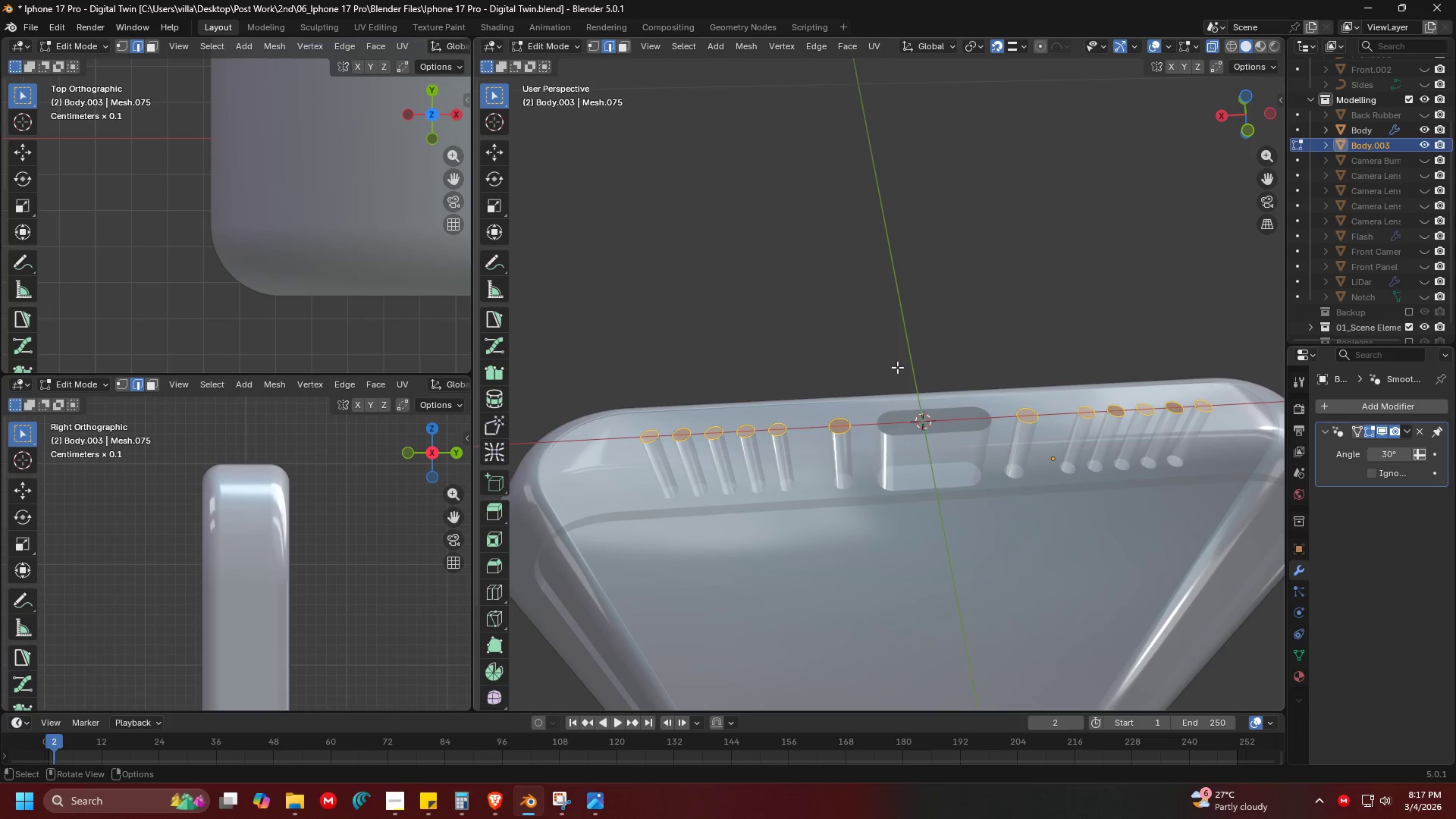 
key(Shift+ShiftLeft)
 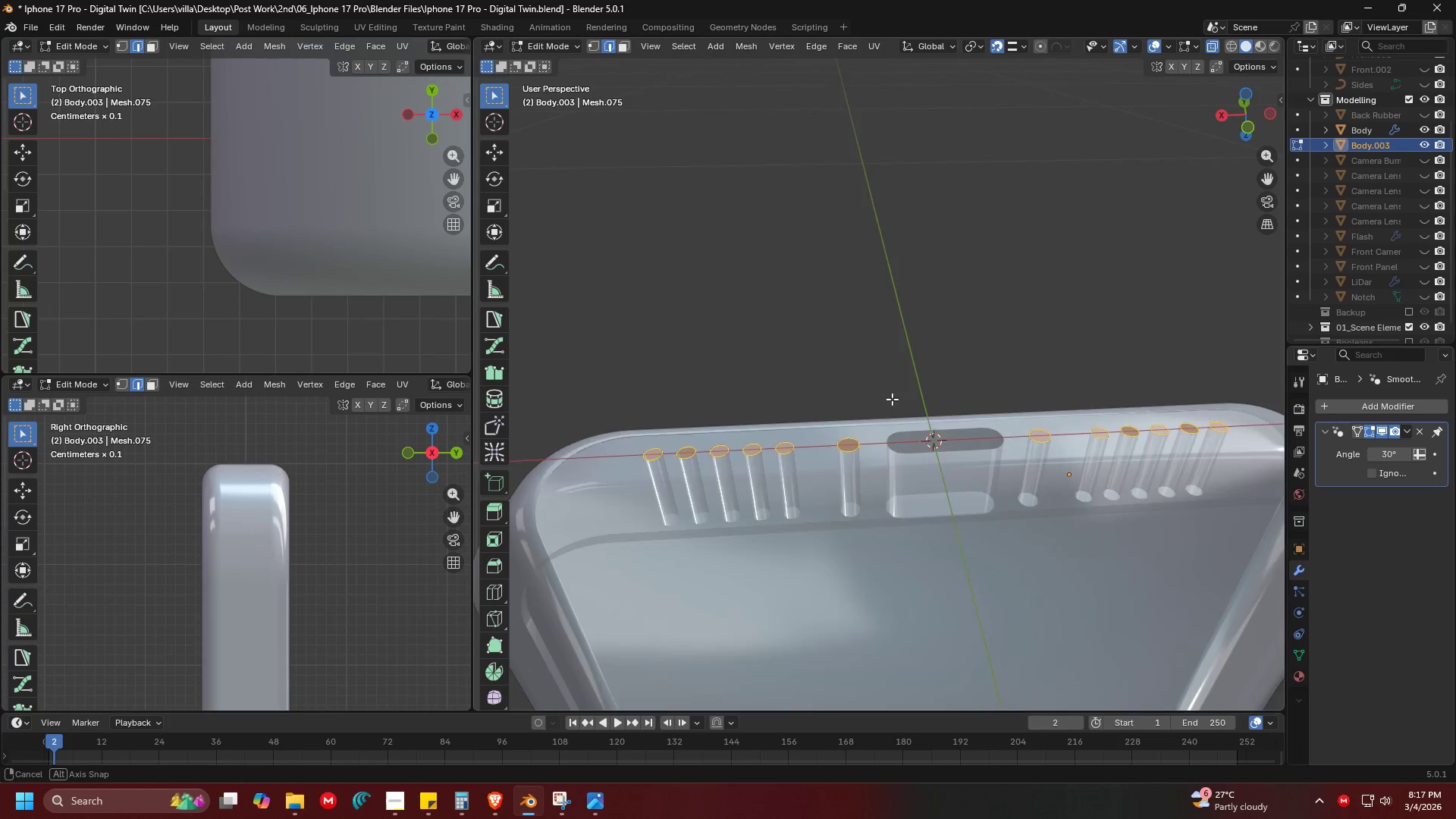 
key(Shift+ShiftLeft)
 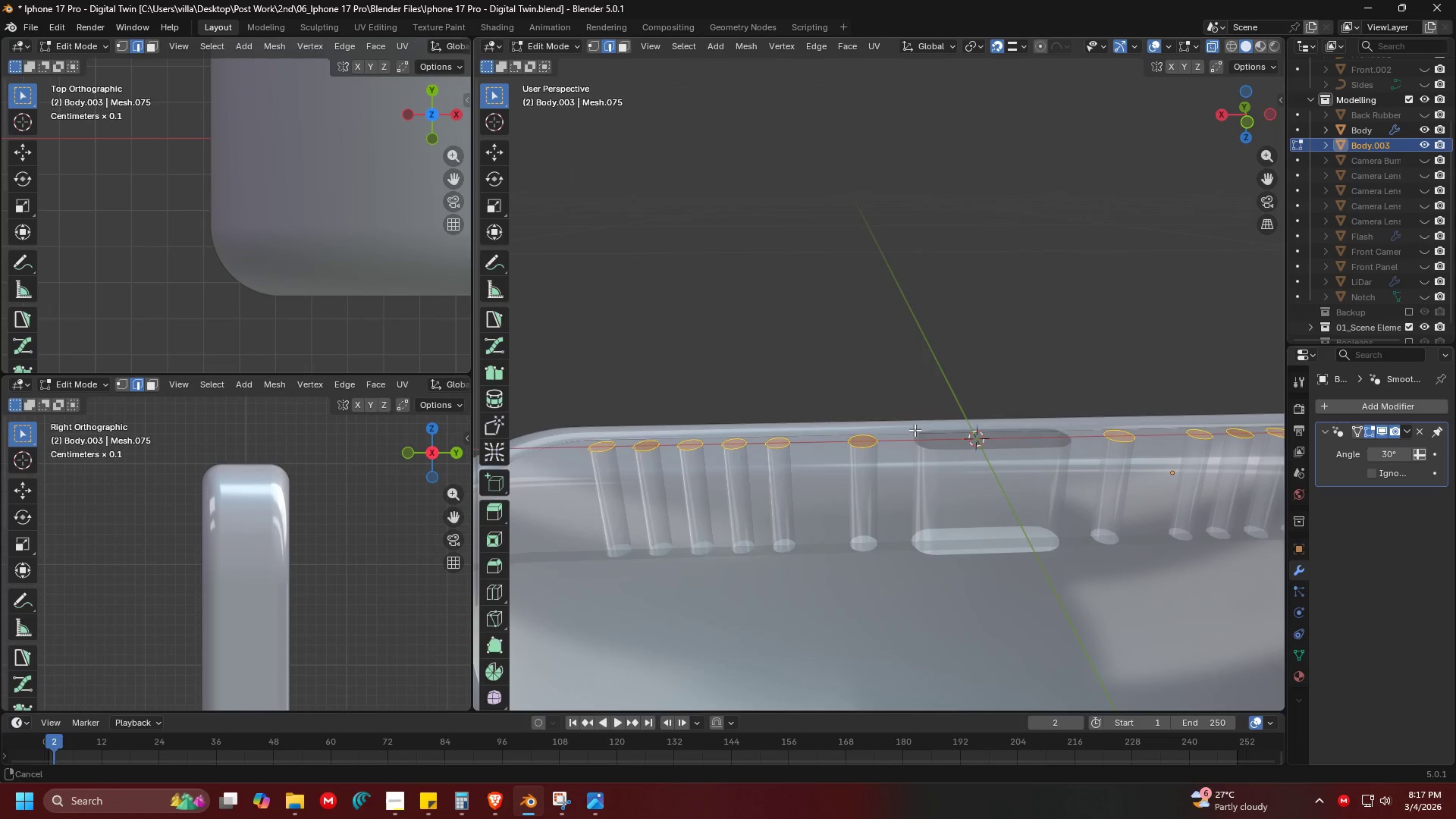 
scroll: coordinate [880, 365], scroll_direction: up, amount: 1.0
 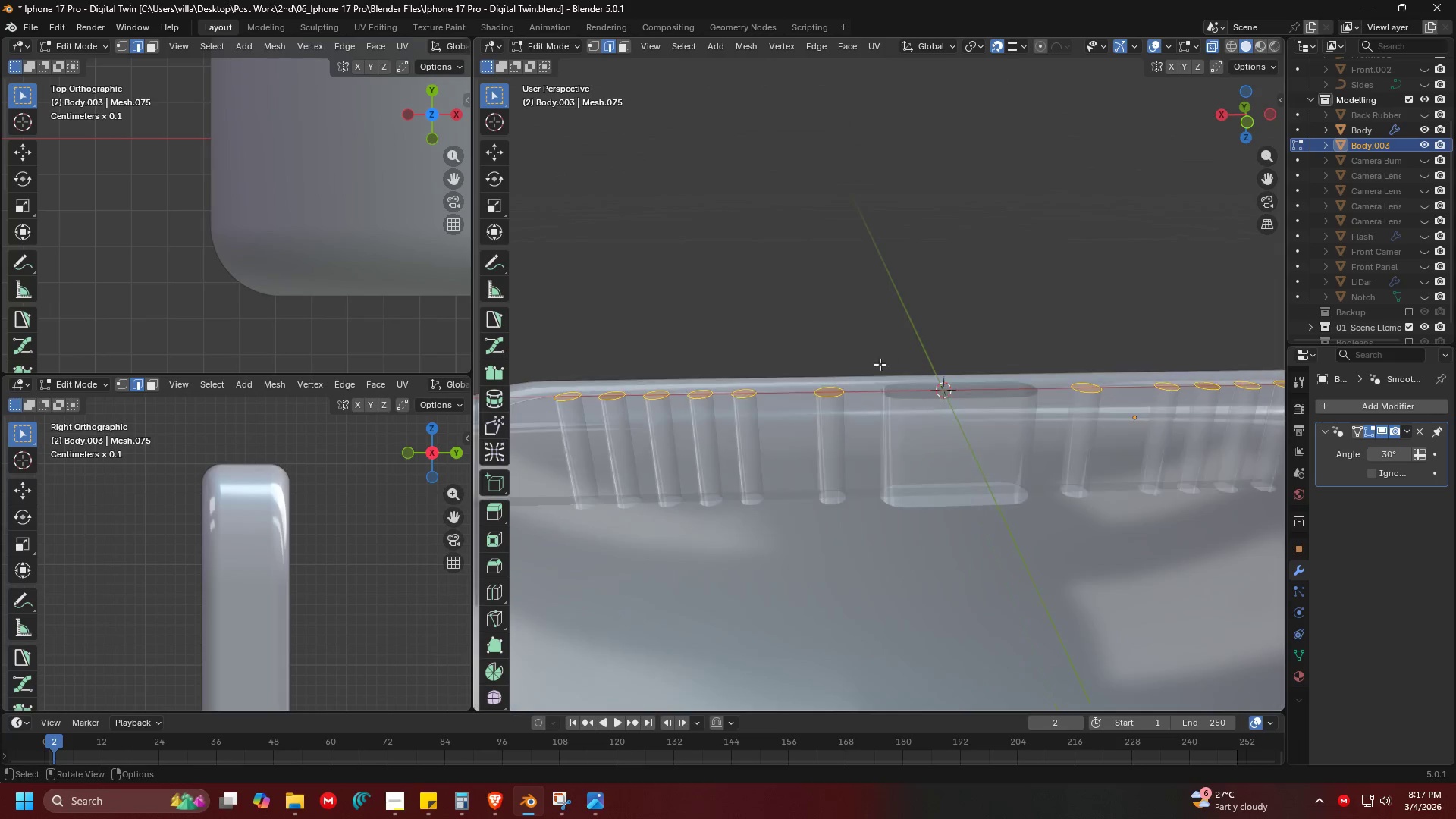 
key(Tab)
 